 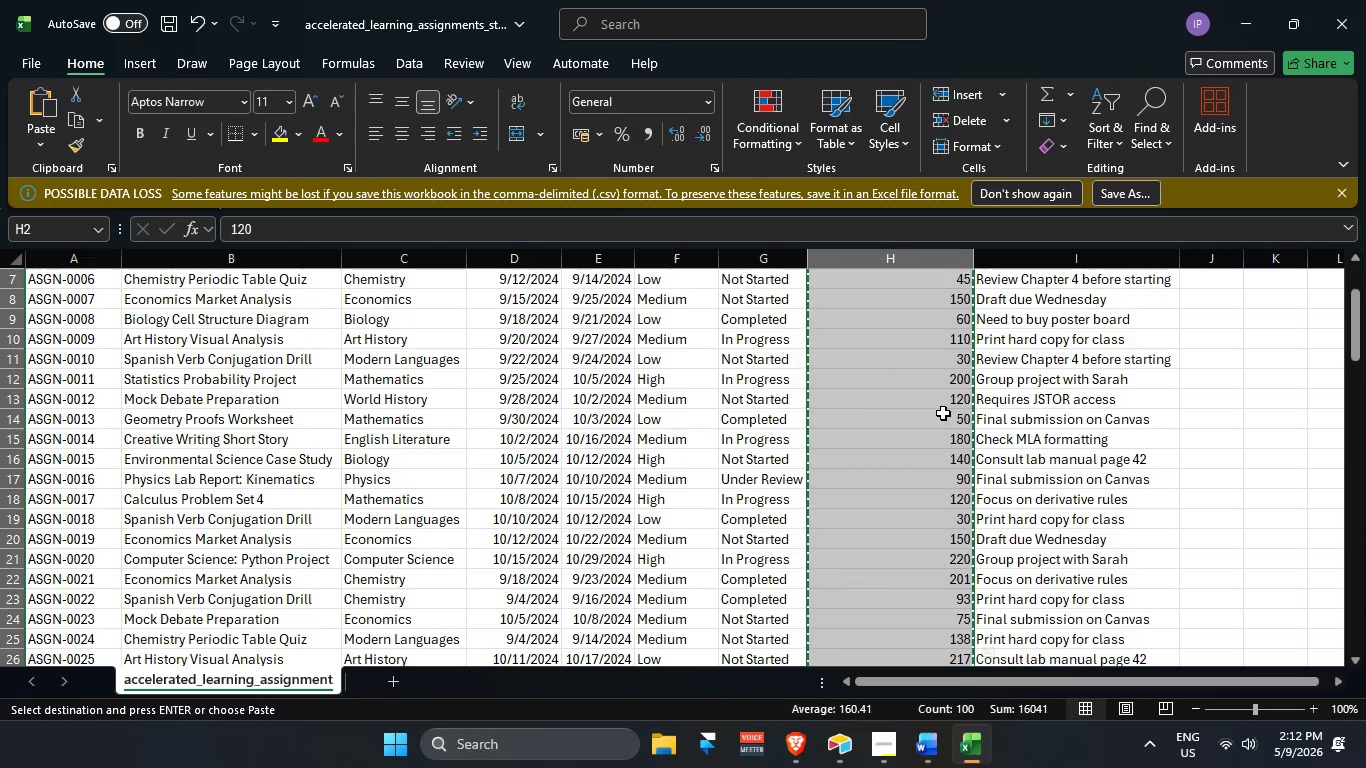 
scroll: coordinate [943, 413], scroll_direction: down, amount: 1.0
 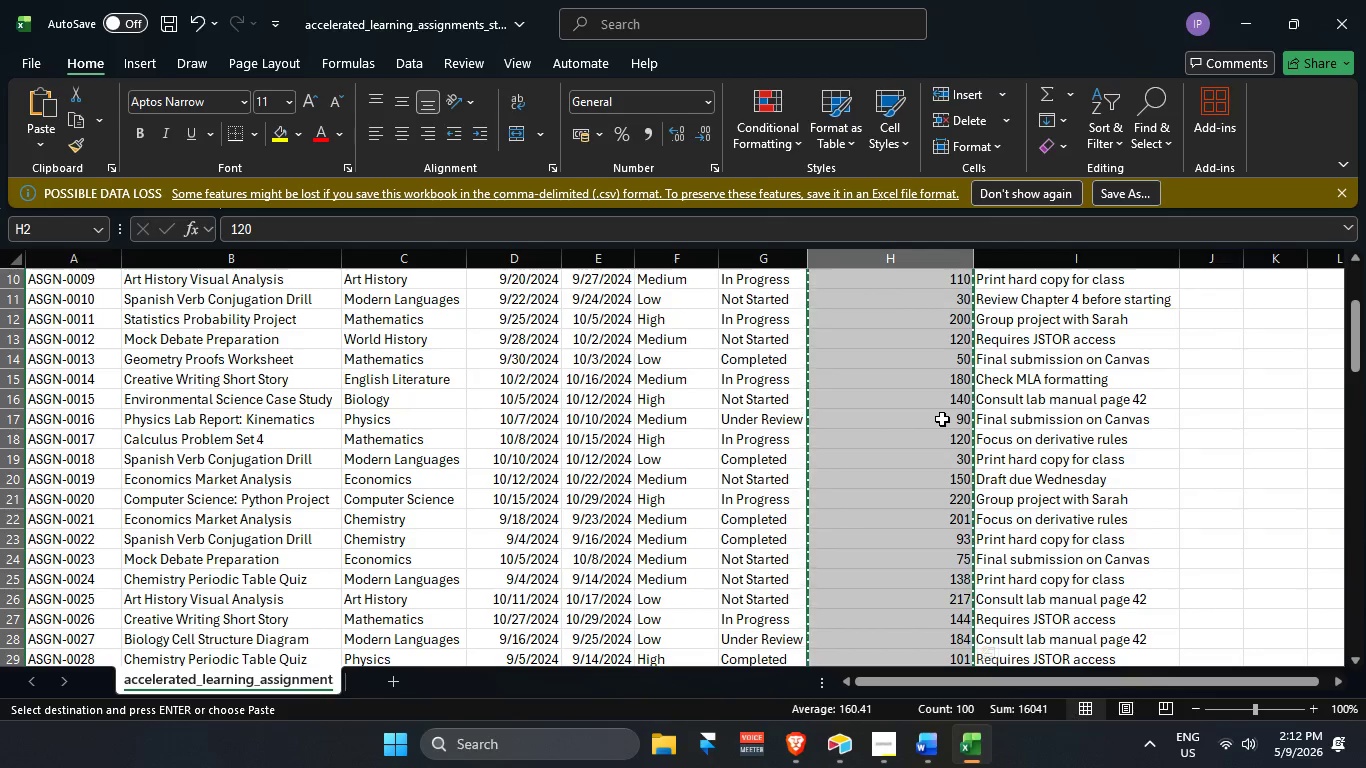 
scroll: coordinate [481, 449], scroll_direction: up, amount: 14.0
 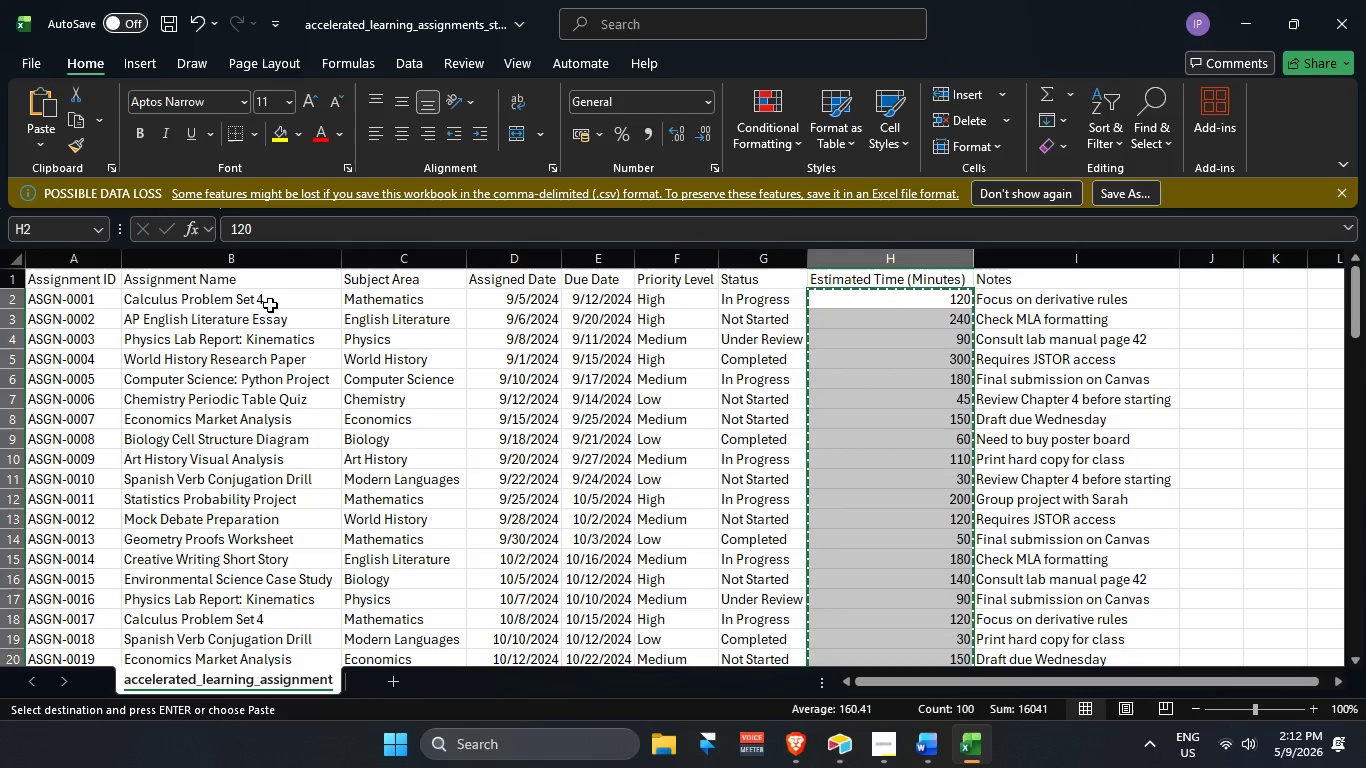 
left_click_drag(start_coordinate=[276, 306], to_coordinate=[281, 308])
 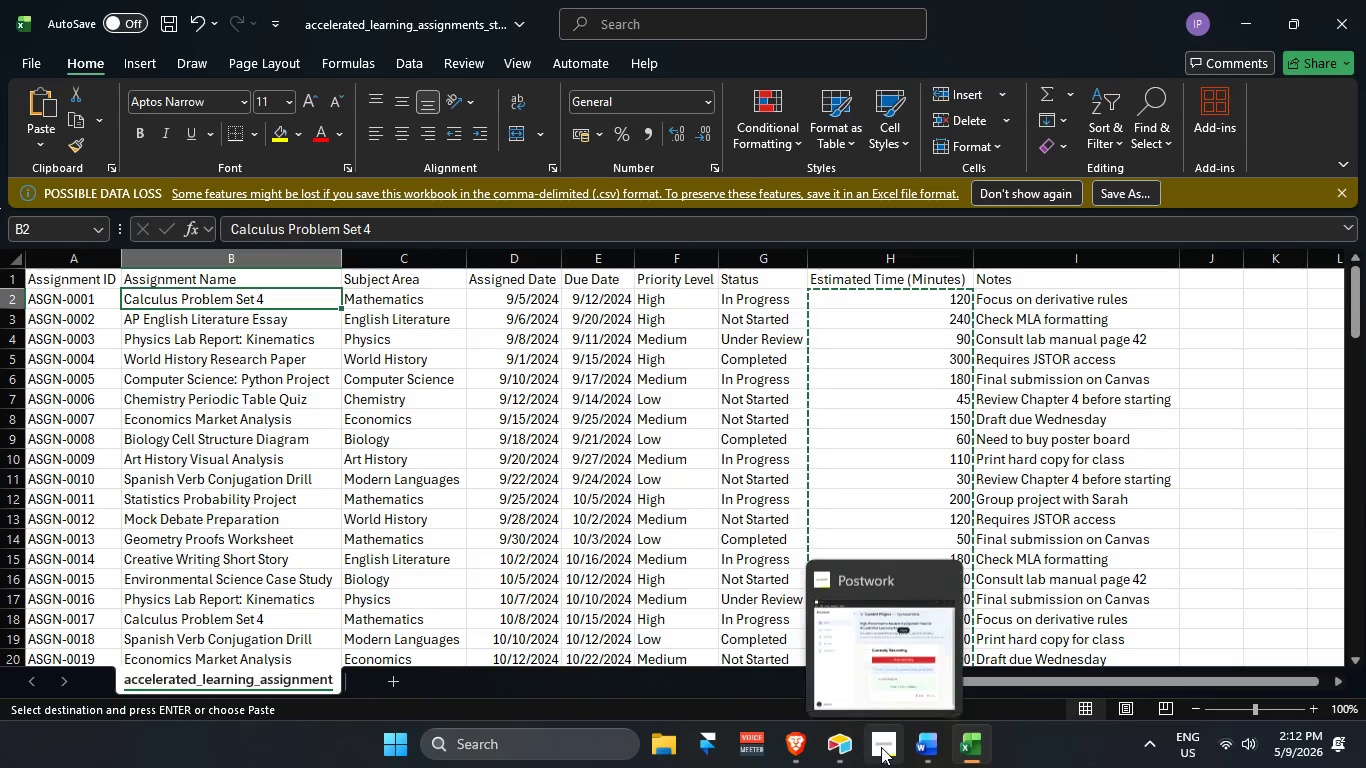 
left_click([884, 747])
 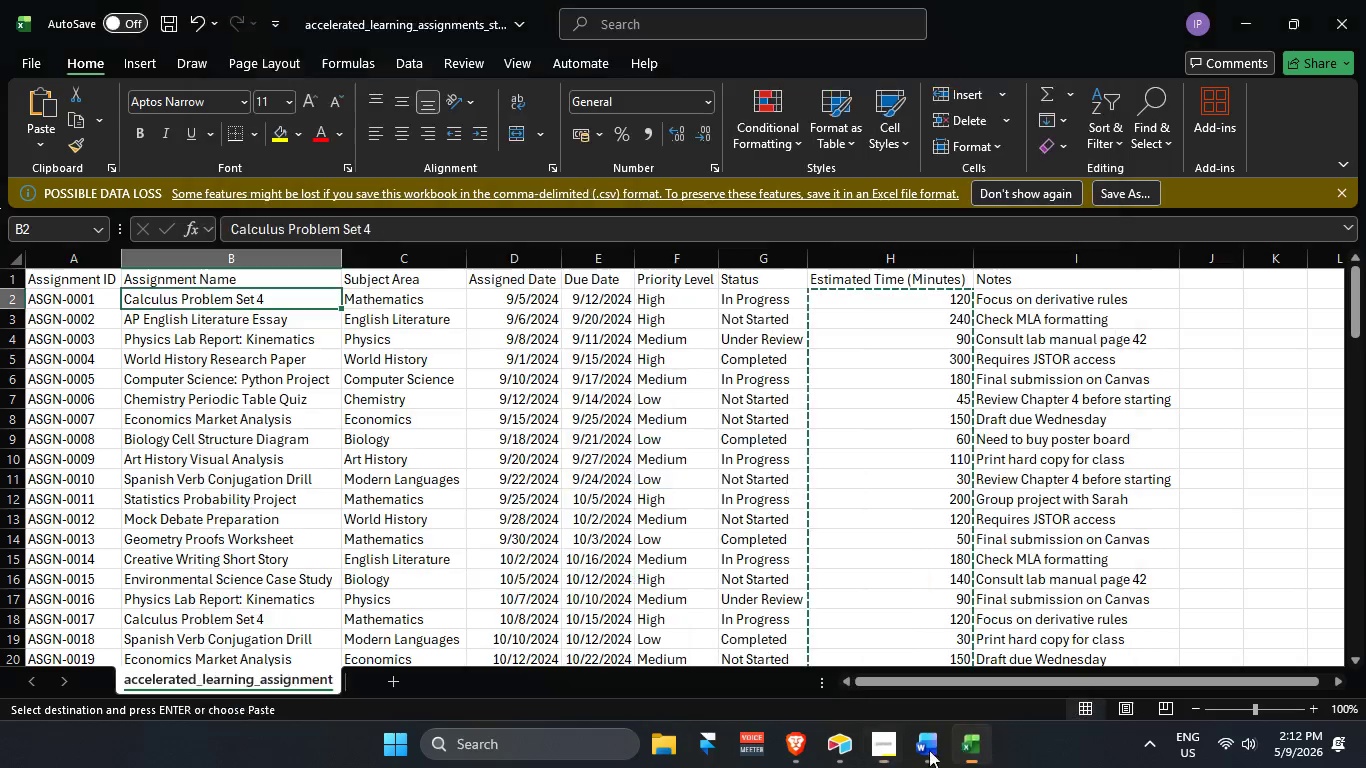 
left_click([852, 748])
 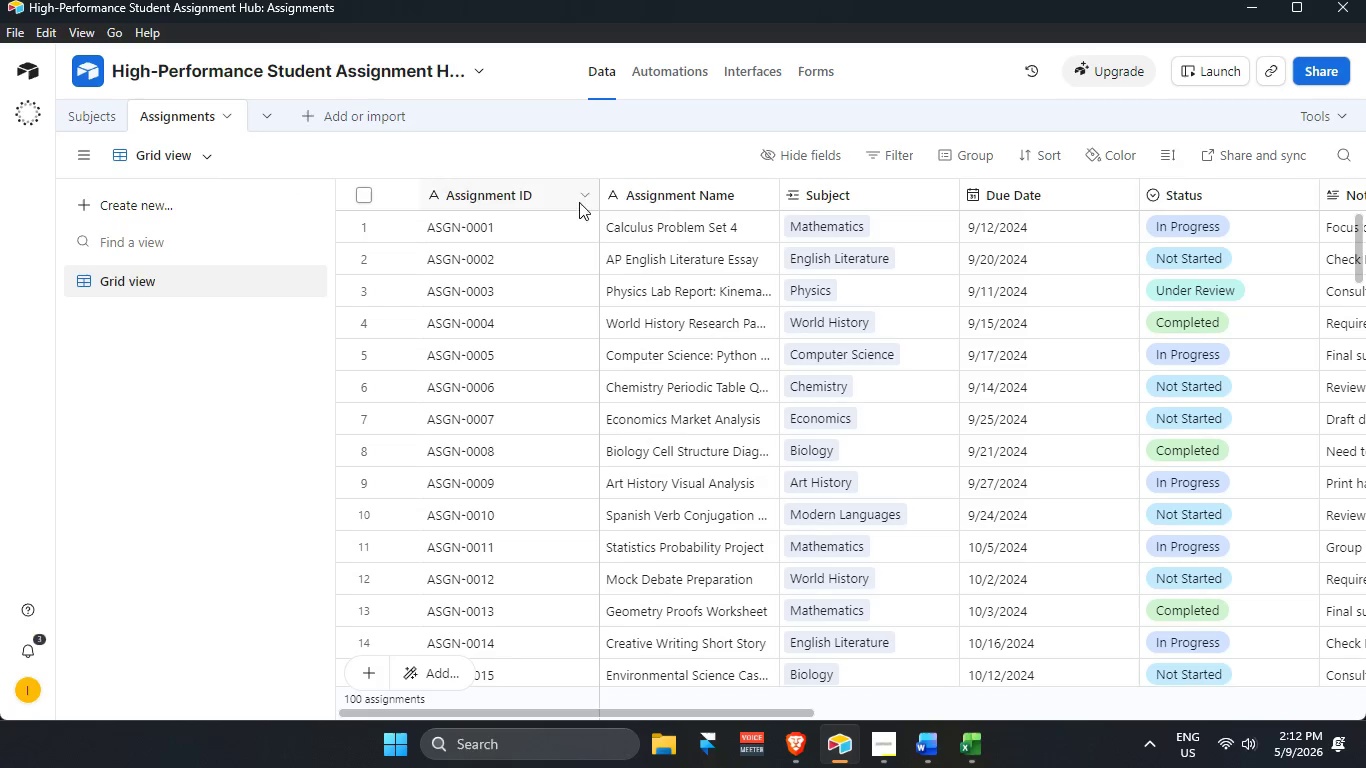 
scroll: coordinate [675, 346], scroll_direction: up, amount: 4.0
 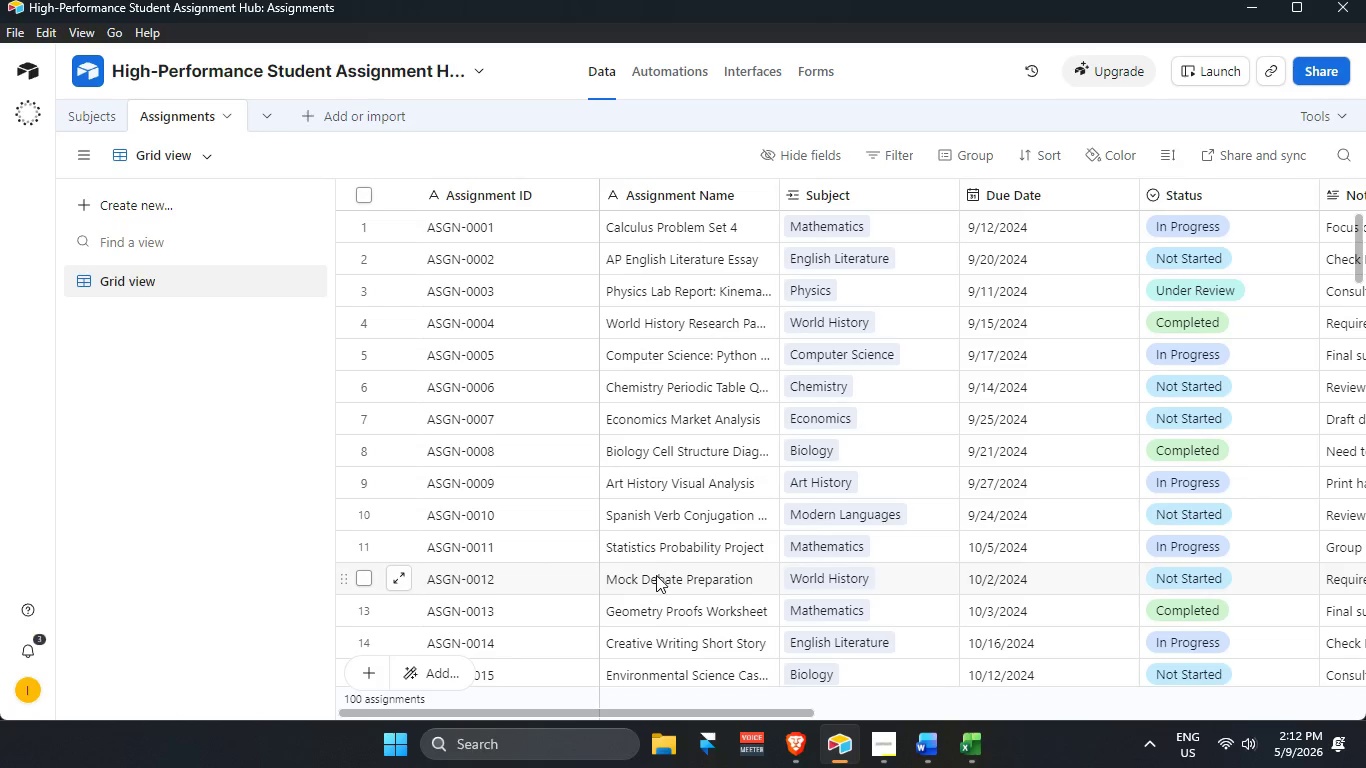 
left_click([95, 121])
 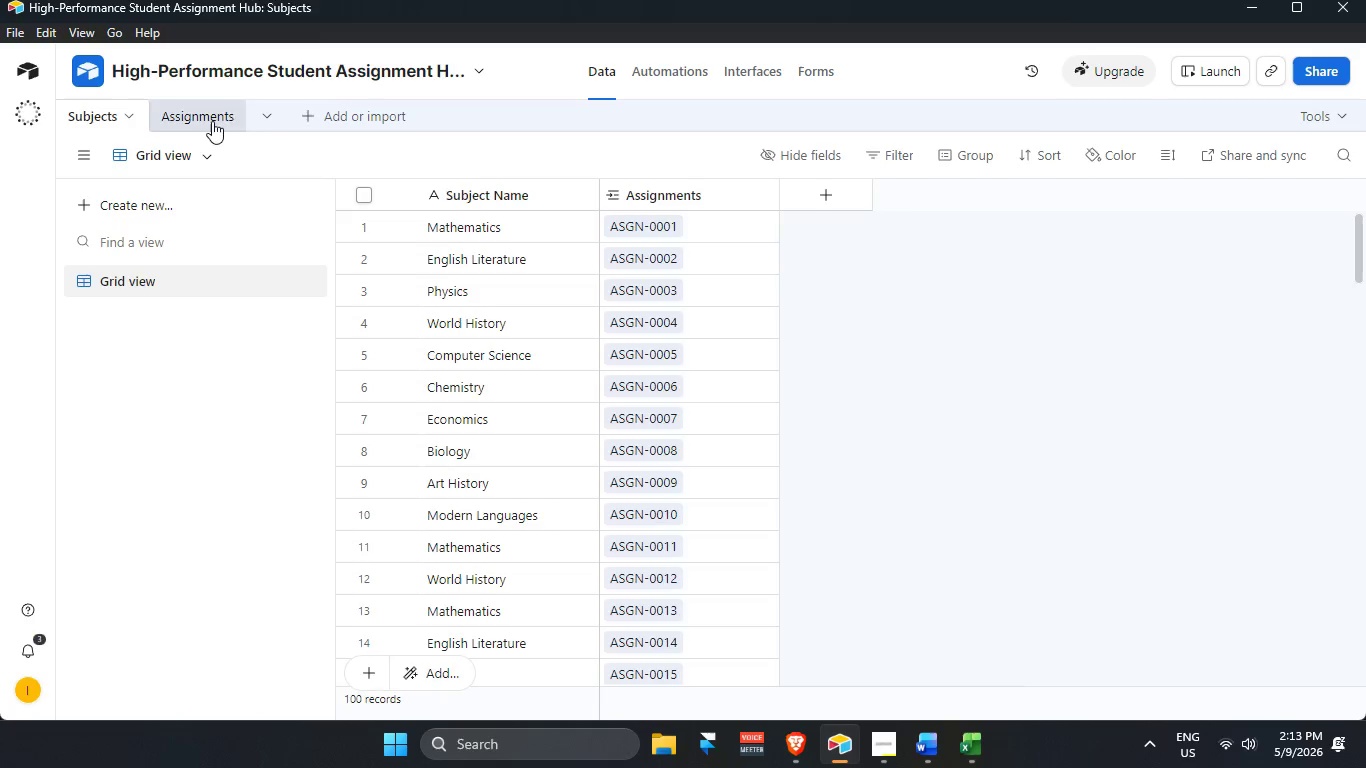 
scroll: coordinate [725, 437], scroll_direction: up, amount: 3.0
 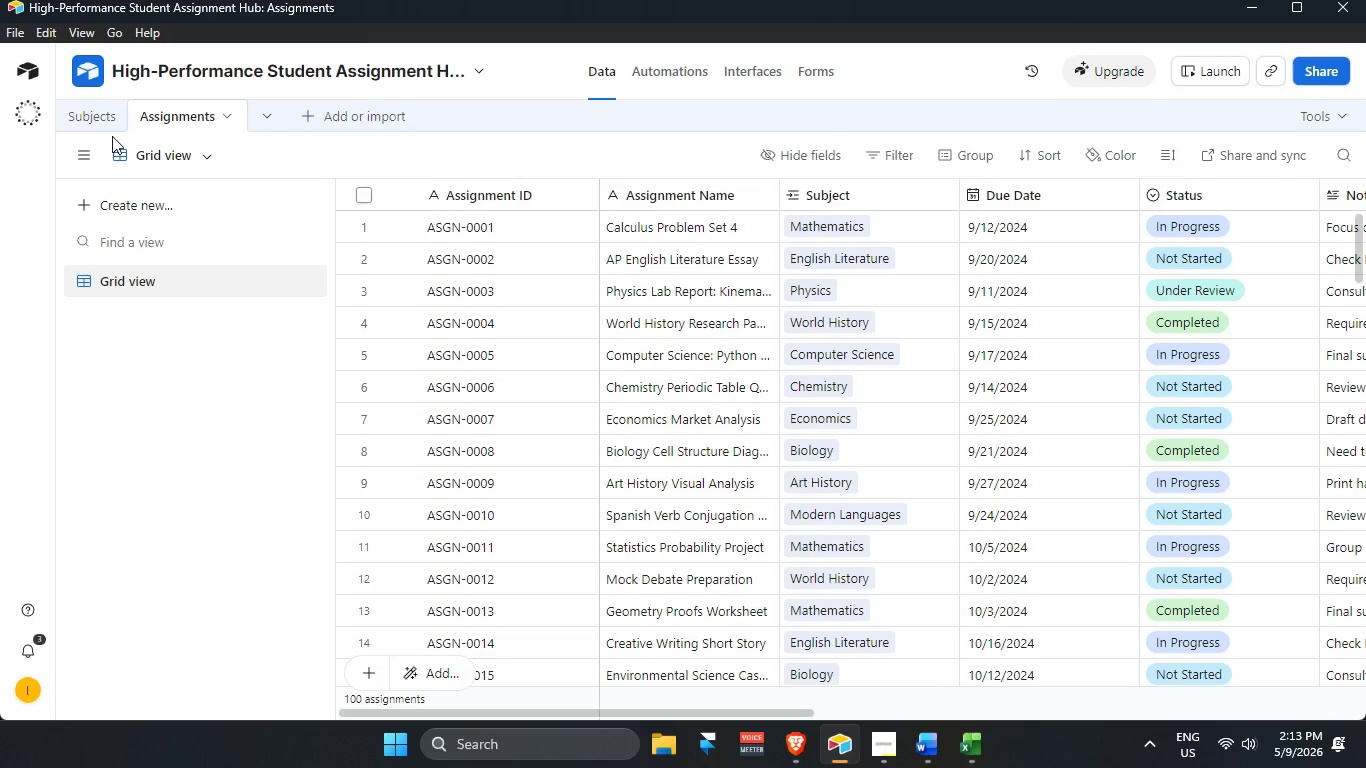 
wait(13.18)
 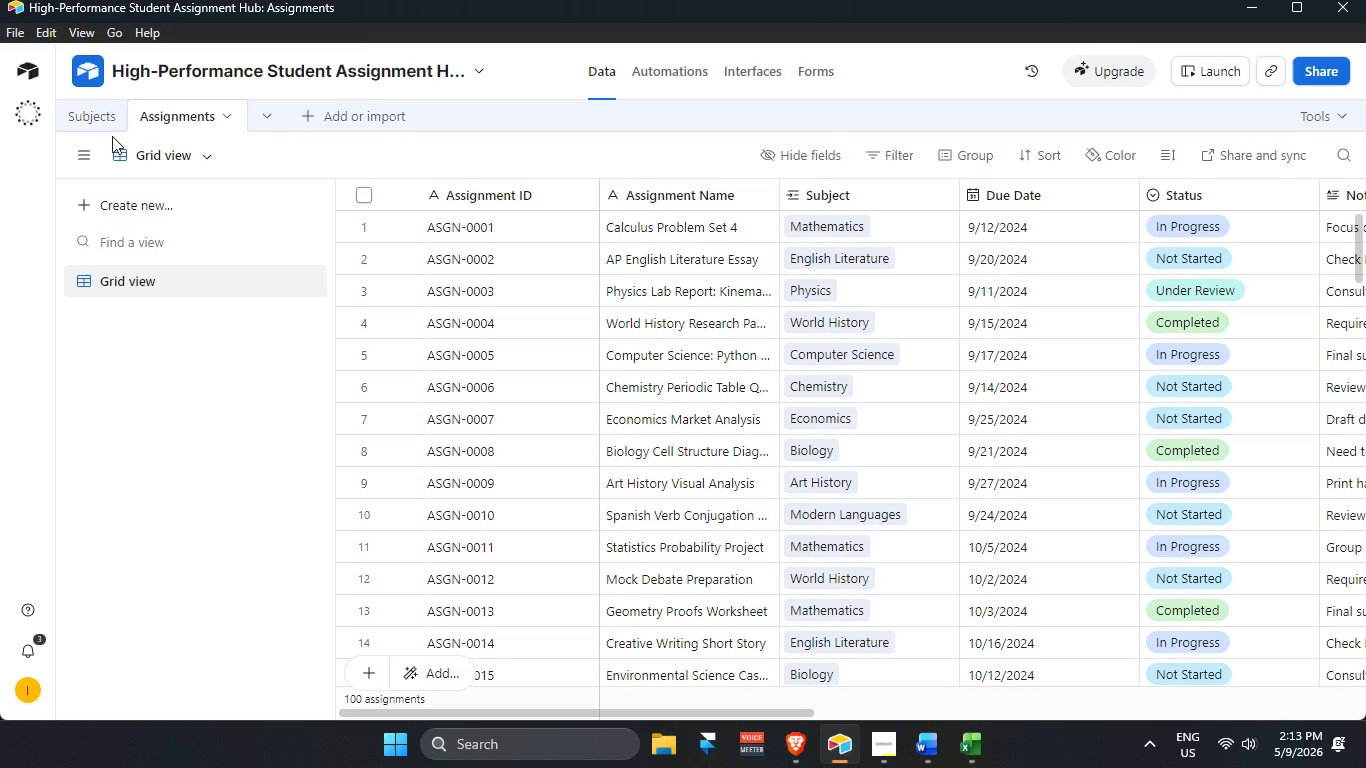 
left_click([230, 207])
 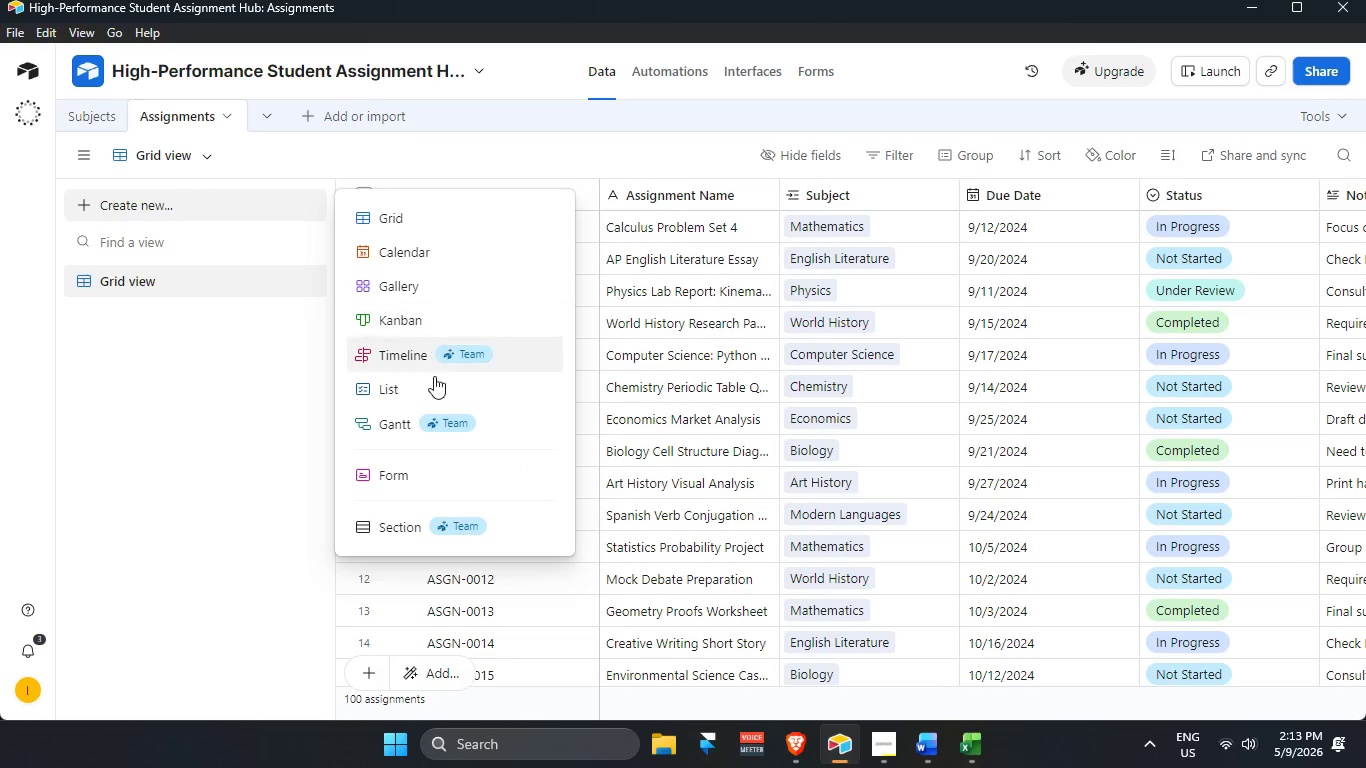 
scroll: coordinate [444, 394], scroll_direction: up, amount: 1.0
 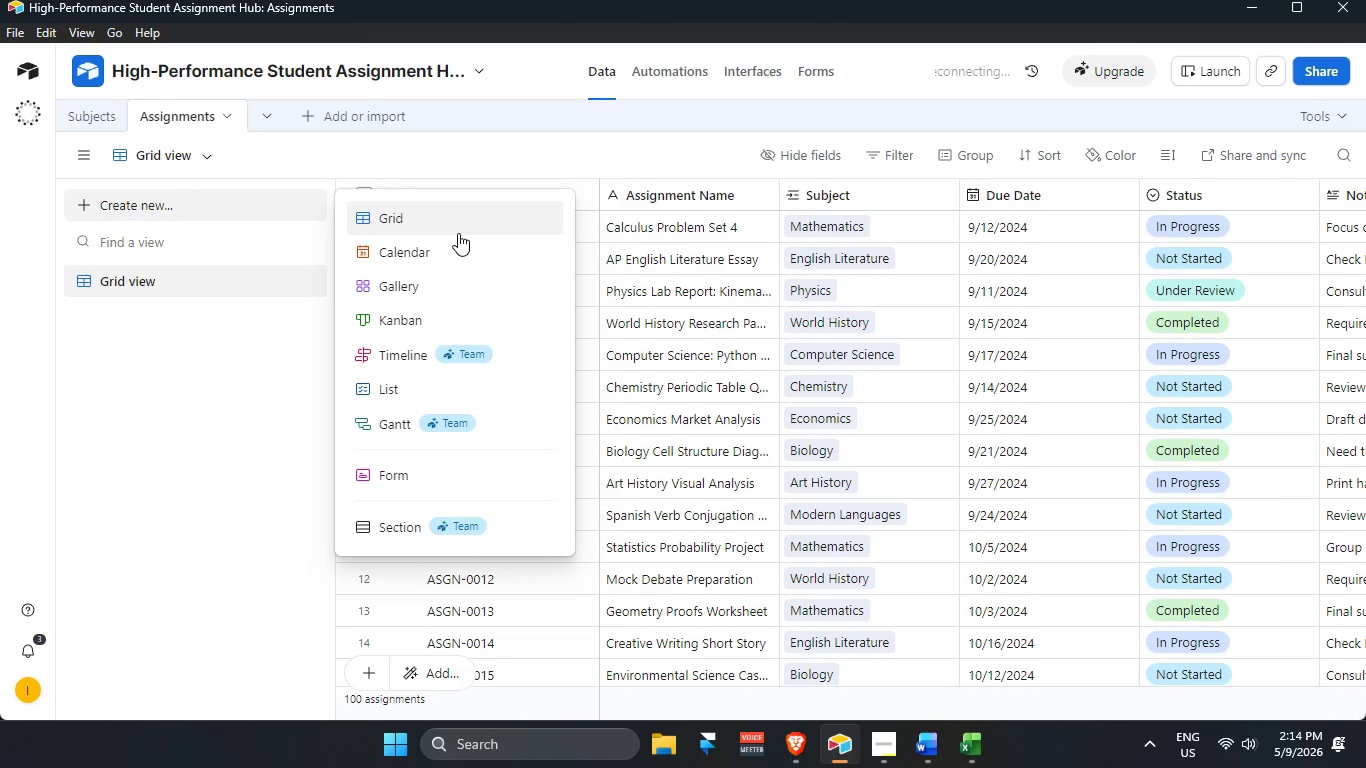 
wait(58.72)
 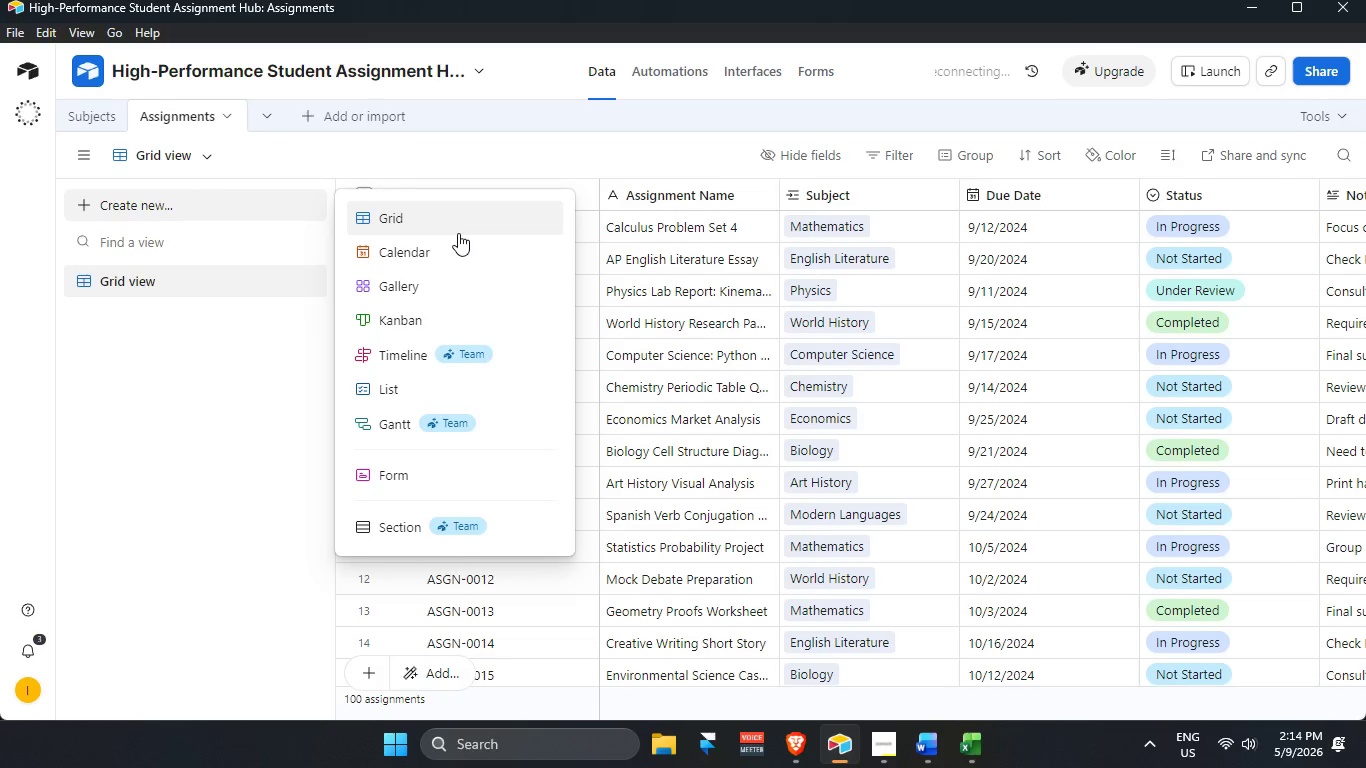 
scroll: coordinate [439, 367], scroll_direction: none, amount: 0.0
 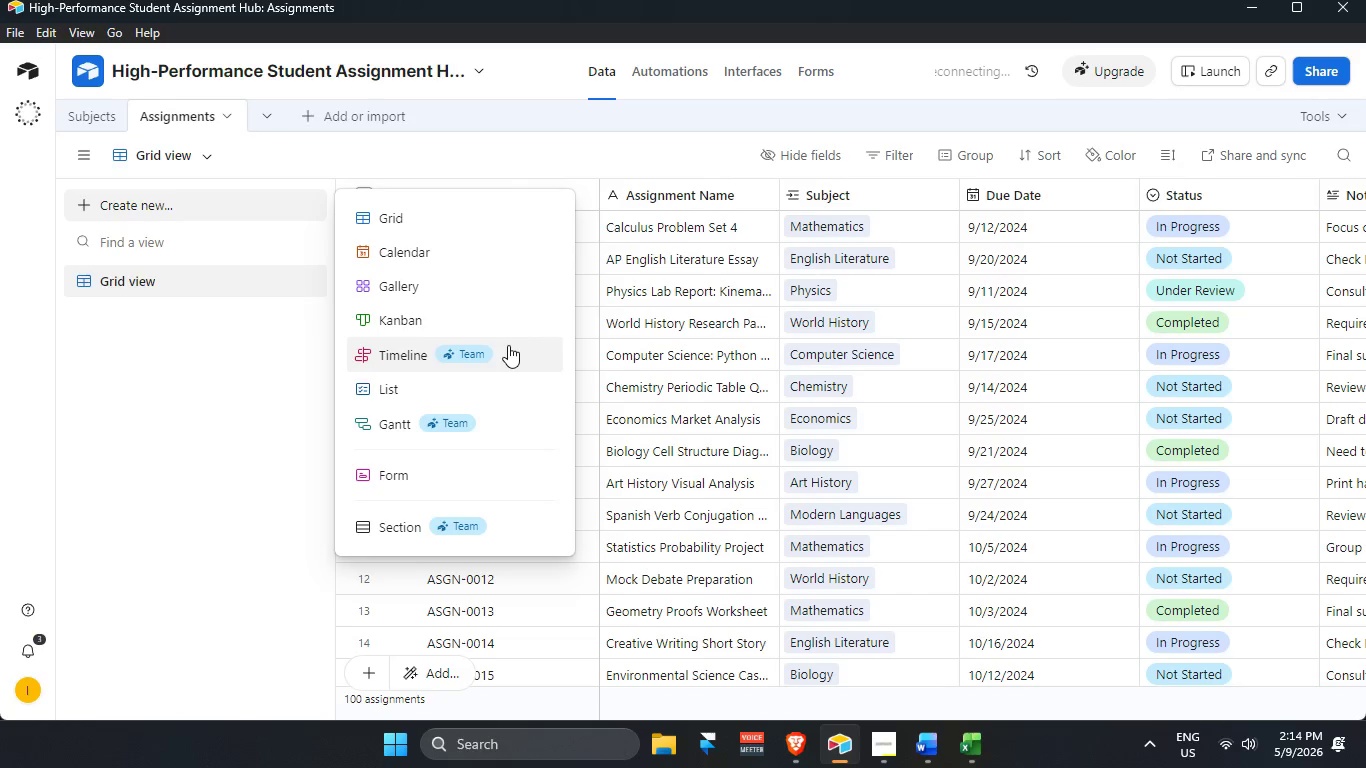 
scroll: coordinate [1028, 399], scroll_direction: down, amount: 5.0
 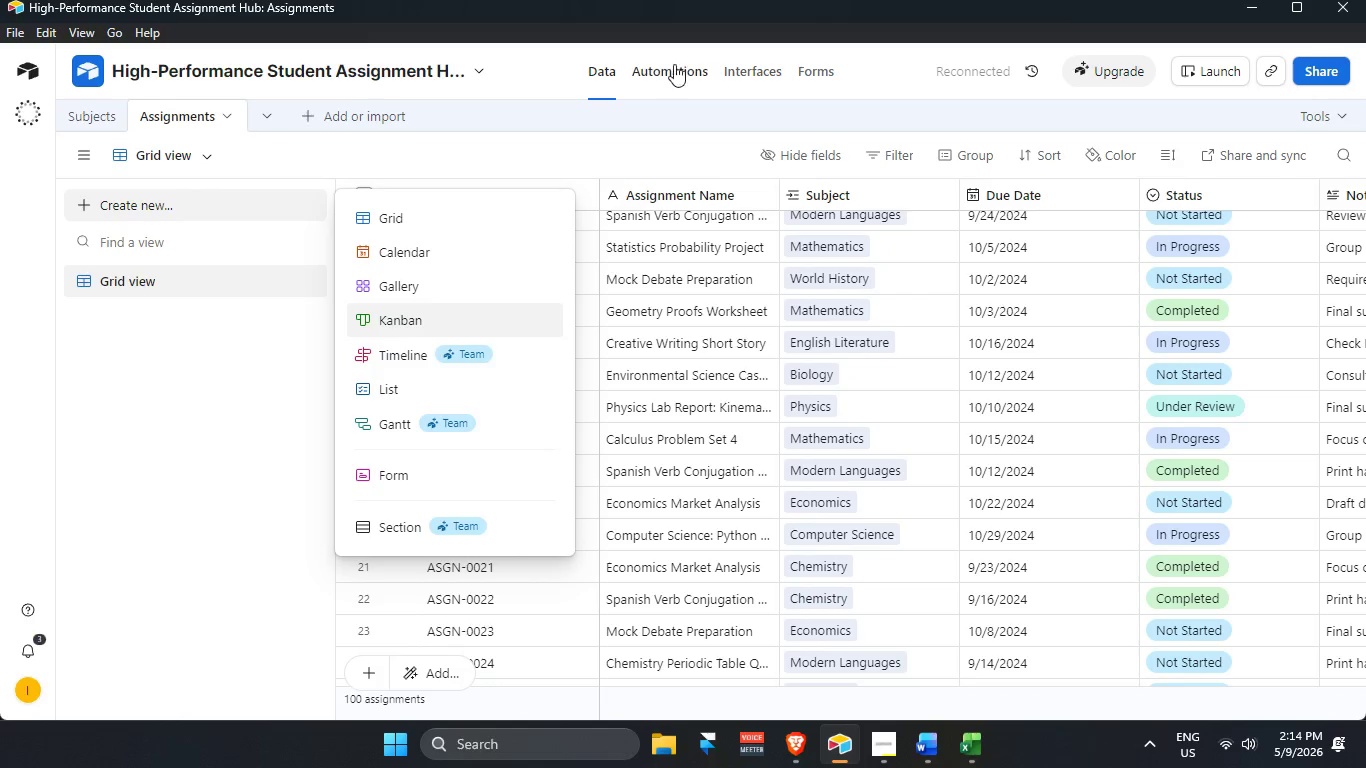 
wait(5.04)
 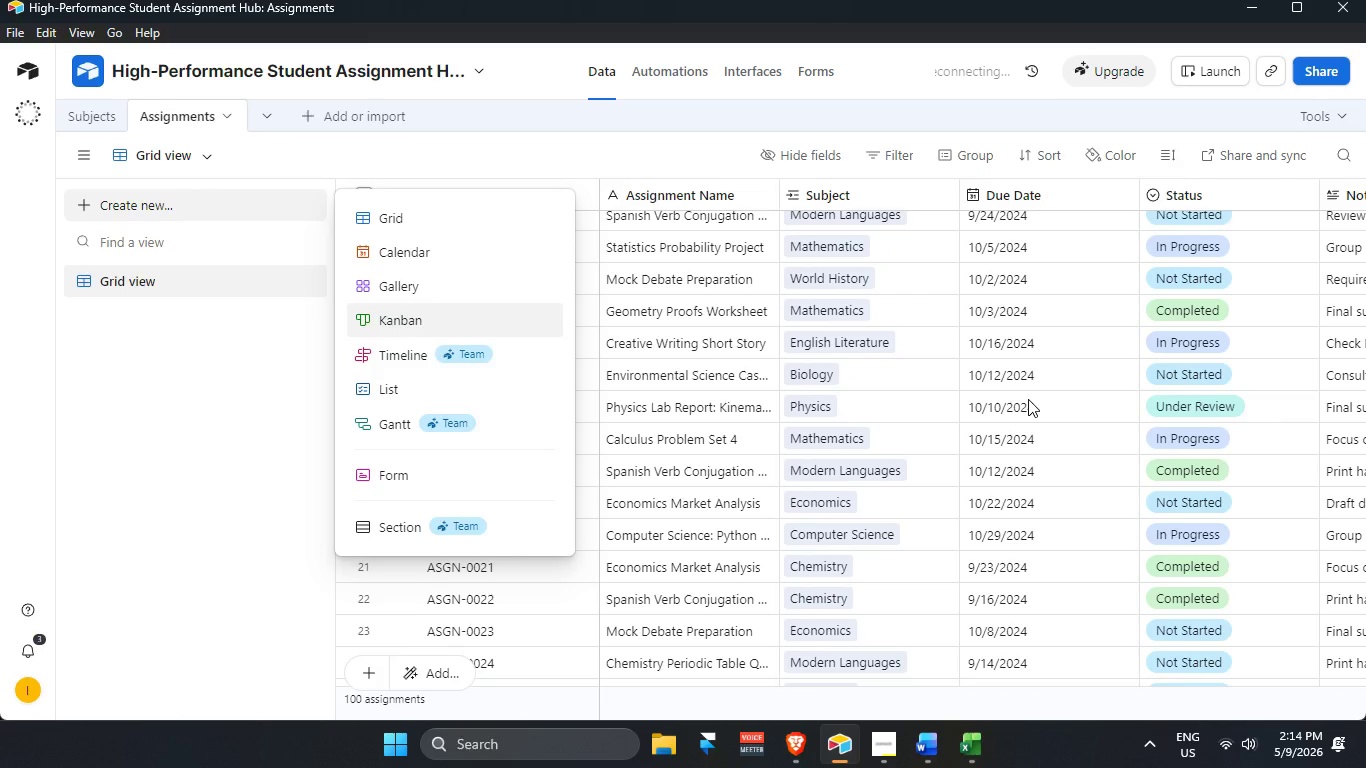 
scroll: coordinate [399, 408], scroll_direction: down, amount: 3.0
 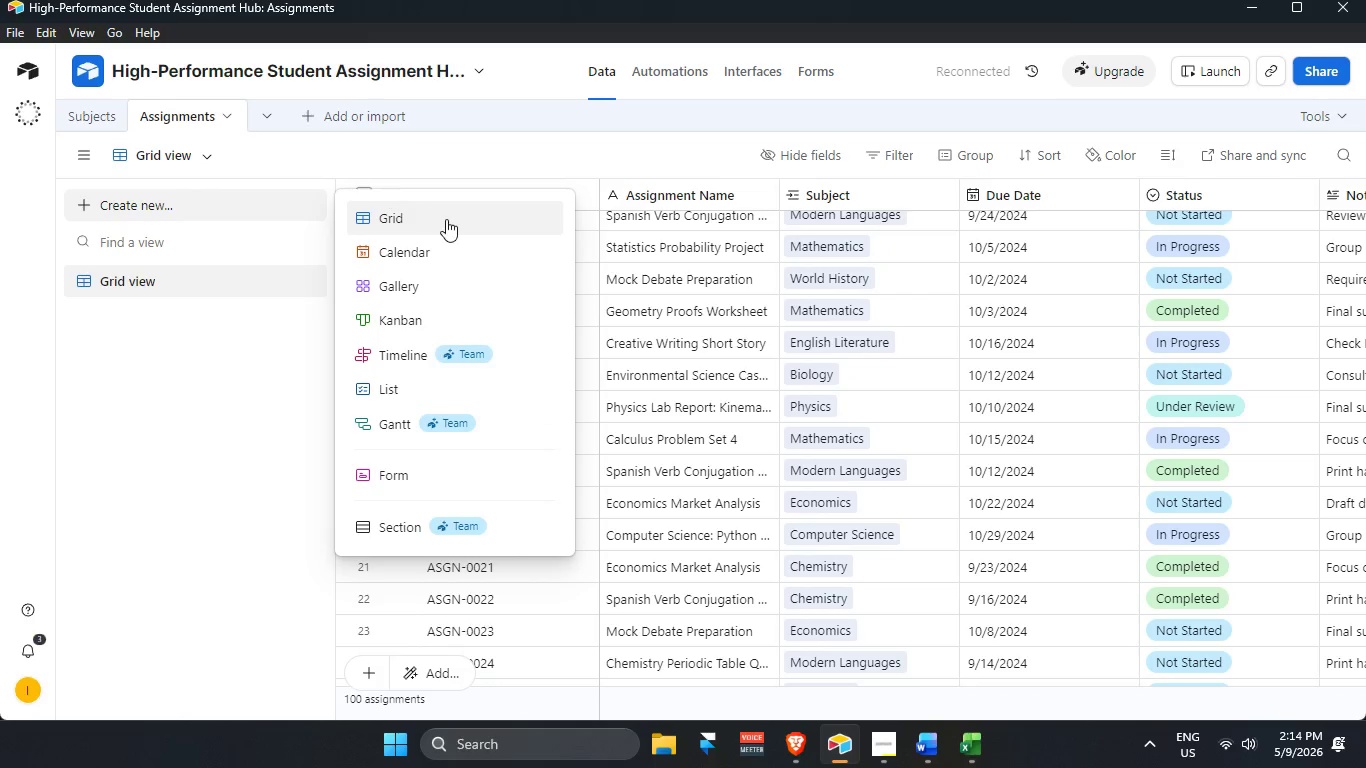 
left_click([444, 219])
 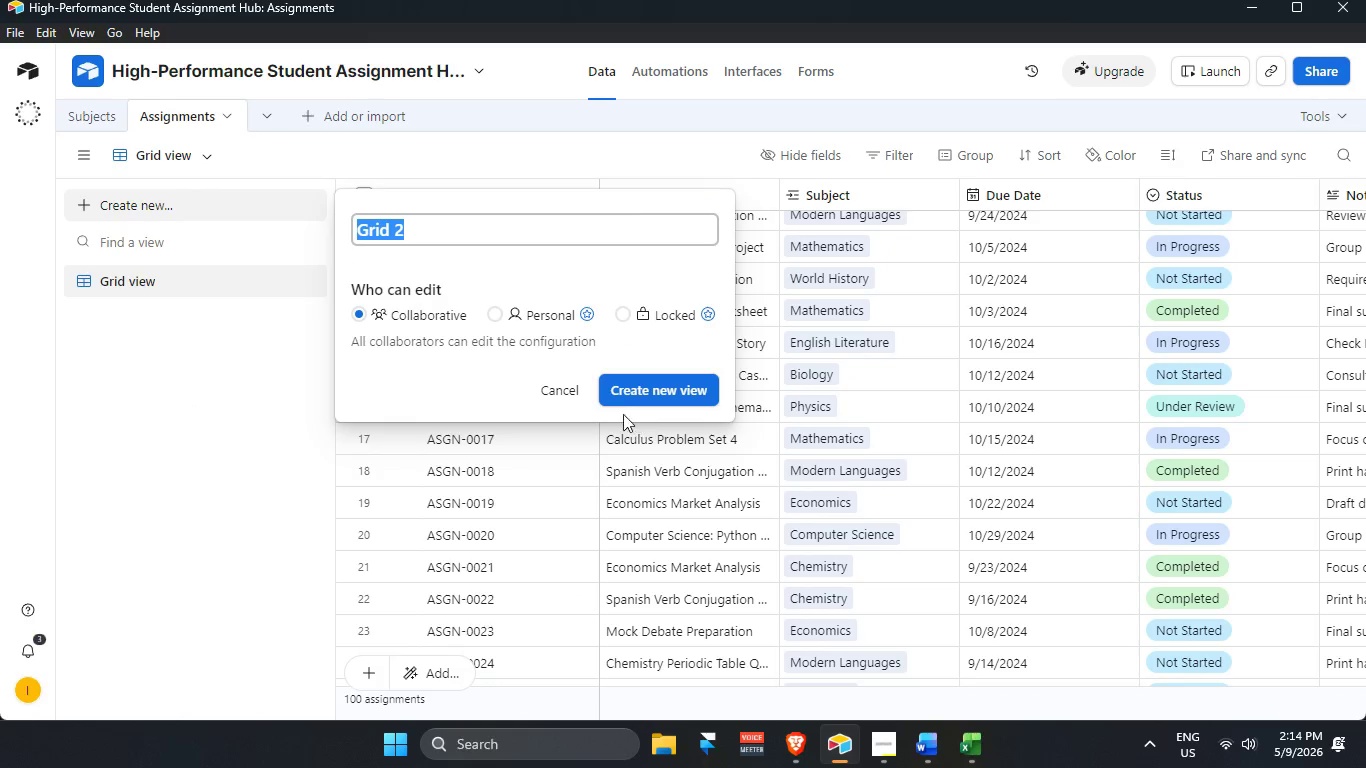 
left_click([639, 387])
 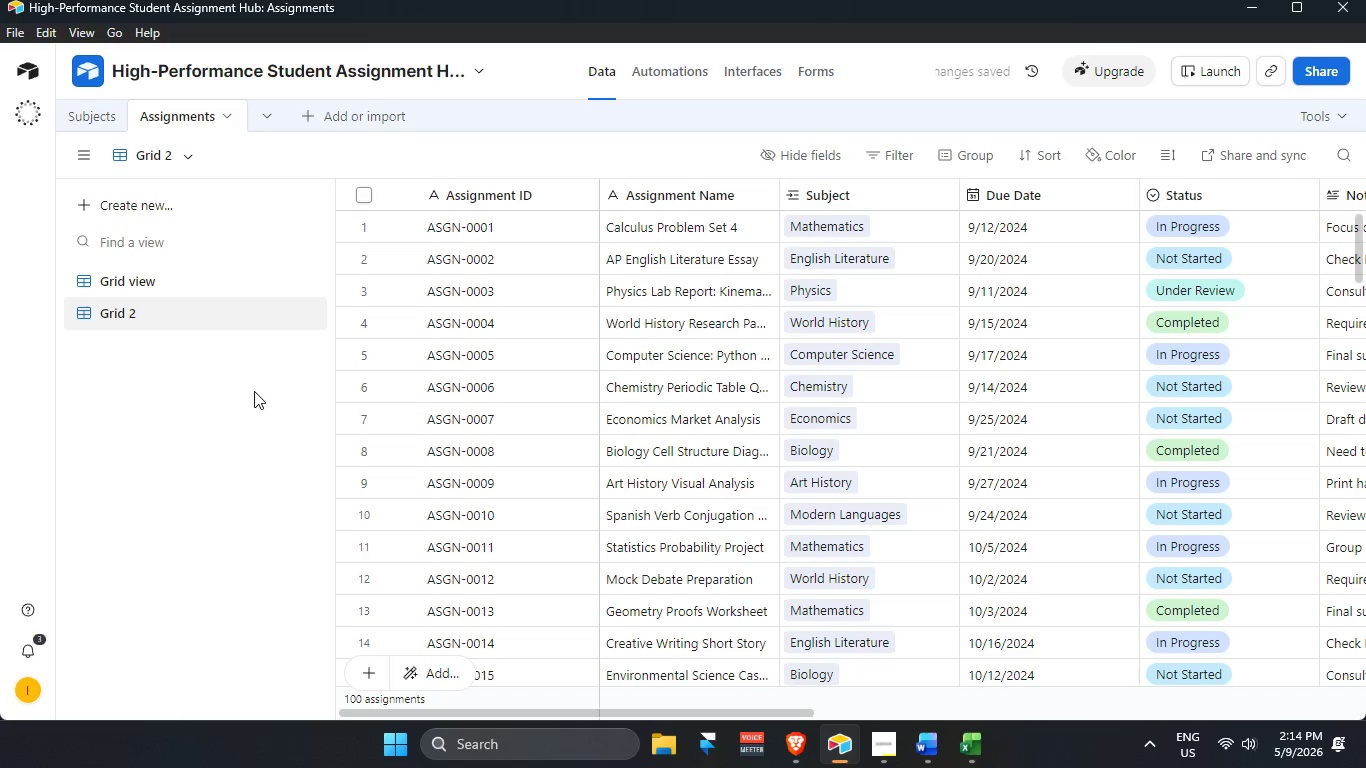 
scroll: coordinate [703, 373], scroll_direction: down, amount: 4.0
 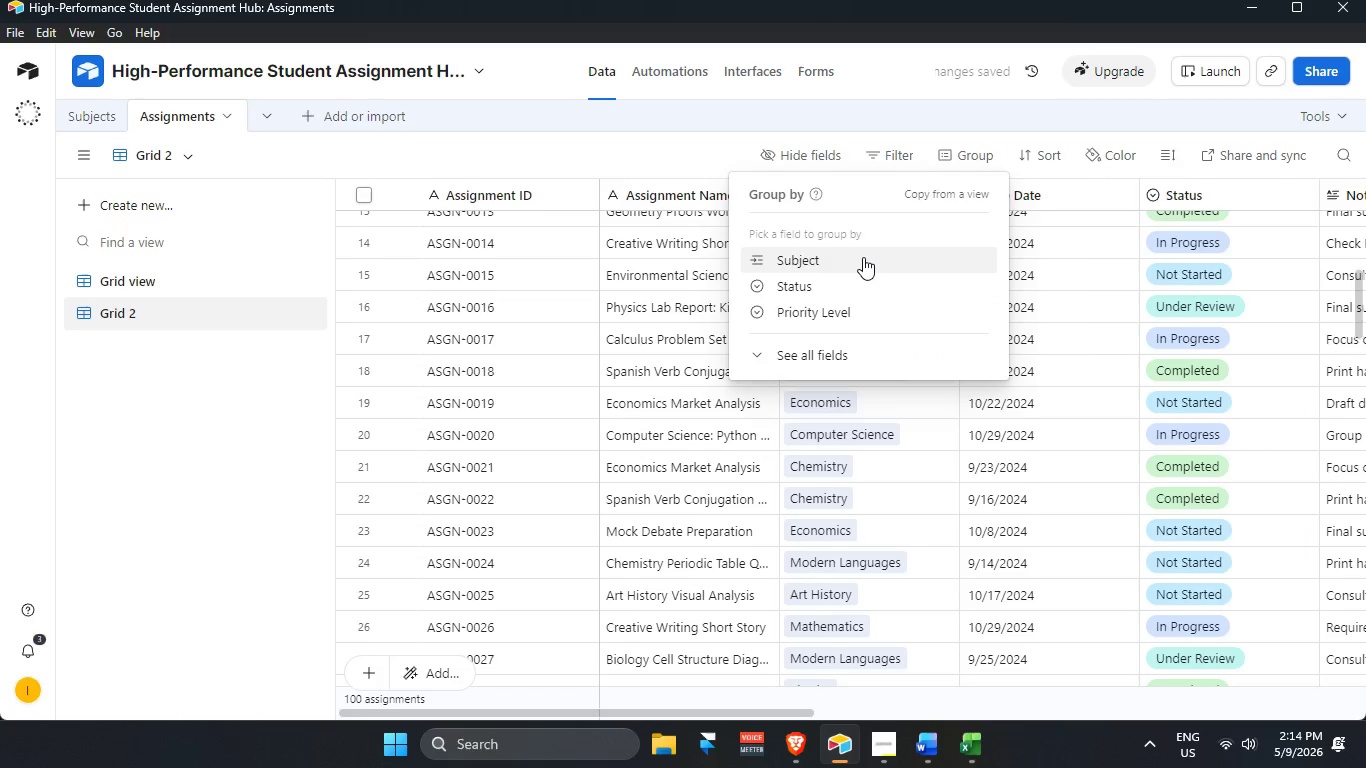 
left_click([863, 257])
 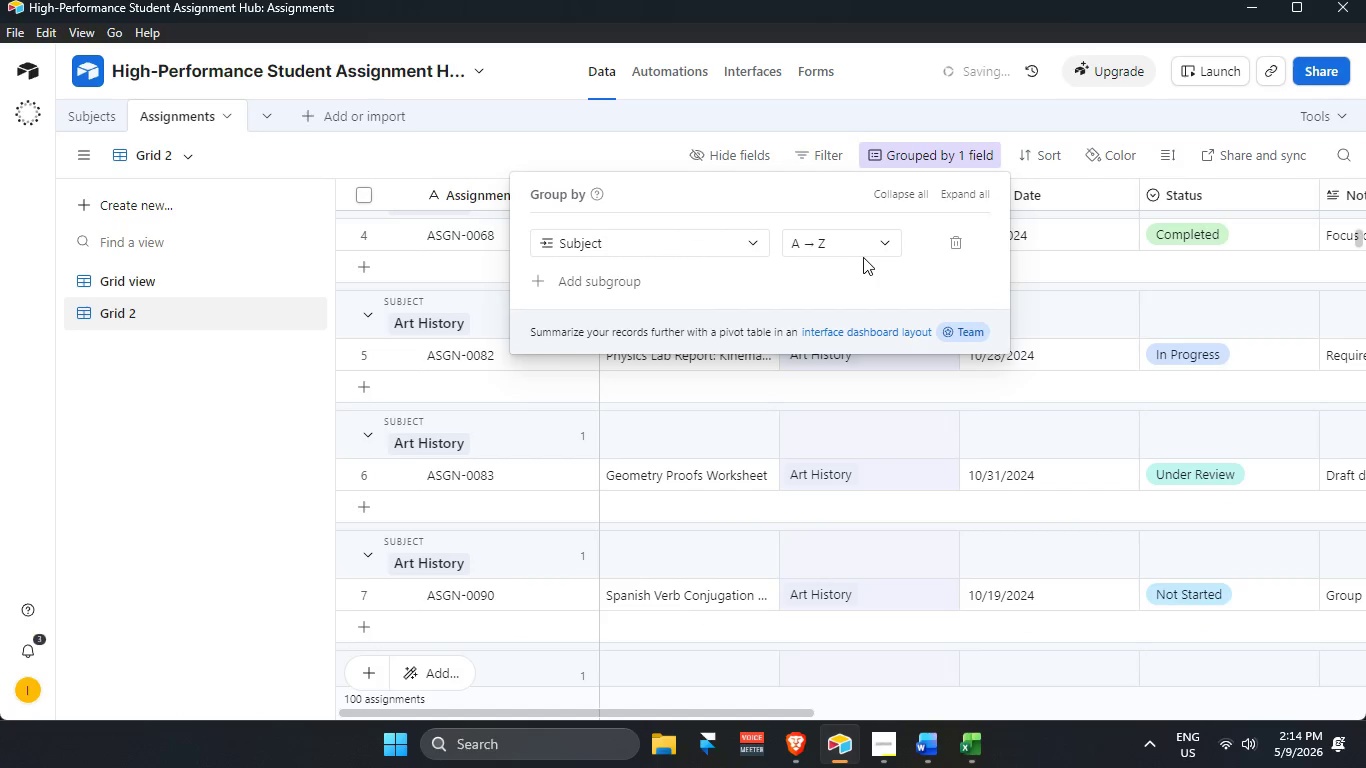 
scroll: coordinate [837, 306], scroll_direction: up, amount: 3.0
 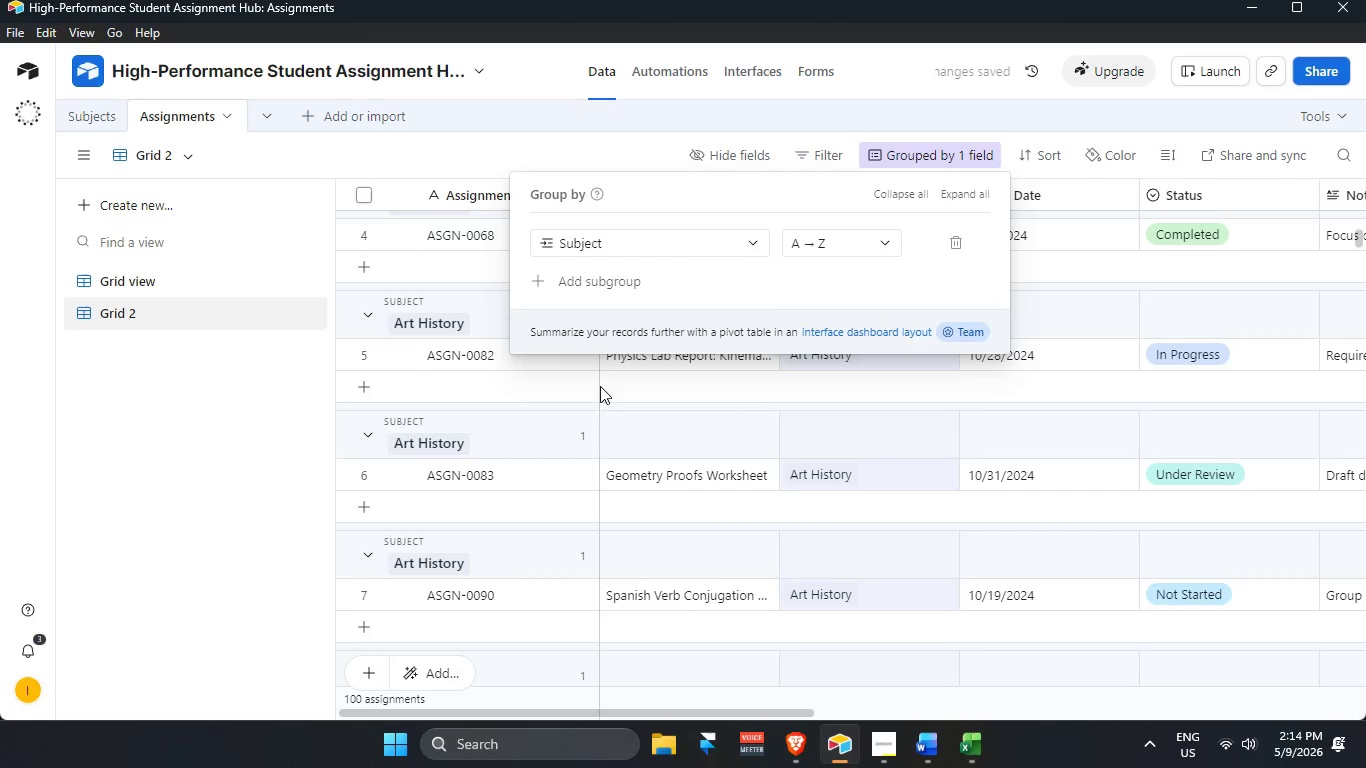 
scroll: coordinate [558, 503], scroll_direction: down, amount: 16.0
 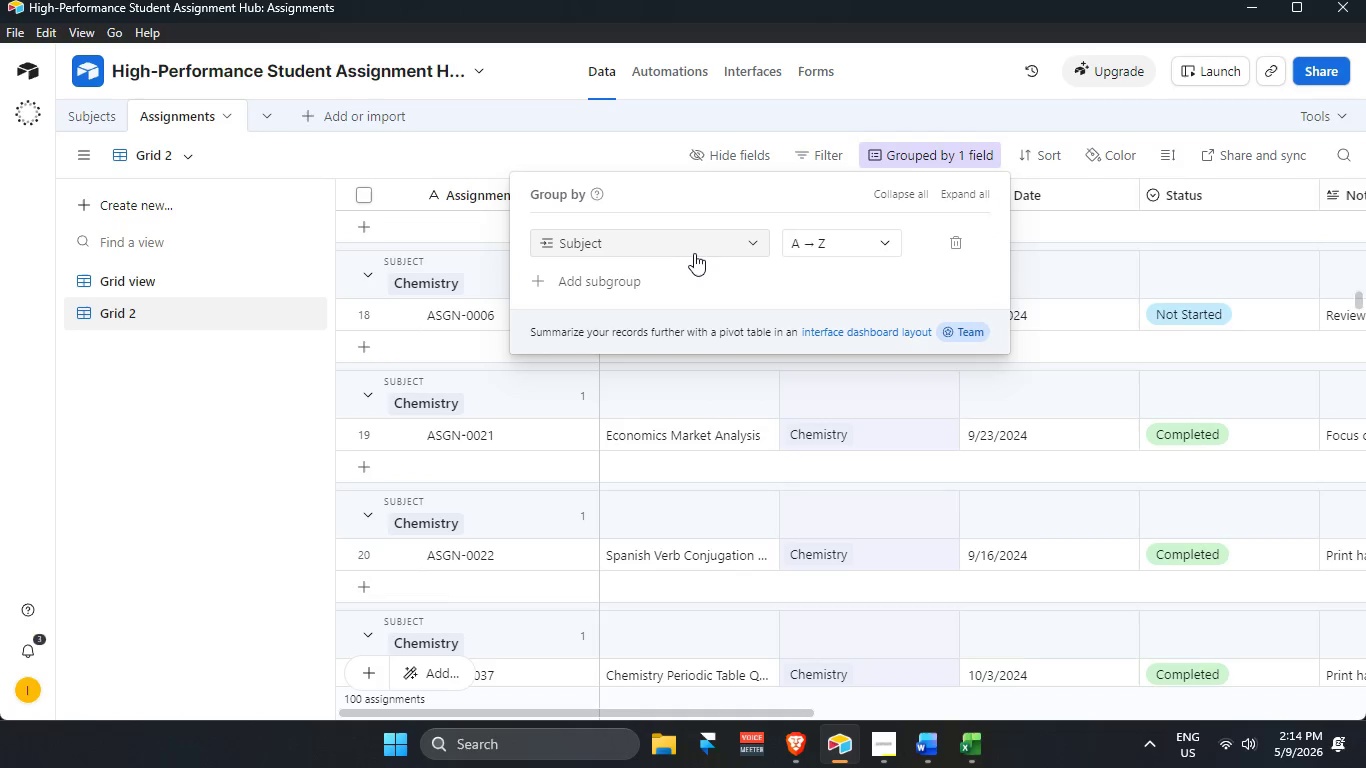 
left_click([693, 248])
 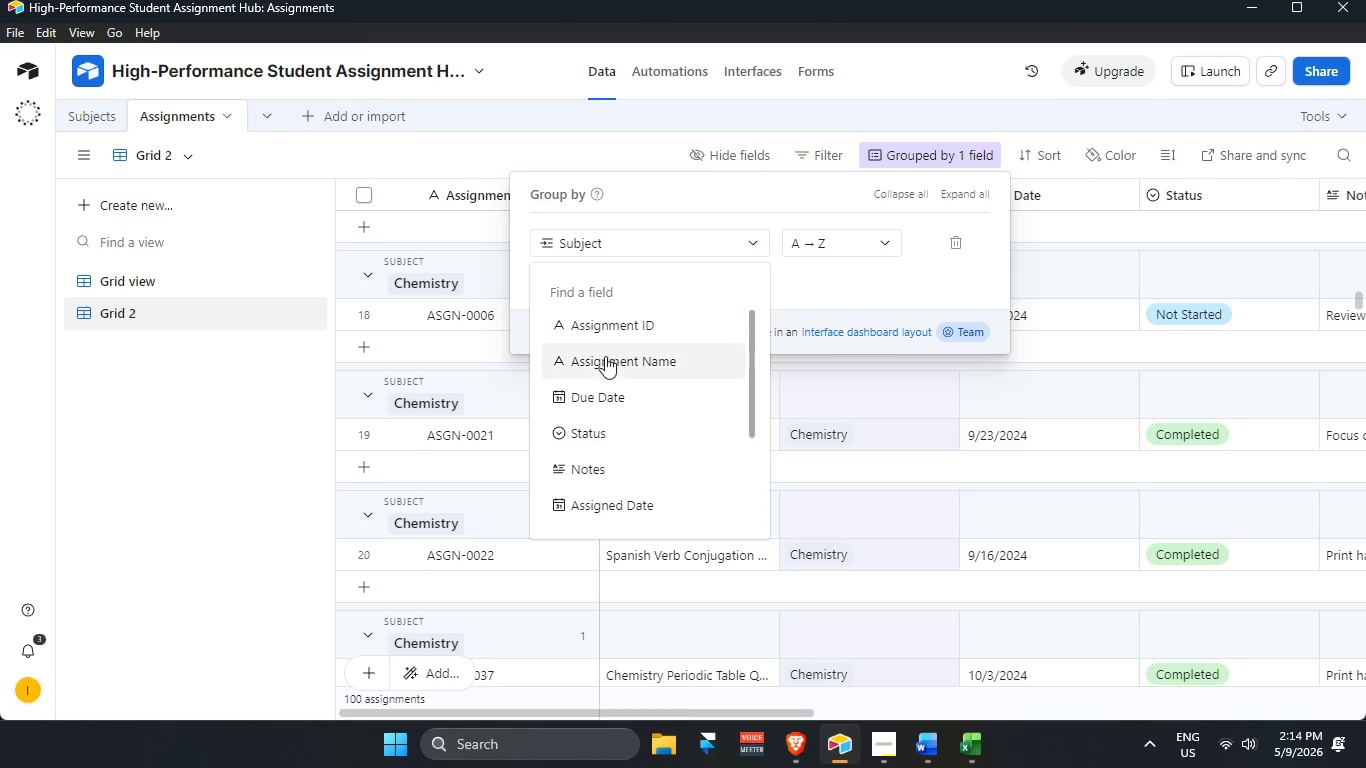 
left_click([619, 327])
 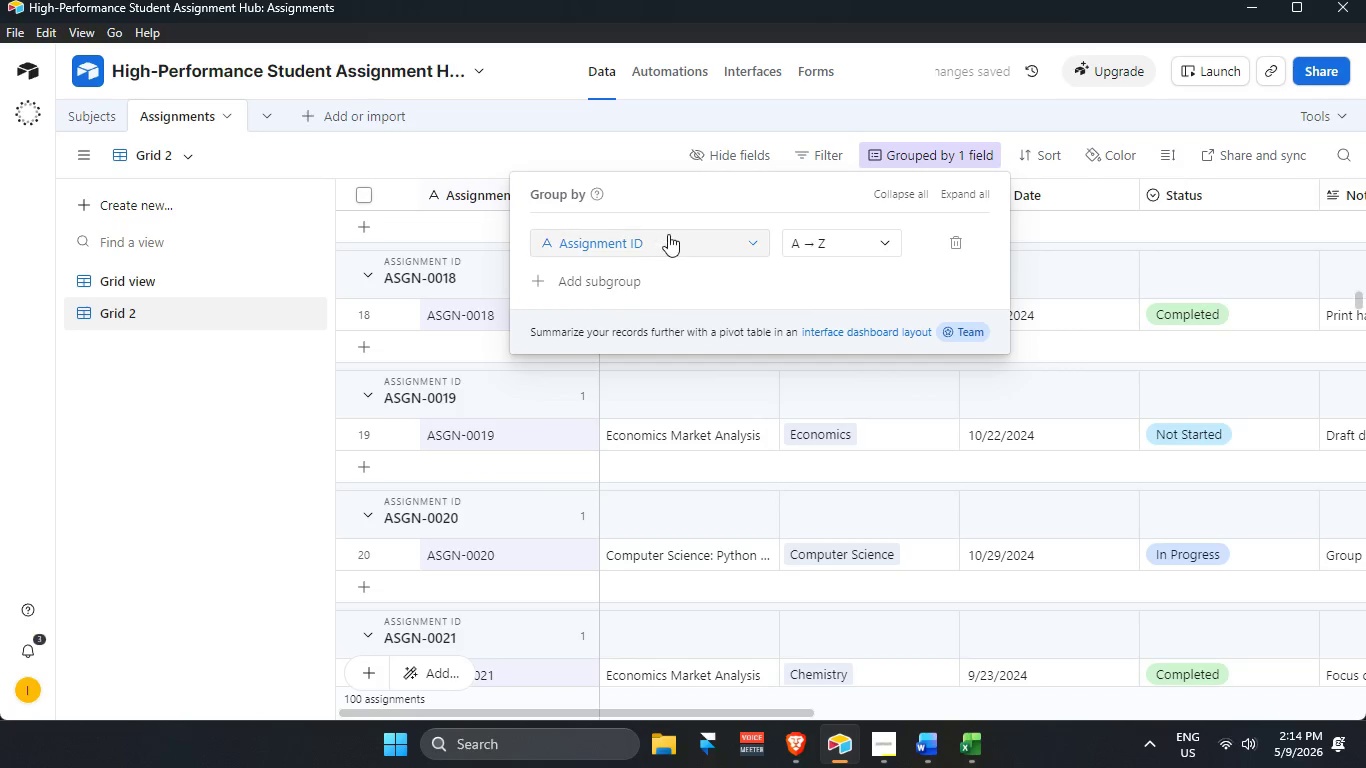 
left_click([654, 357])
 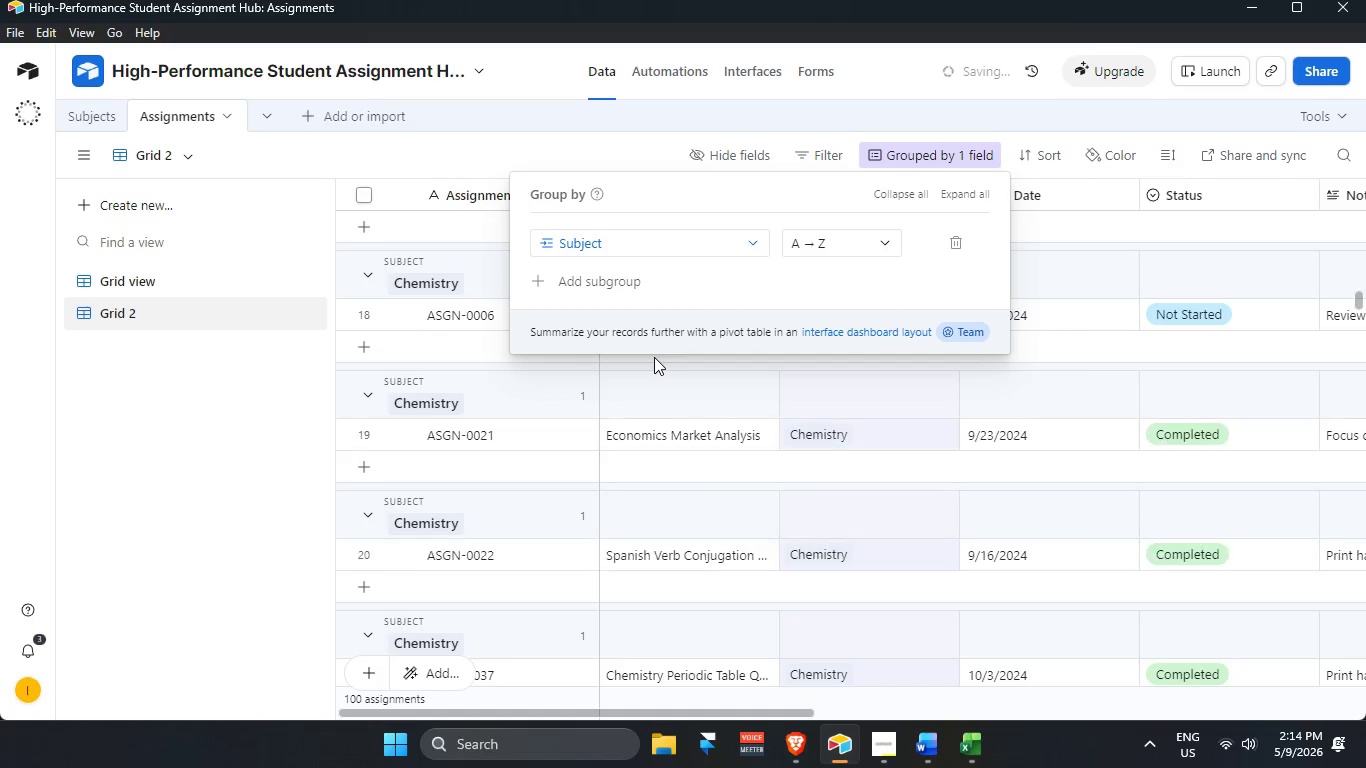 
scroll: coordinate [629, 431], scroll_direction: up, amount: 17.0
 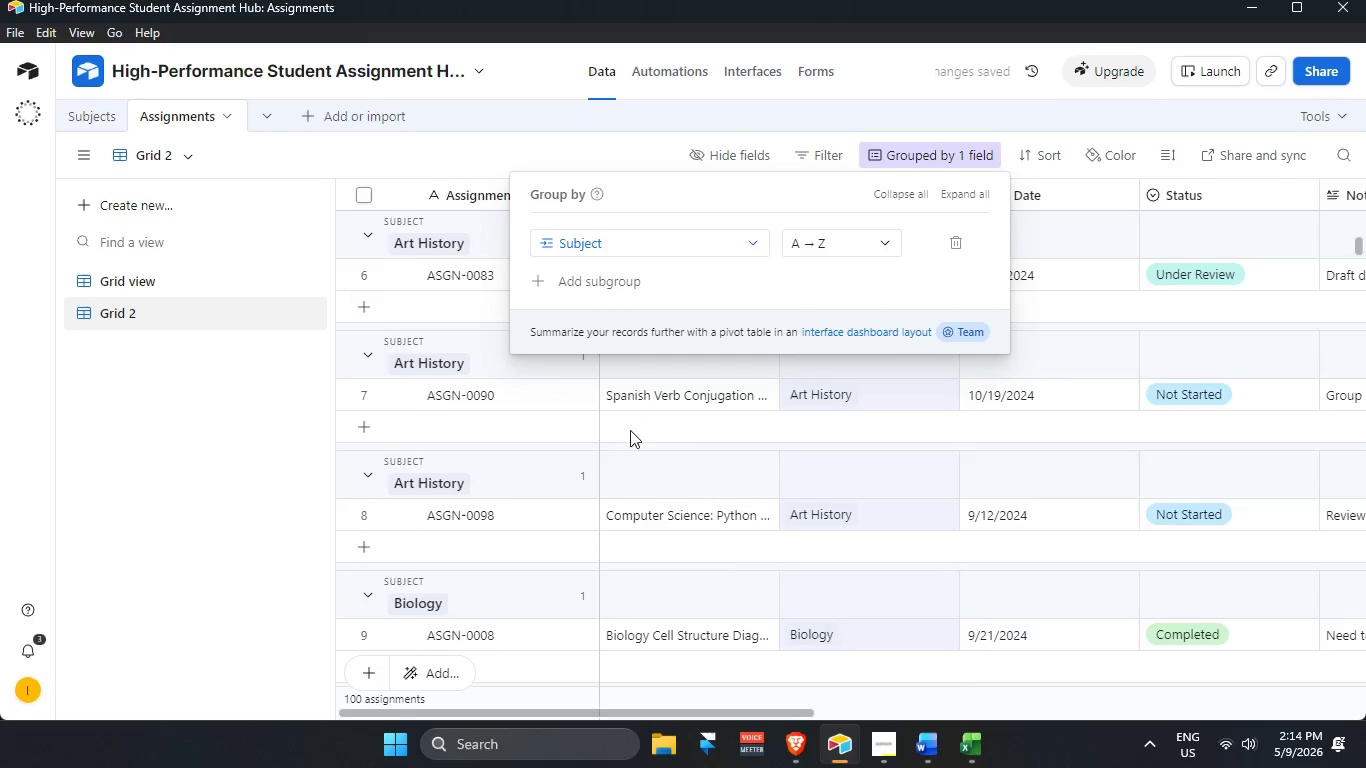 
scroll: coordinate [707, 532], scroll_direction: down, amount: 44.0
 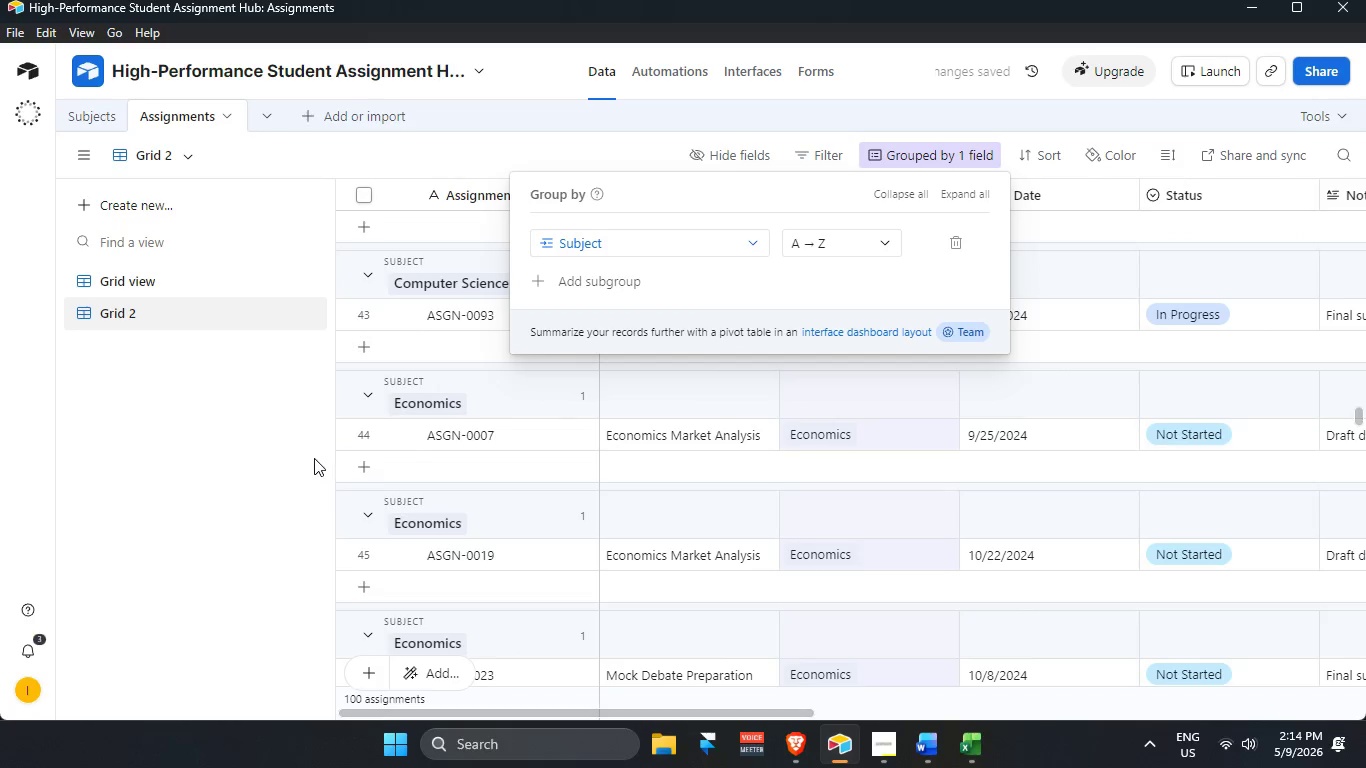 
left_click([230, 436])
 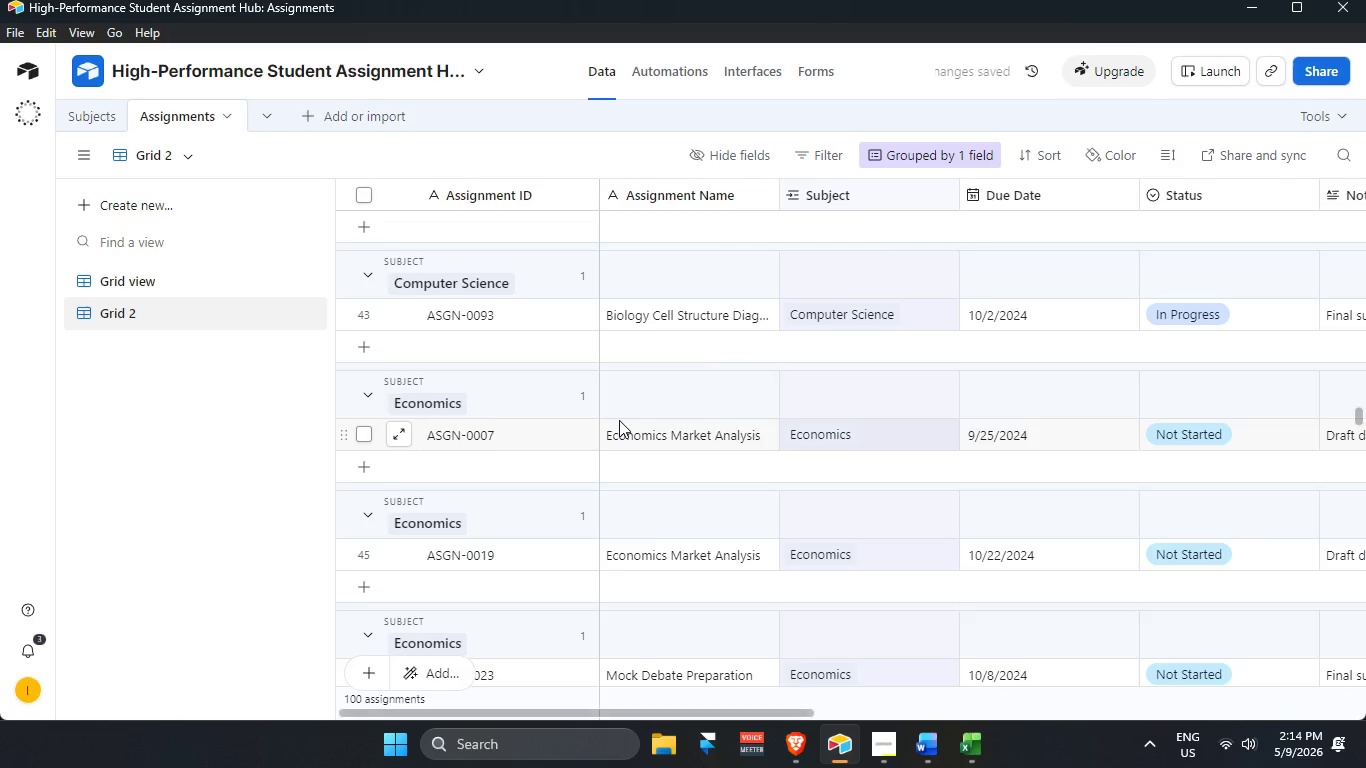 
scroll: coordinate [563, 377], scroll_direction: up, amount: 63.0
 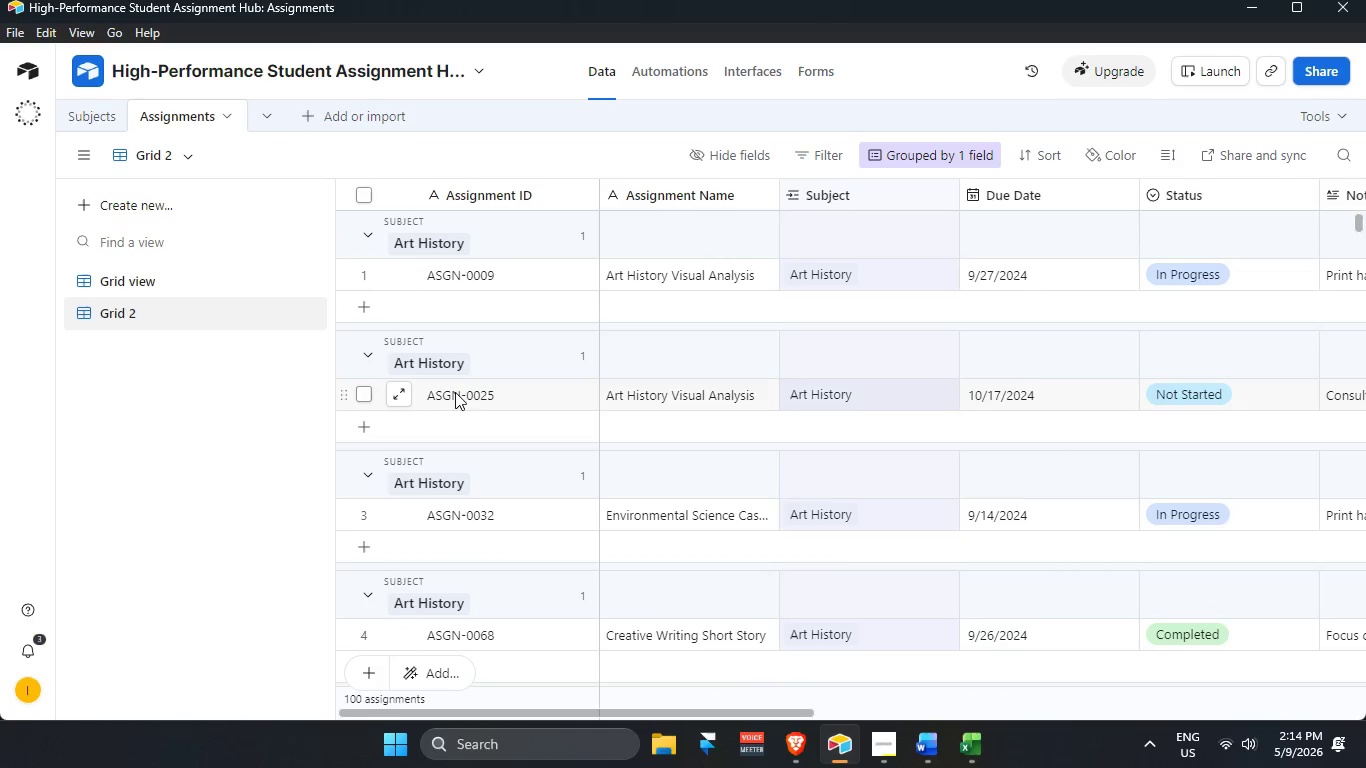 
mouse_move([438, 480])
 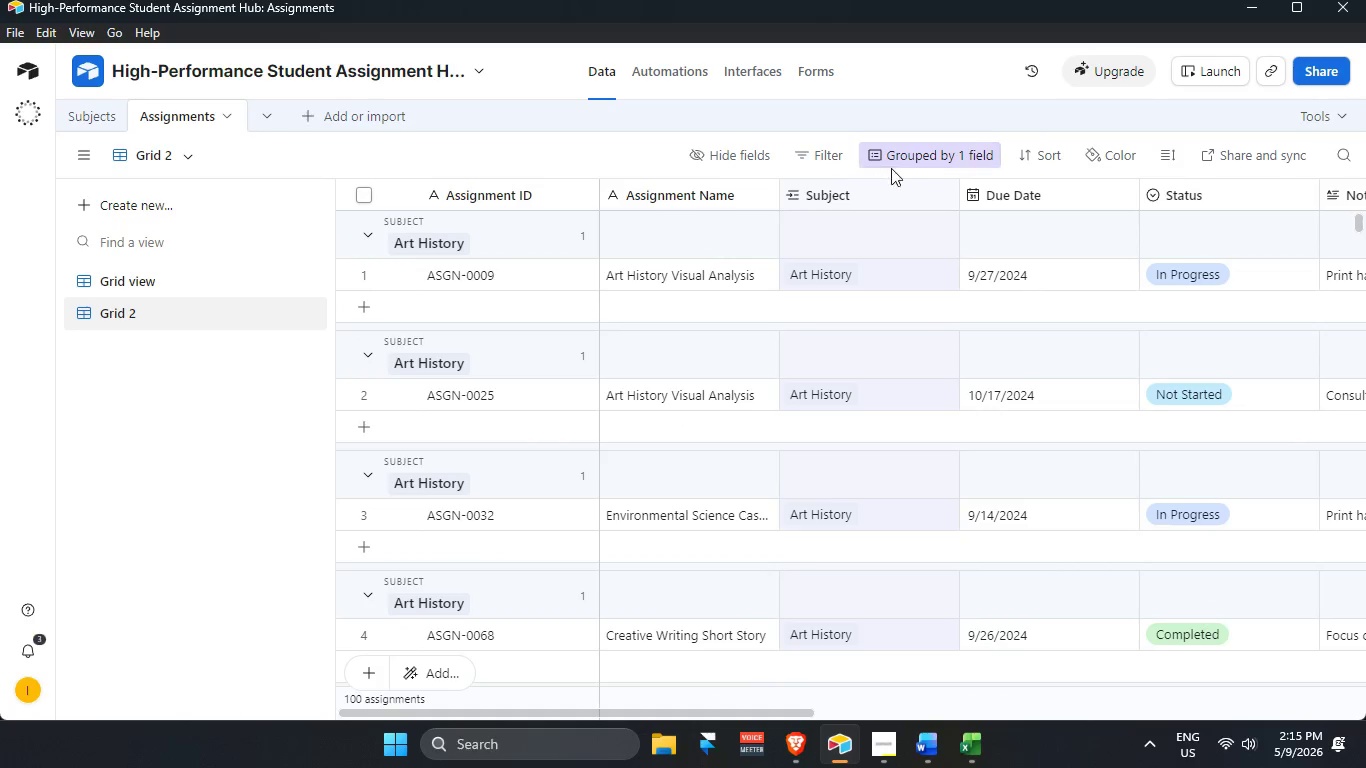 
left_click([909, 162])
 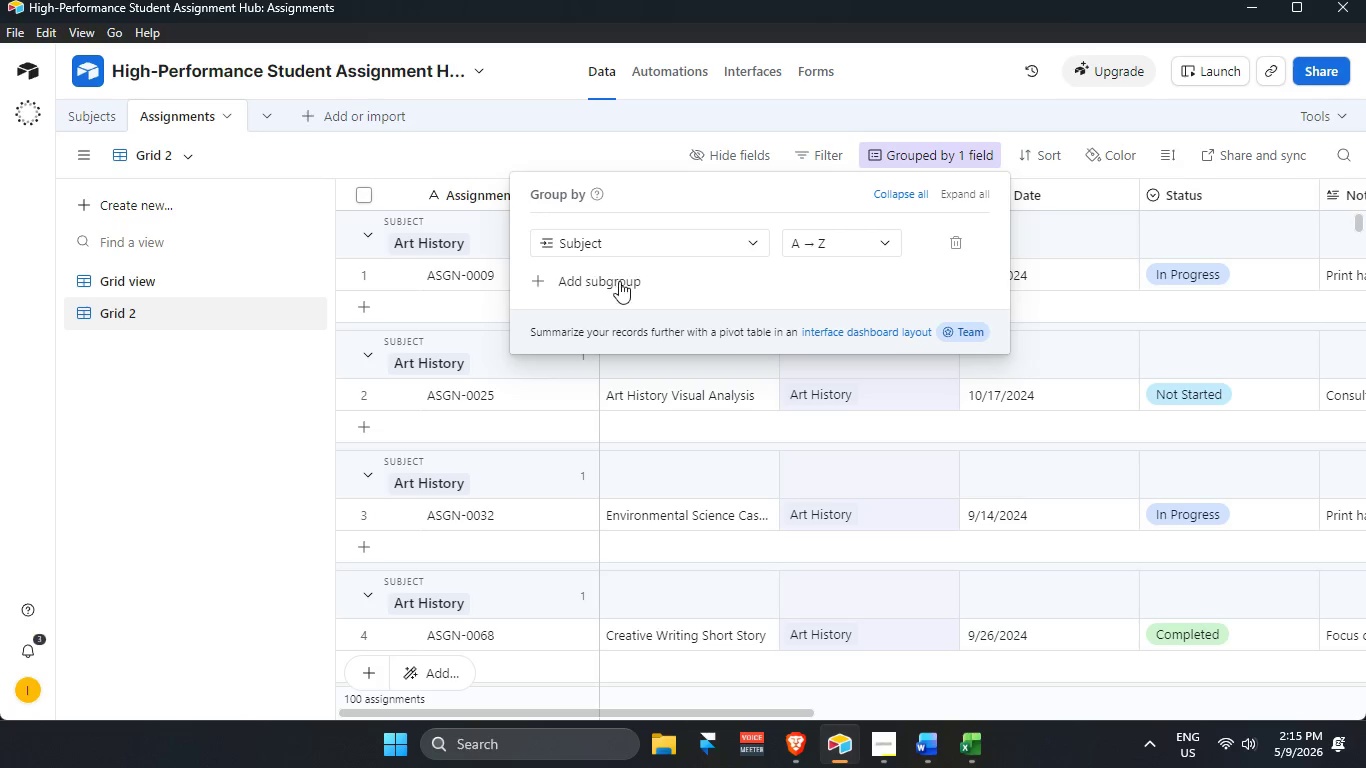 
left_click([612, 281])
 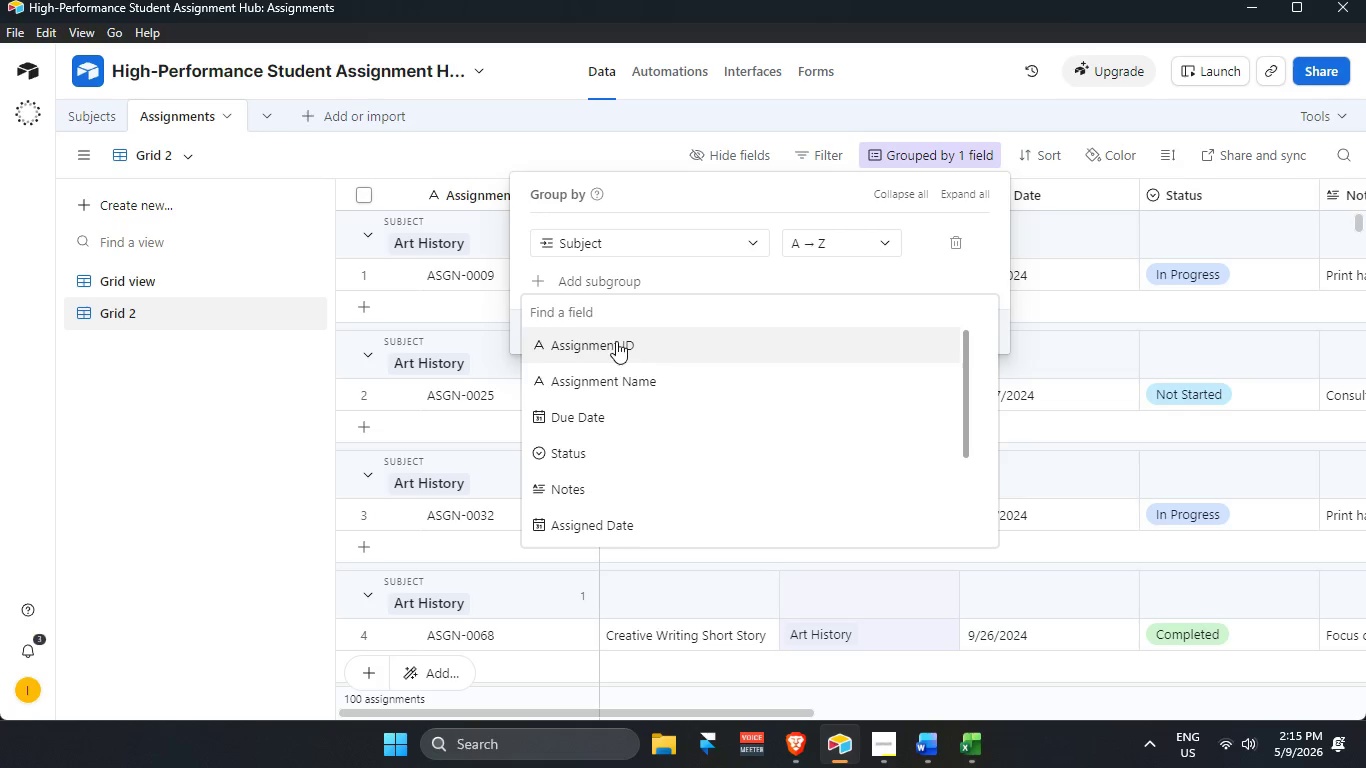 
mouse_move([631, 370])
 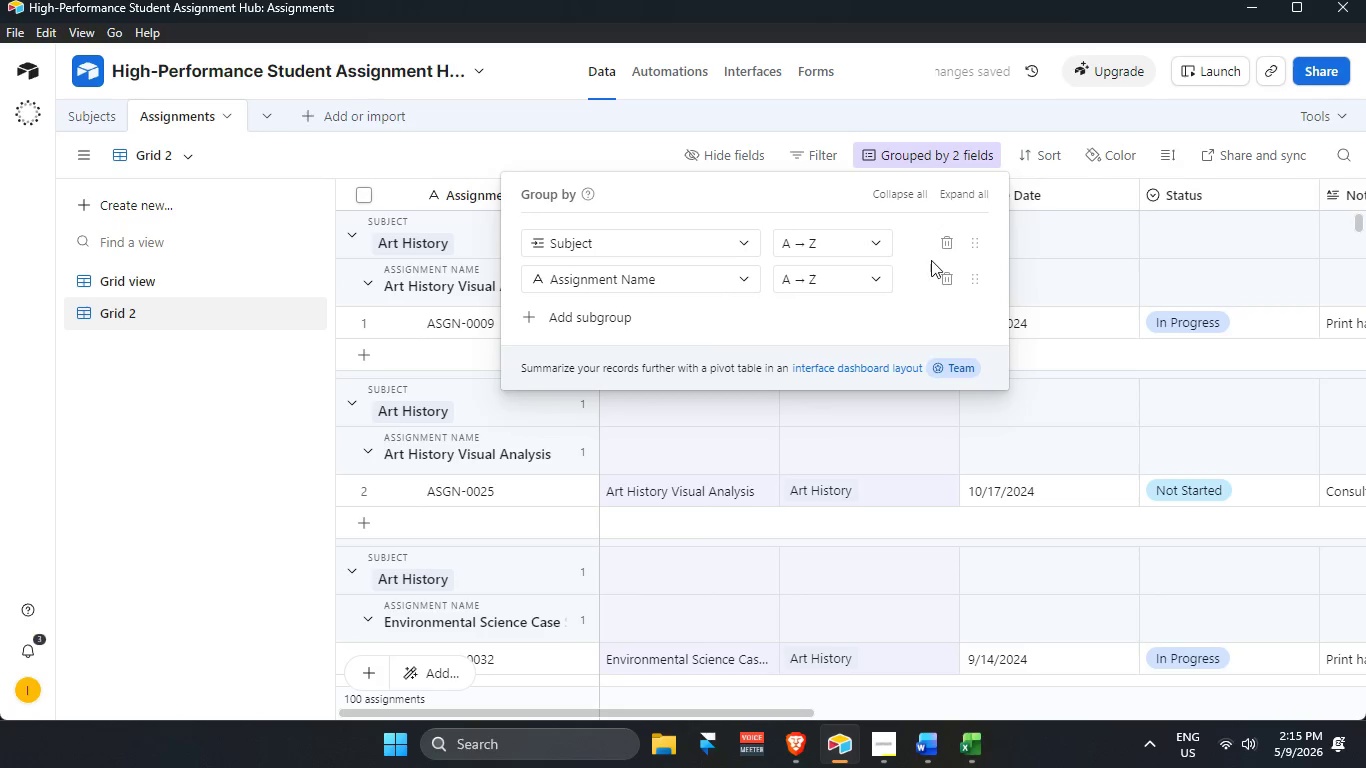 
left_click([940, 243])
 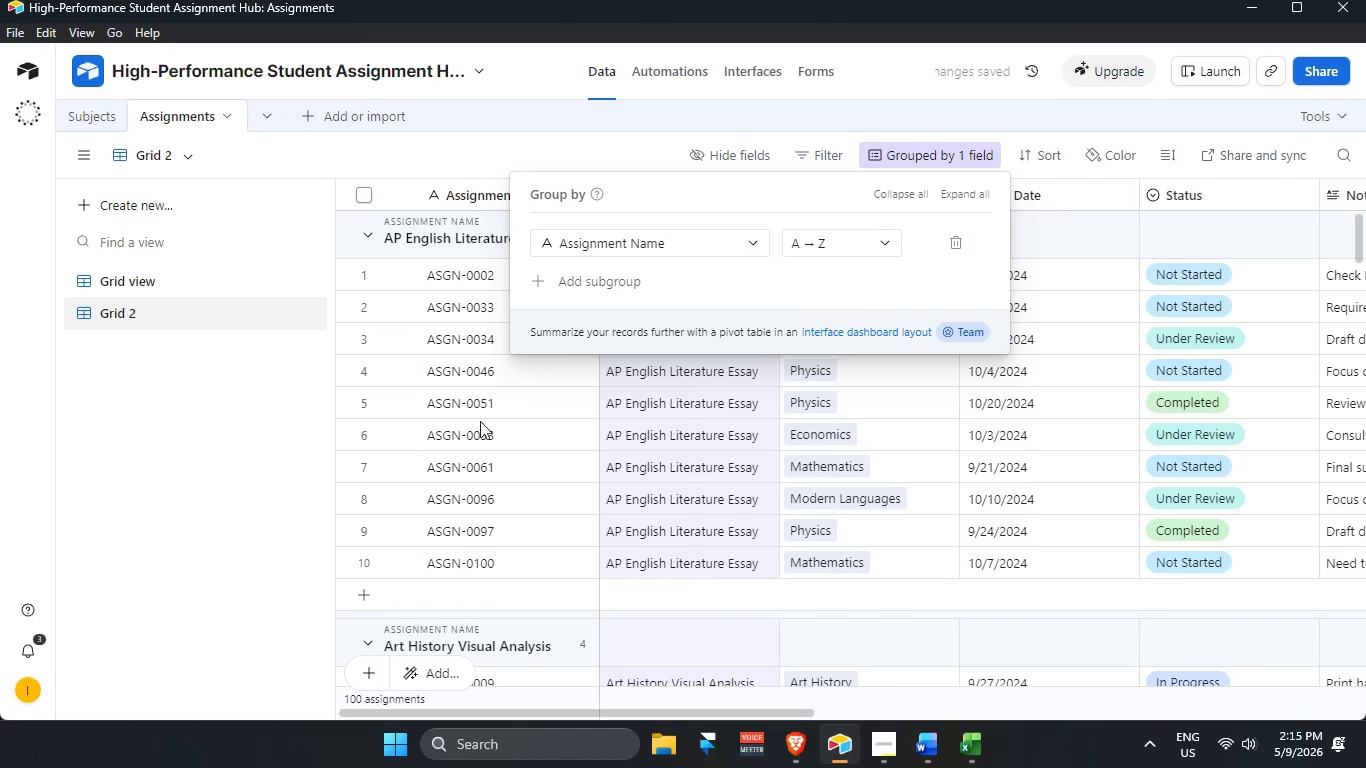 
left_click([211, 458])
 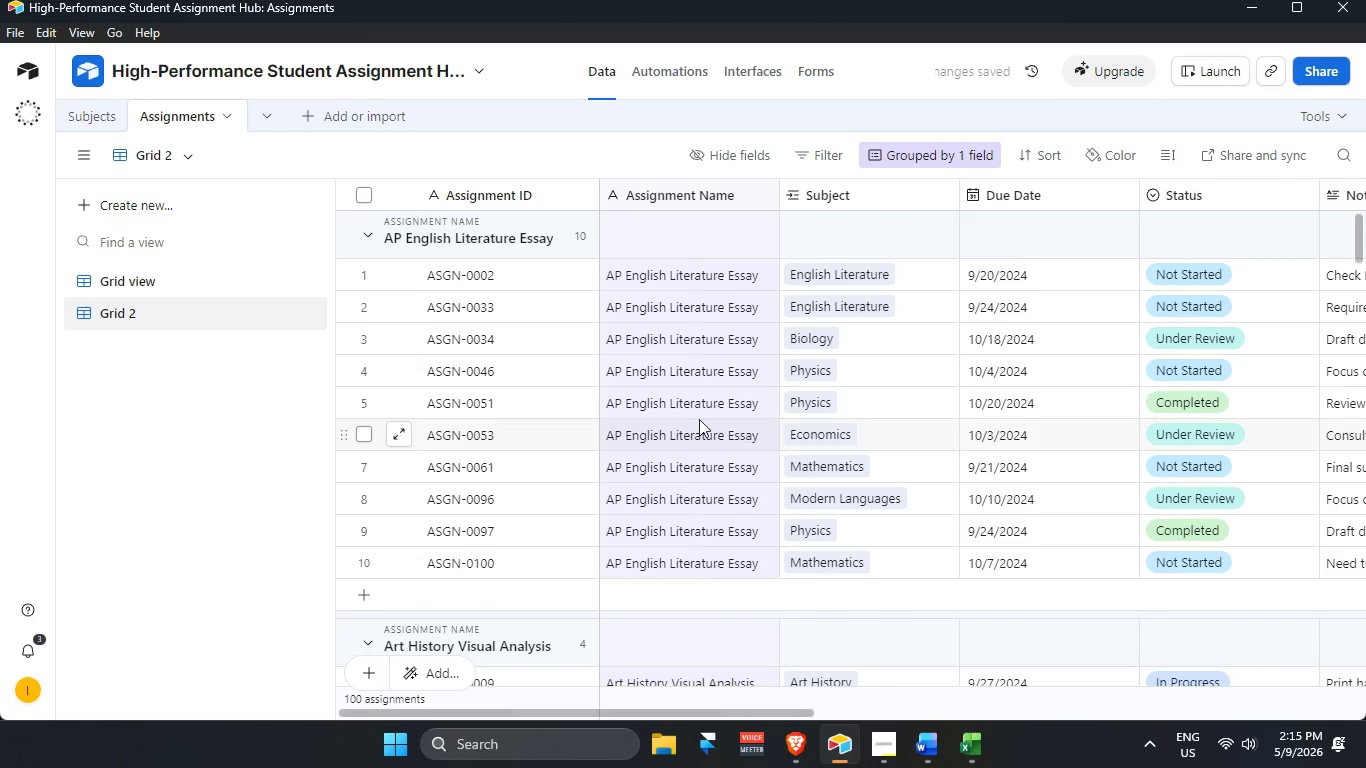 
scroll: coordinate [407, 337], scroll_direction: up, amount: 4.0
 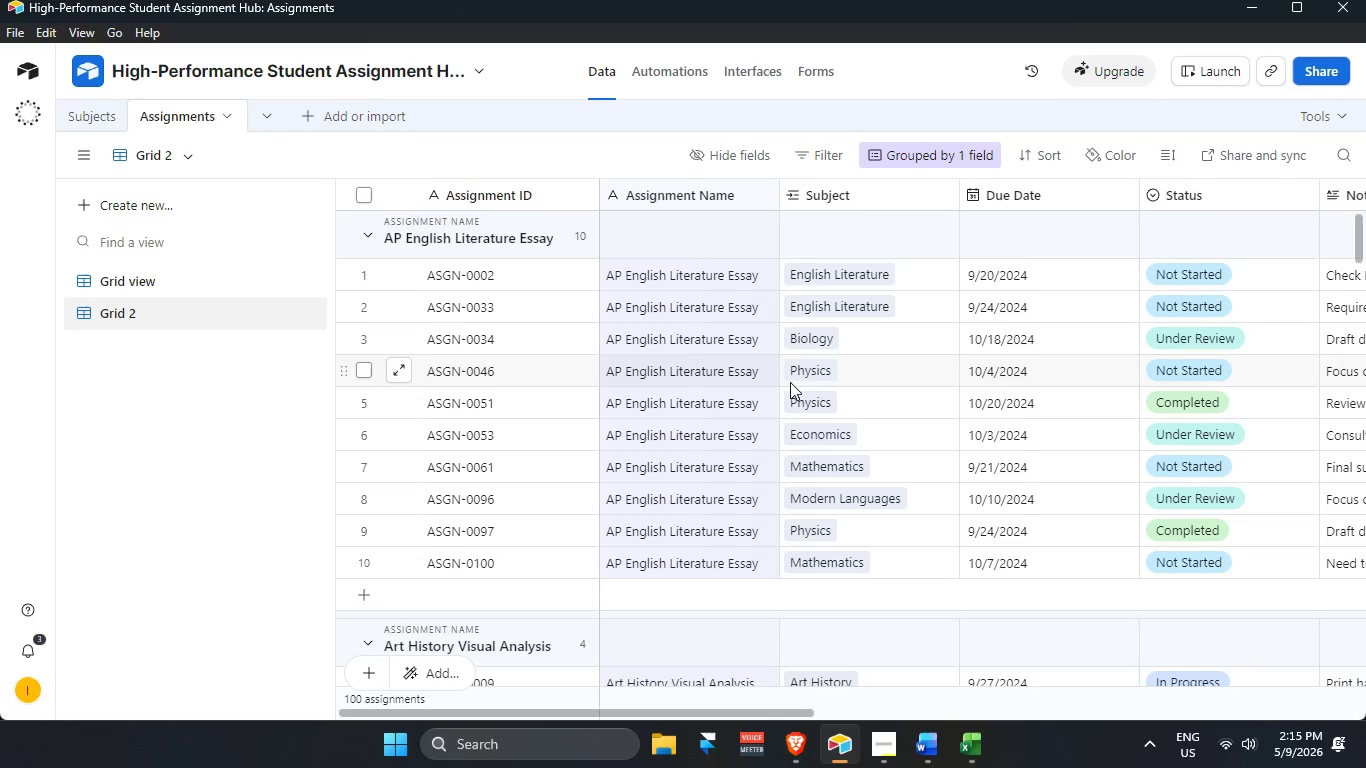 
wait(8.45)
 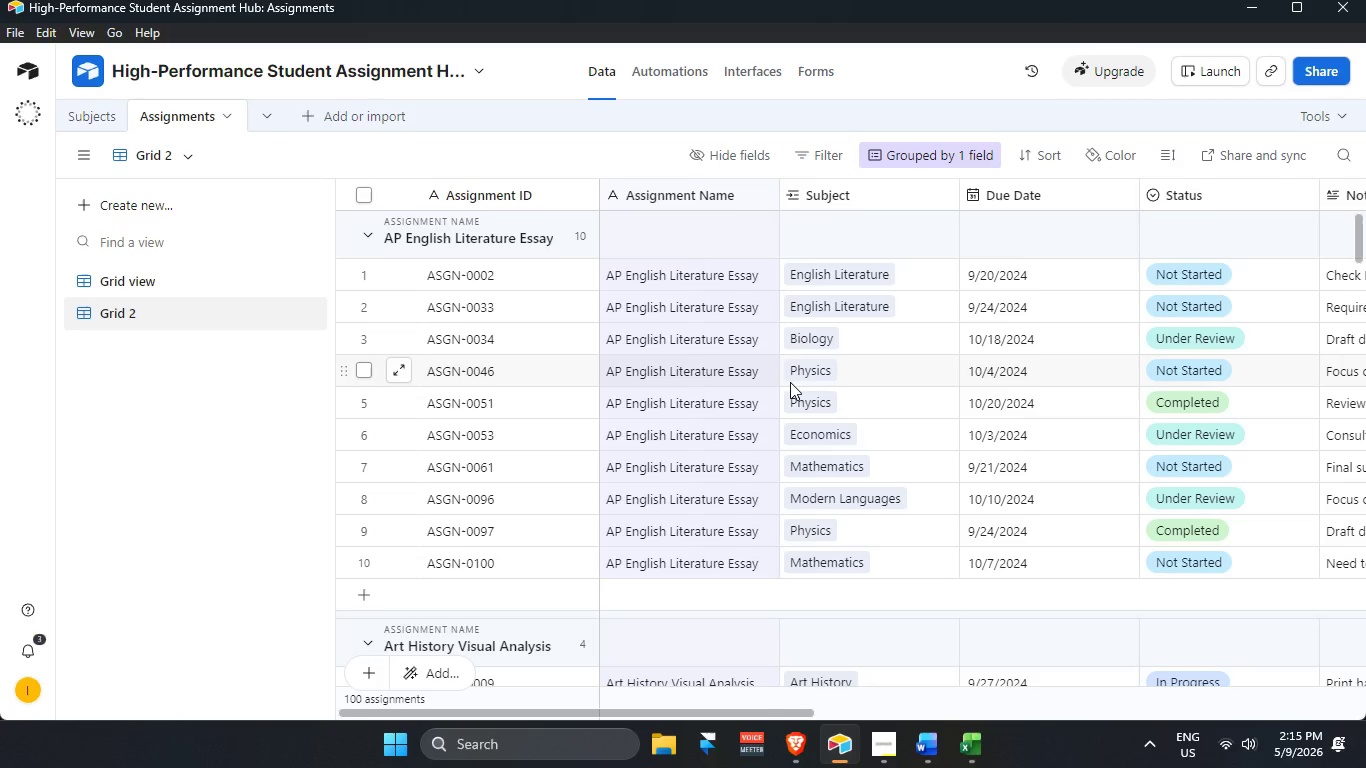 
scroll: coordinate [837, 453], scroll_direction: up, amount: 14.0
 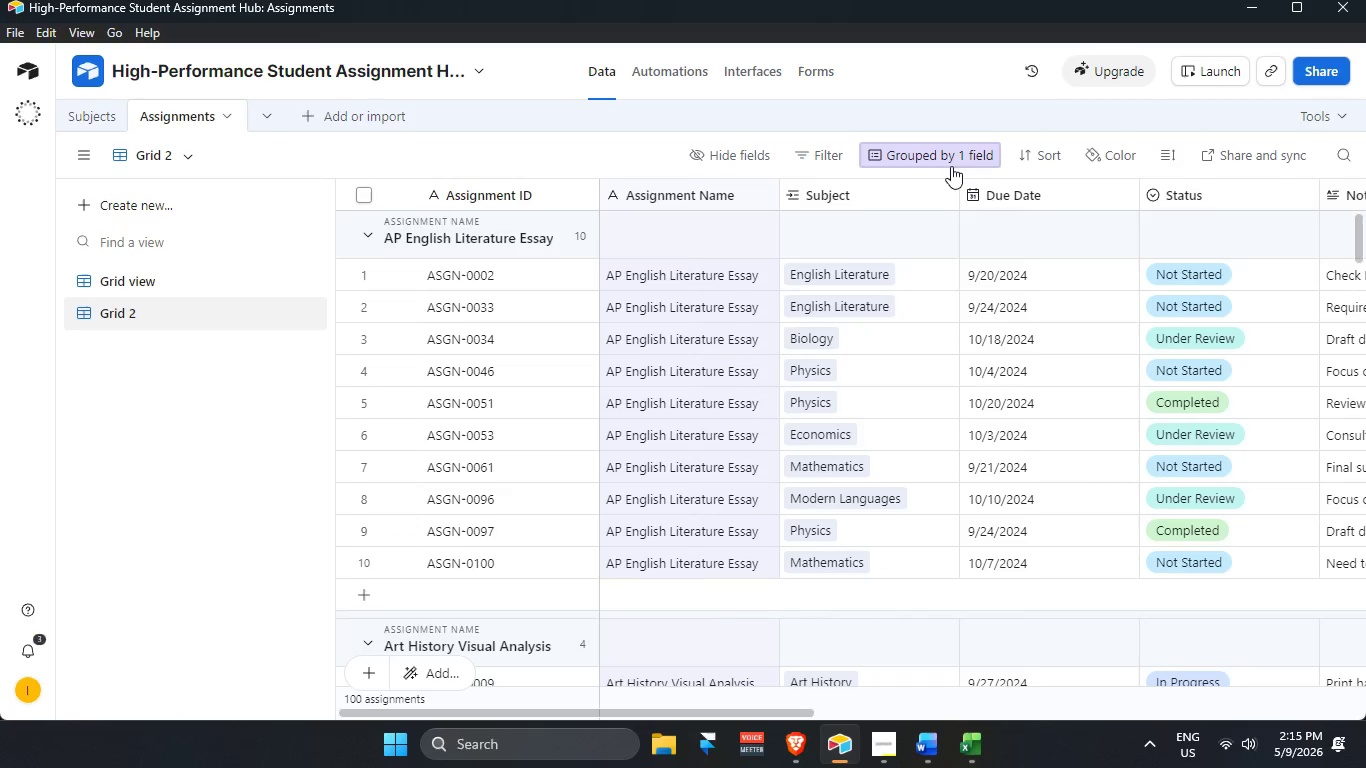 
left_click([957, 157])
 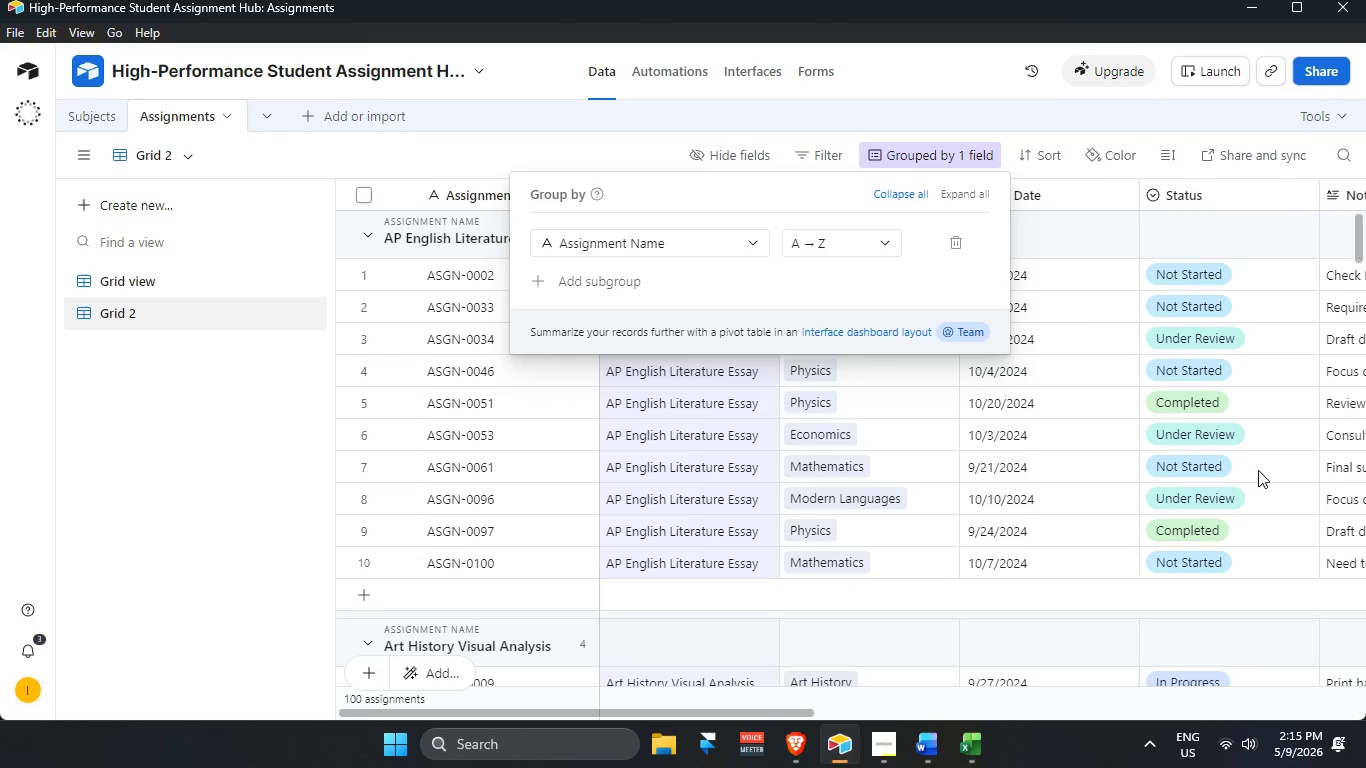 
wait(38.98)
 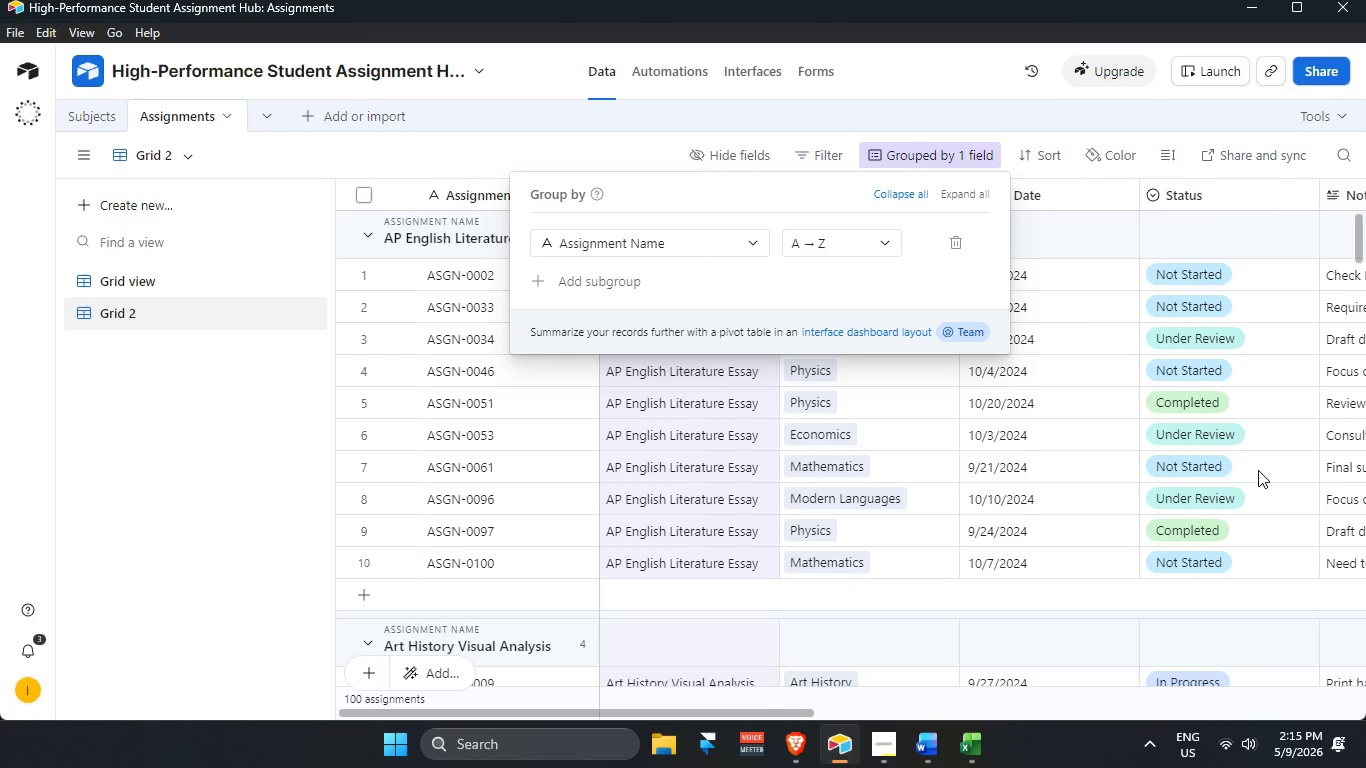 
scroll: coordinate [894, 359], scroll_direction: down, amount: 3.0
 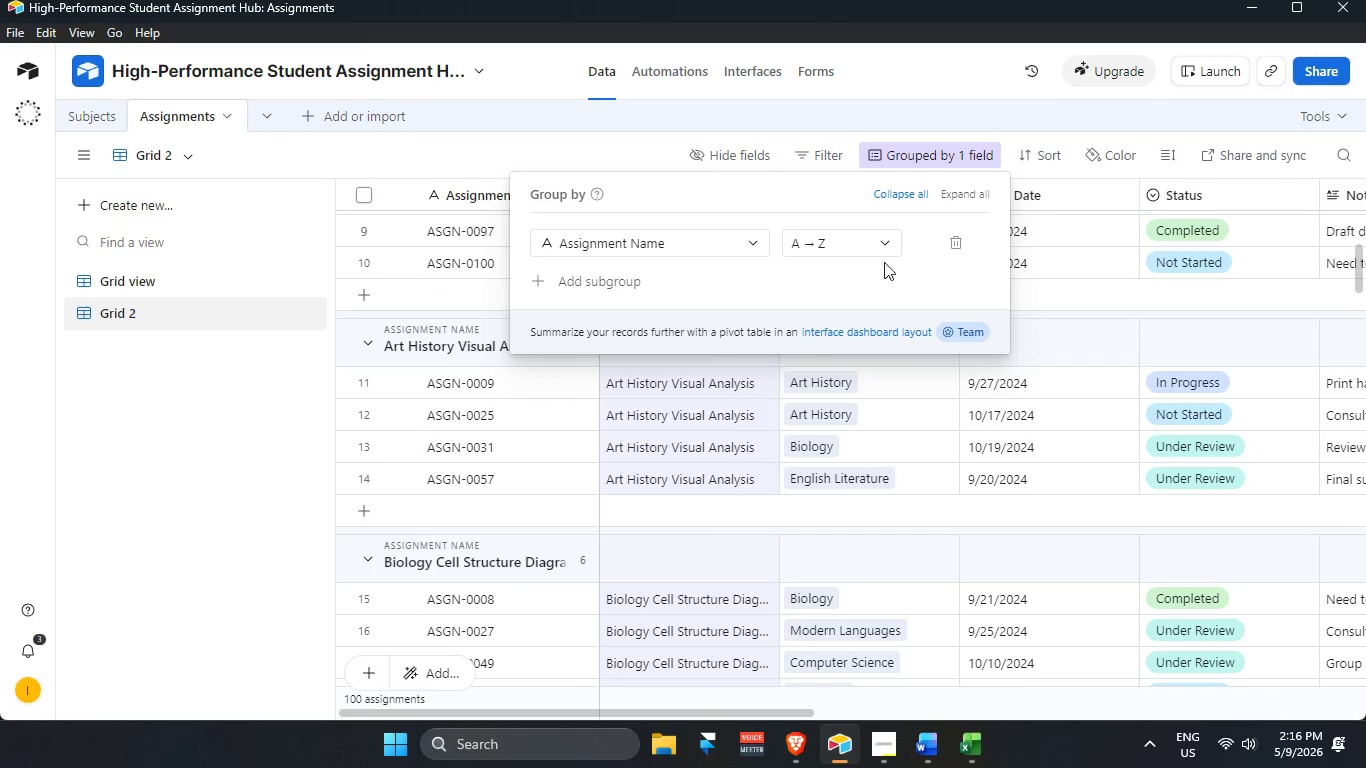 
left_click([873, 252])
 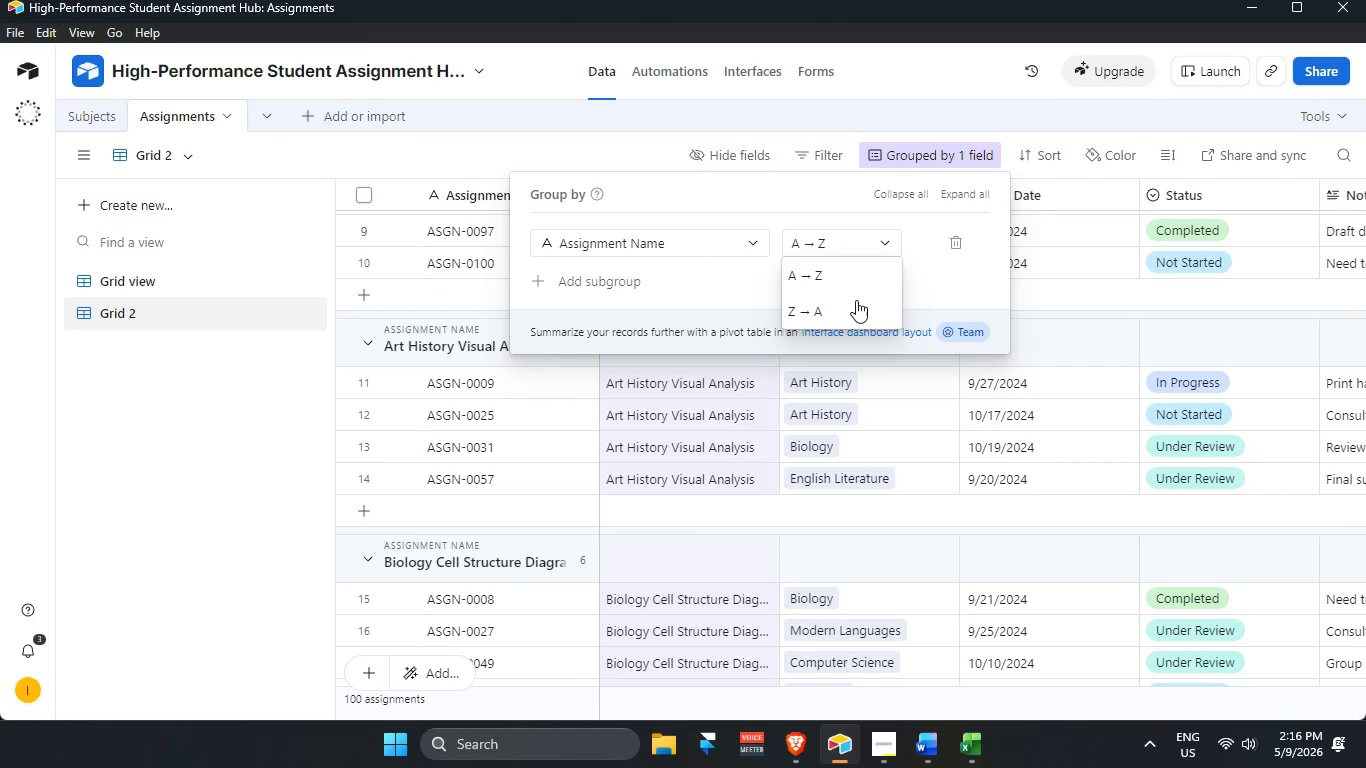 
left_click([852, 305])
 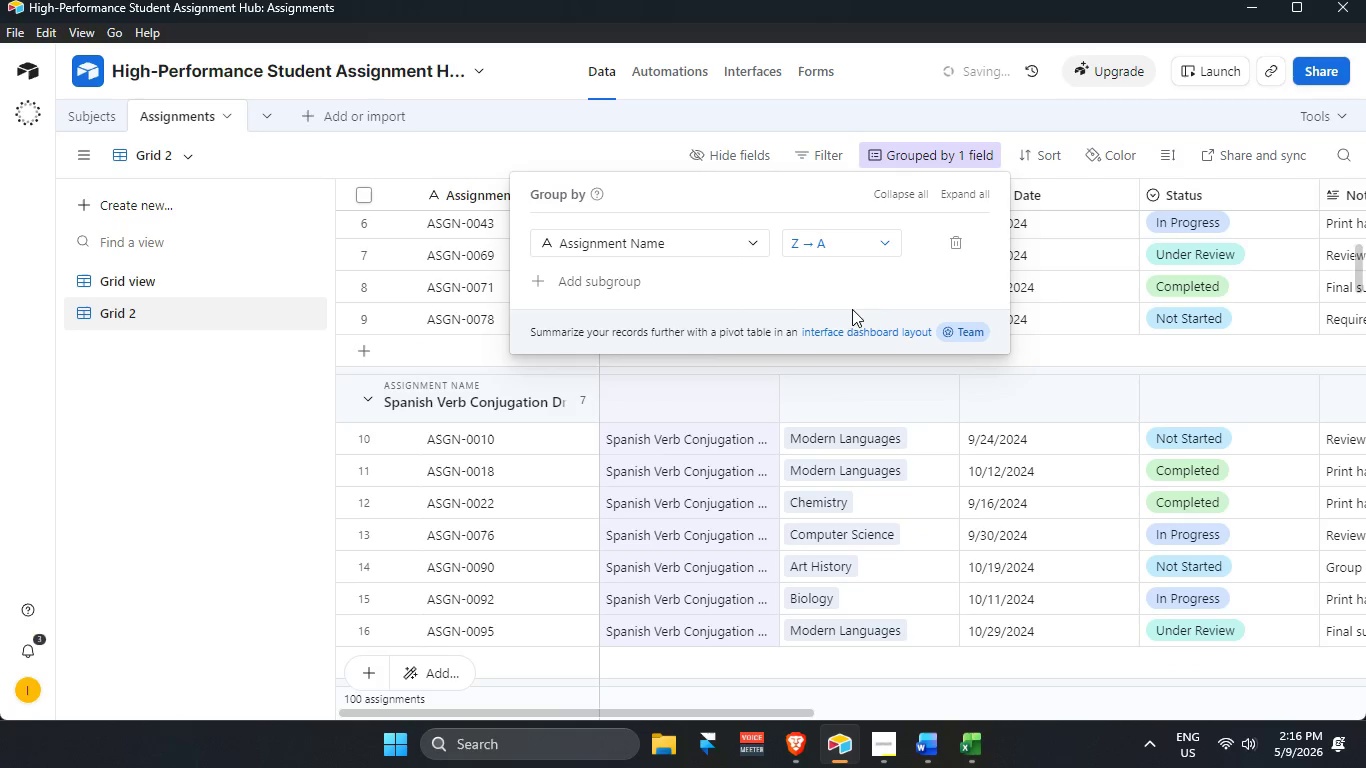 
scroll: coordinate [900, 532], scroll_direction: up, amount: 14.0
 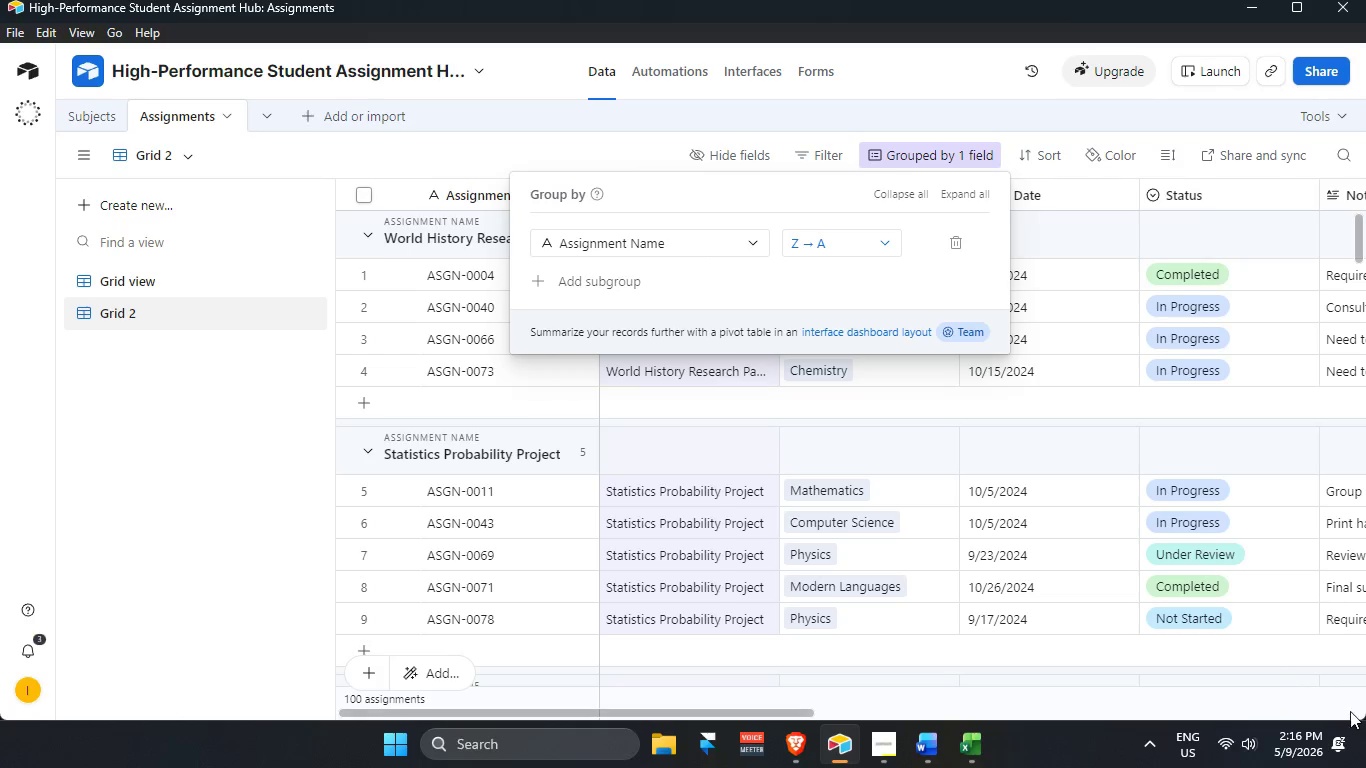 
wait(33.82)
 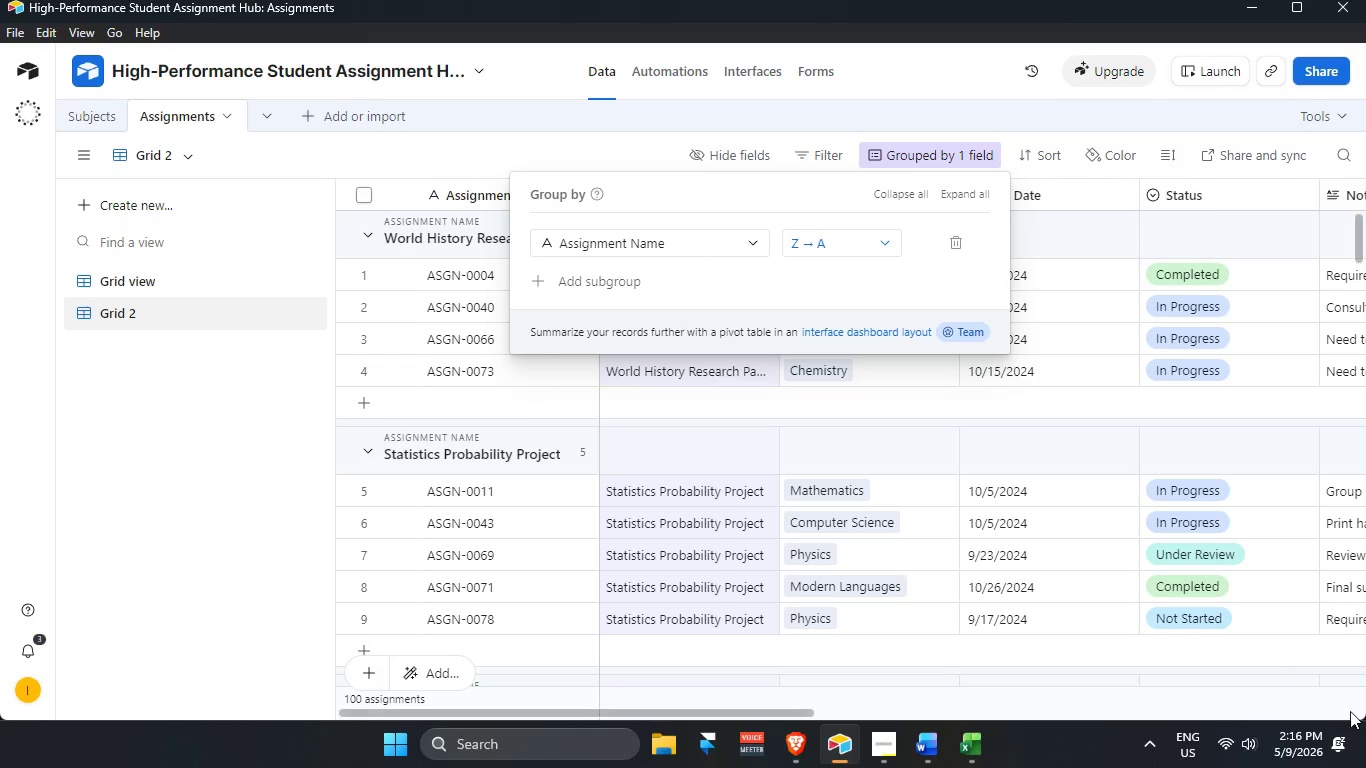 
scroll: coordinate [816, 231], scroll_direction: up, amount: 3.0
 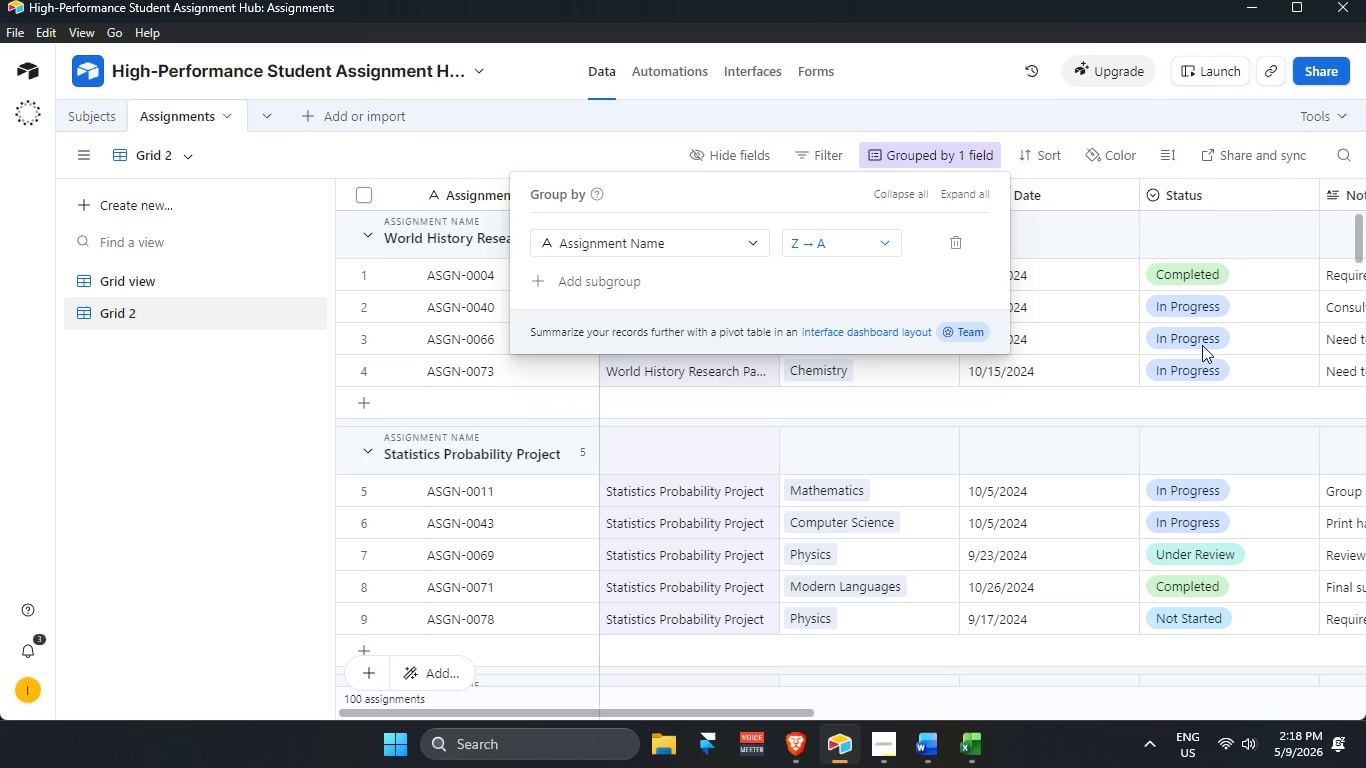 
wait(99.13)
 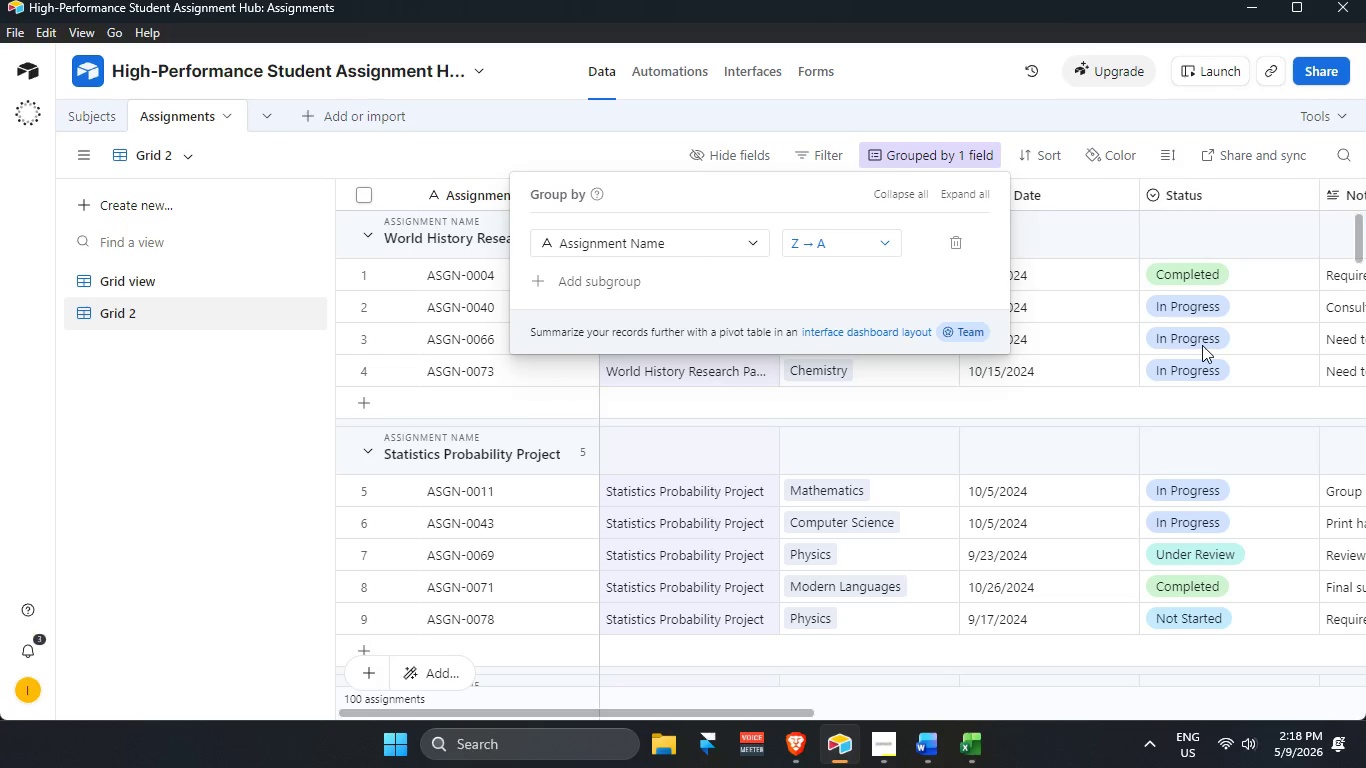 
scroll: coordinate [672, 549], scroll_direction: up, amount: 11.0
 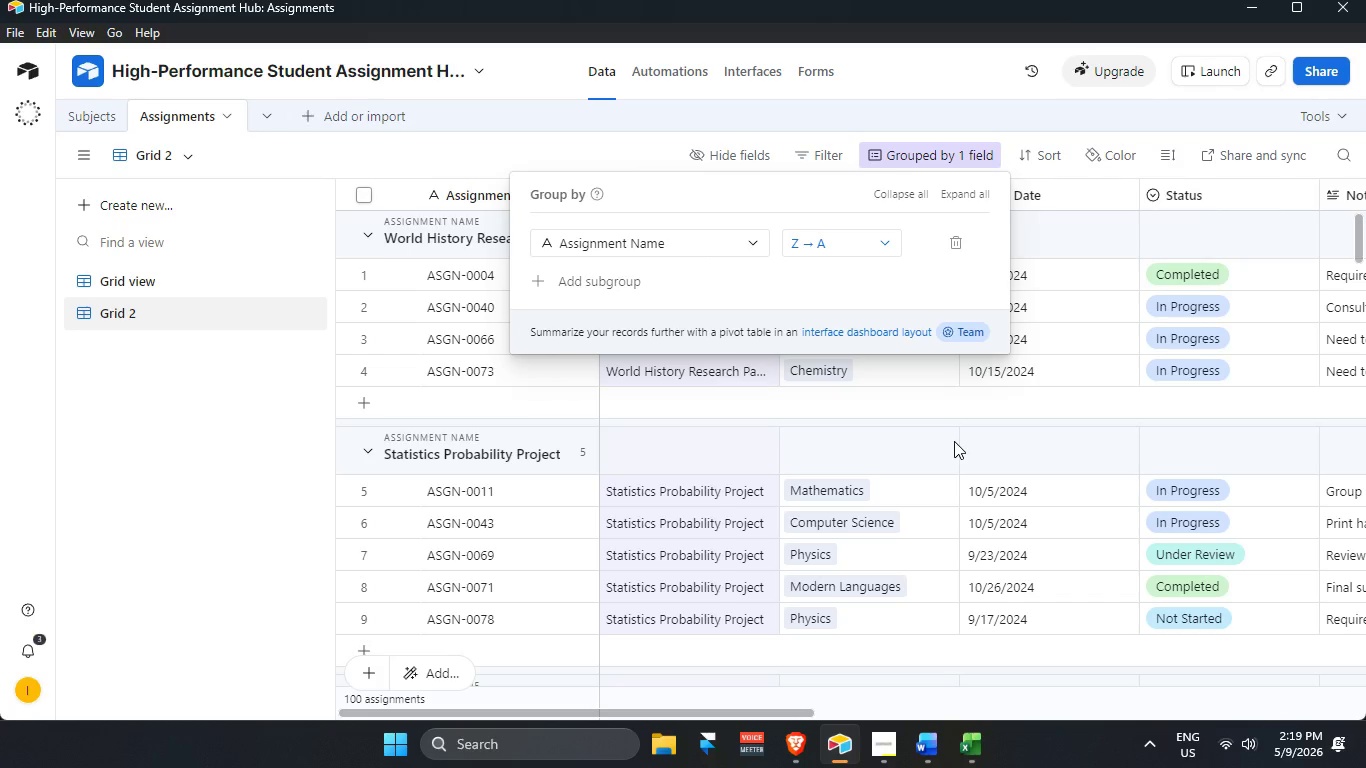 
wait(86.69)
 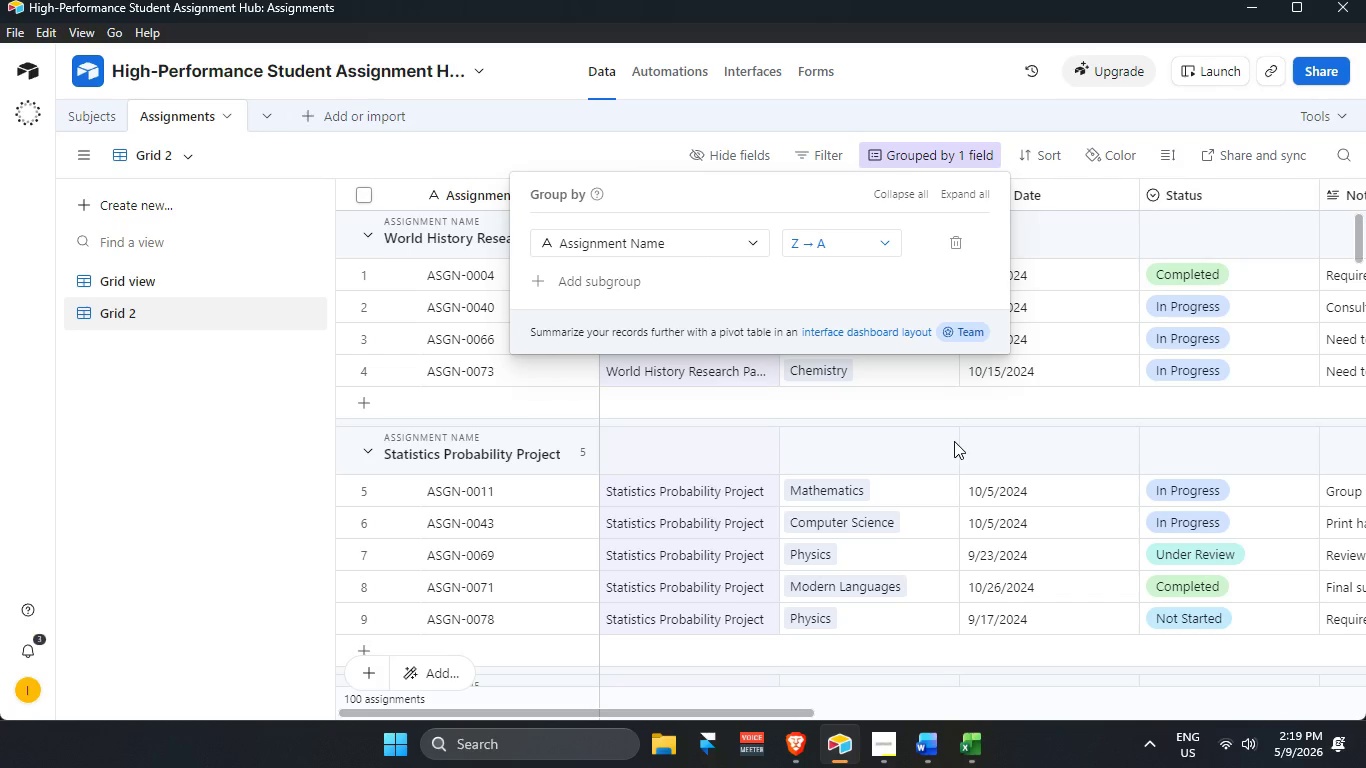 
left_click([172, 294])
 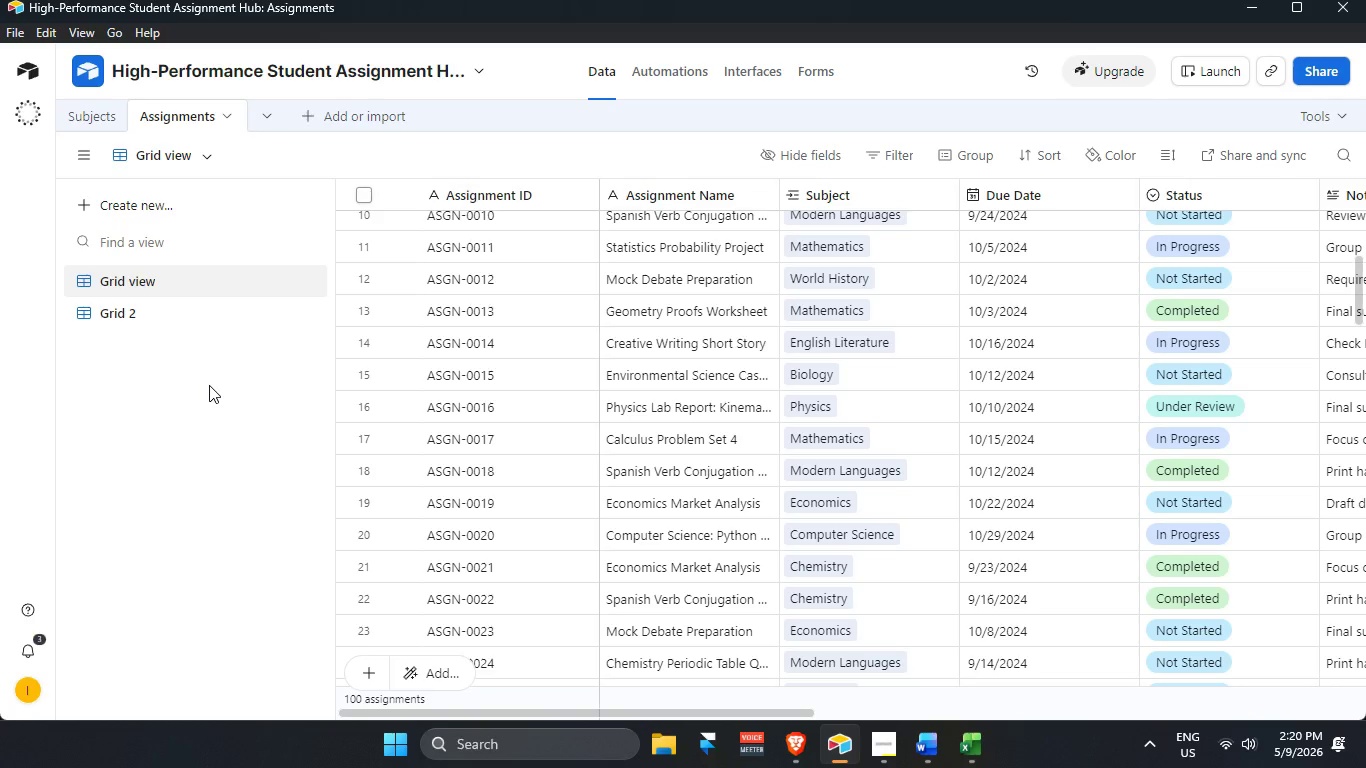 
wait(26.94)
 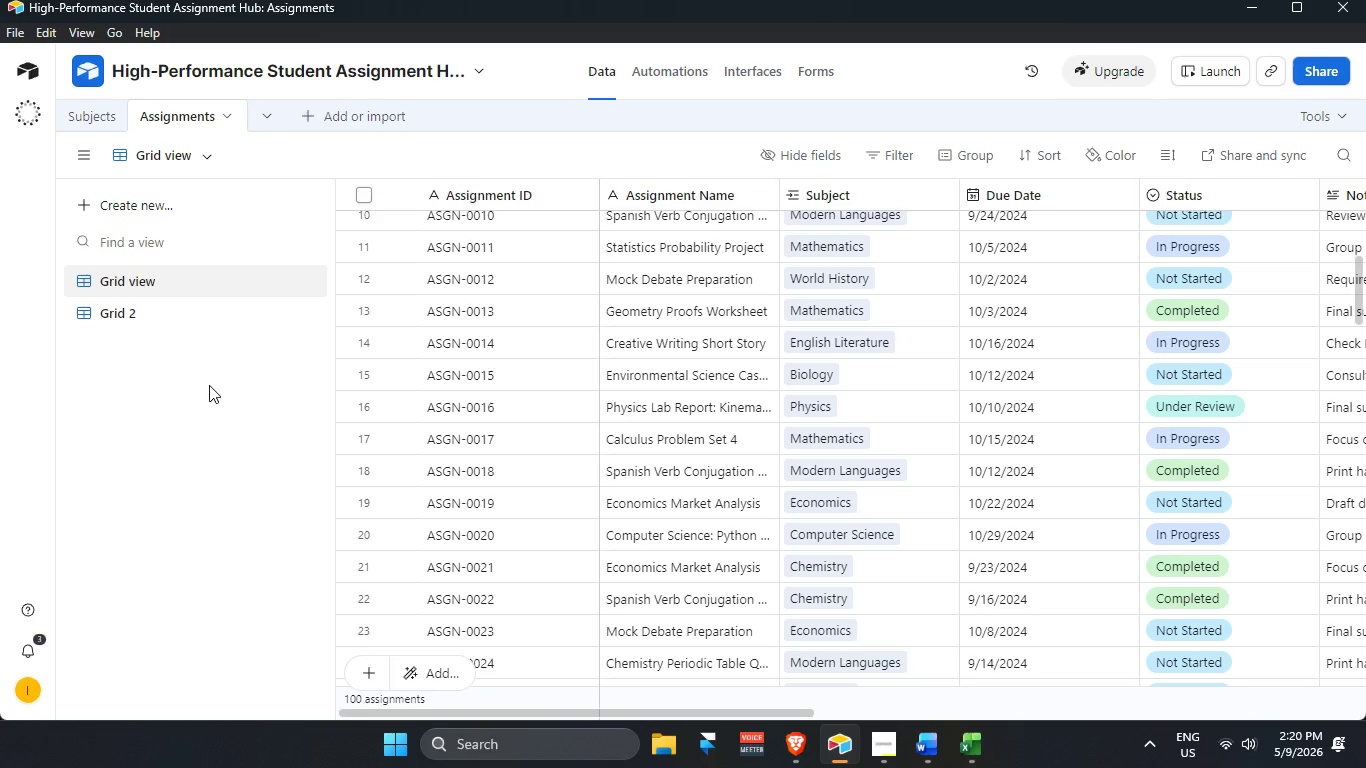 
scroll: coordinate [804, 396], scroll_direction: up, amount: 15.0
 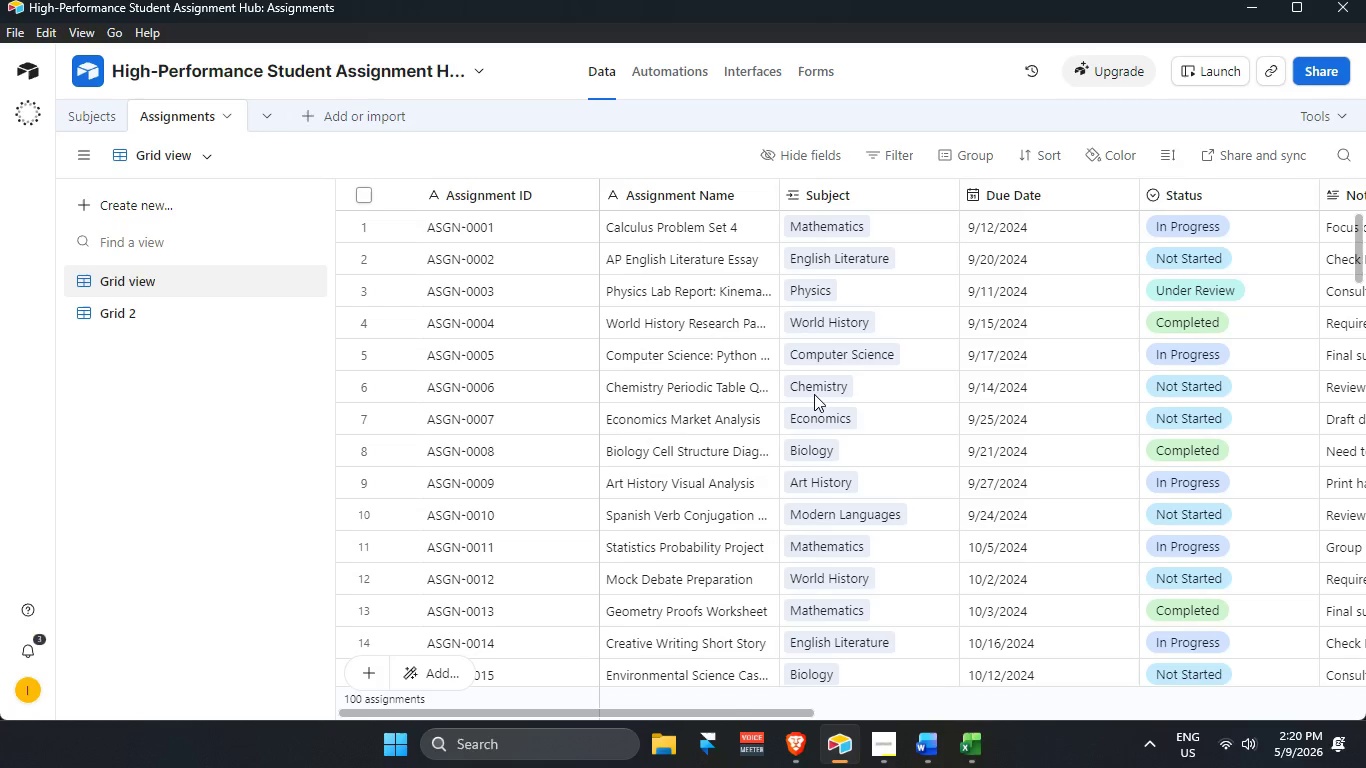 
wait(18.4)
 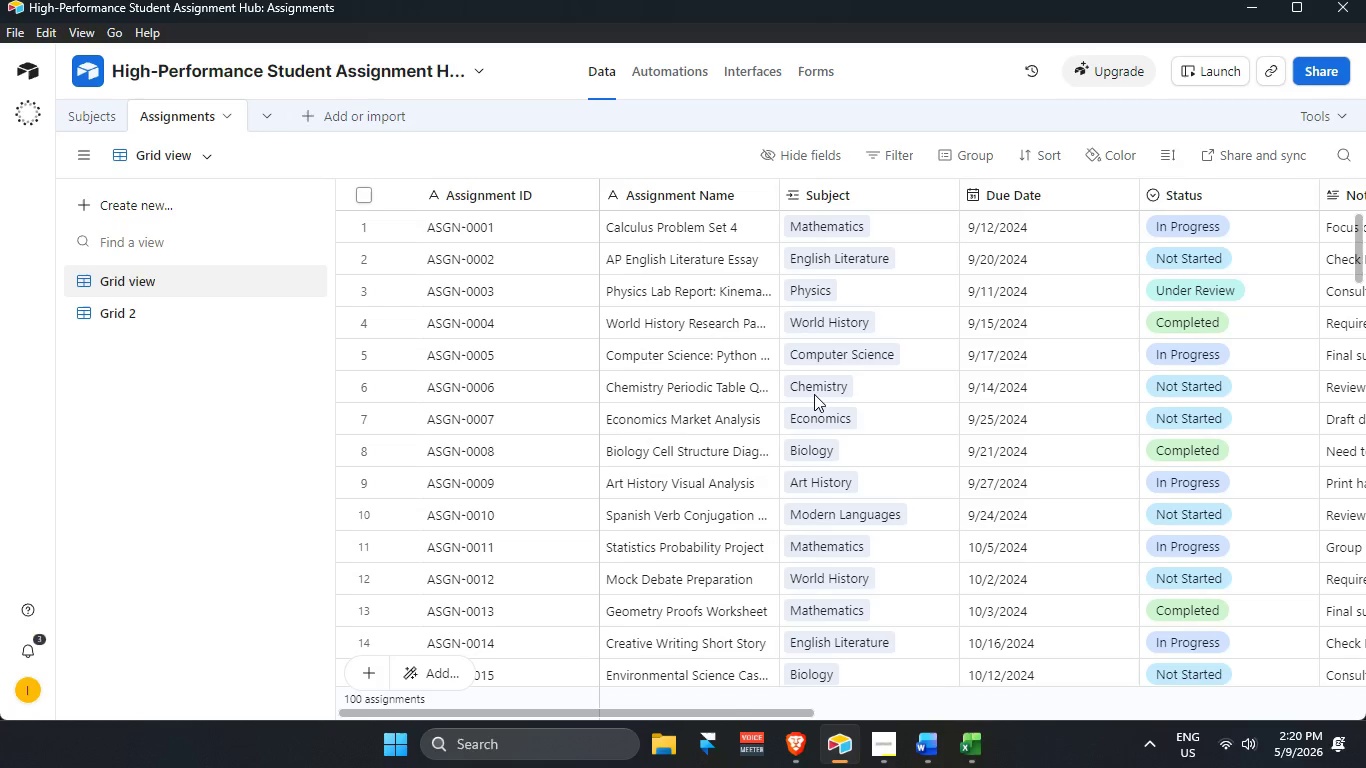 
scroll: coordinate [857, 515], scroll_direction: down, amount: 1.0
 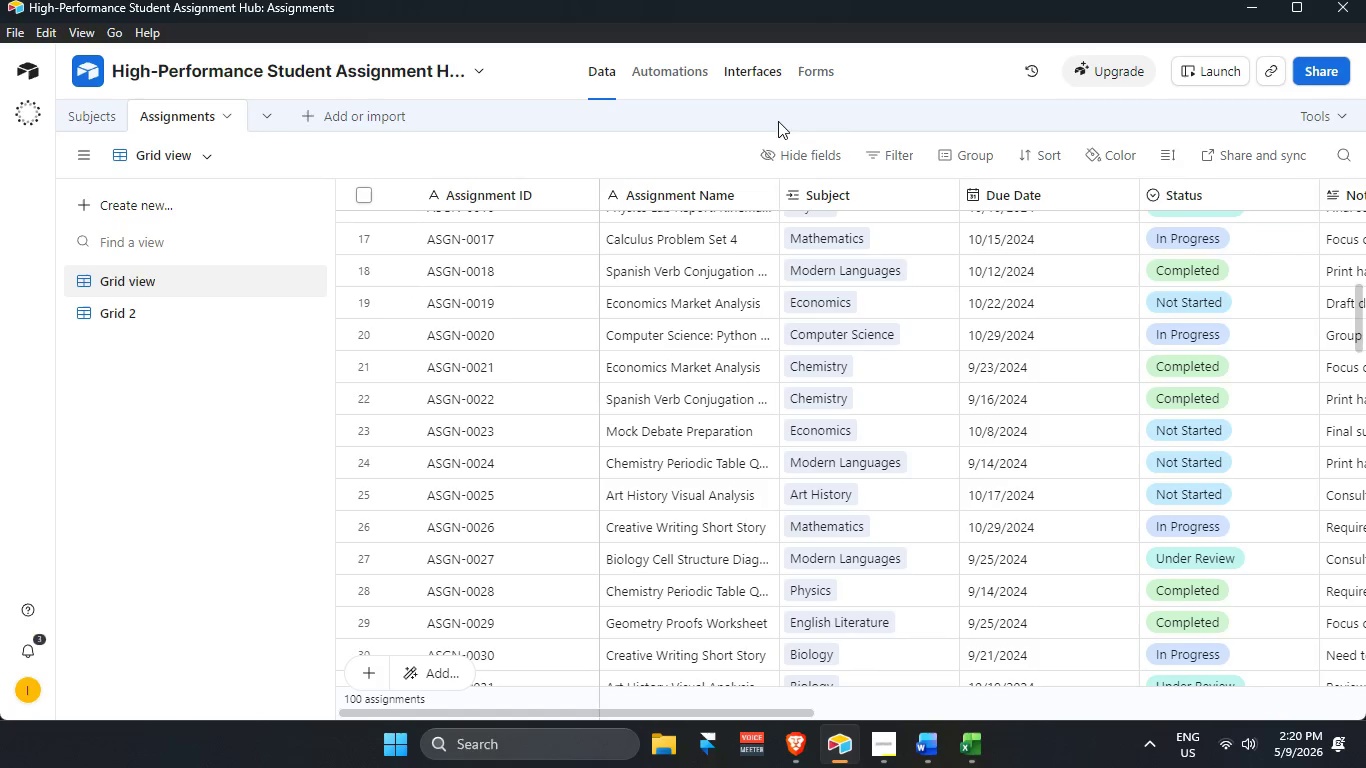 
scroll: coordinate [827, 361], scroll_direction: up, amount: 23.0
 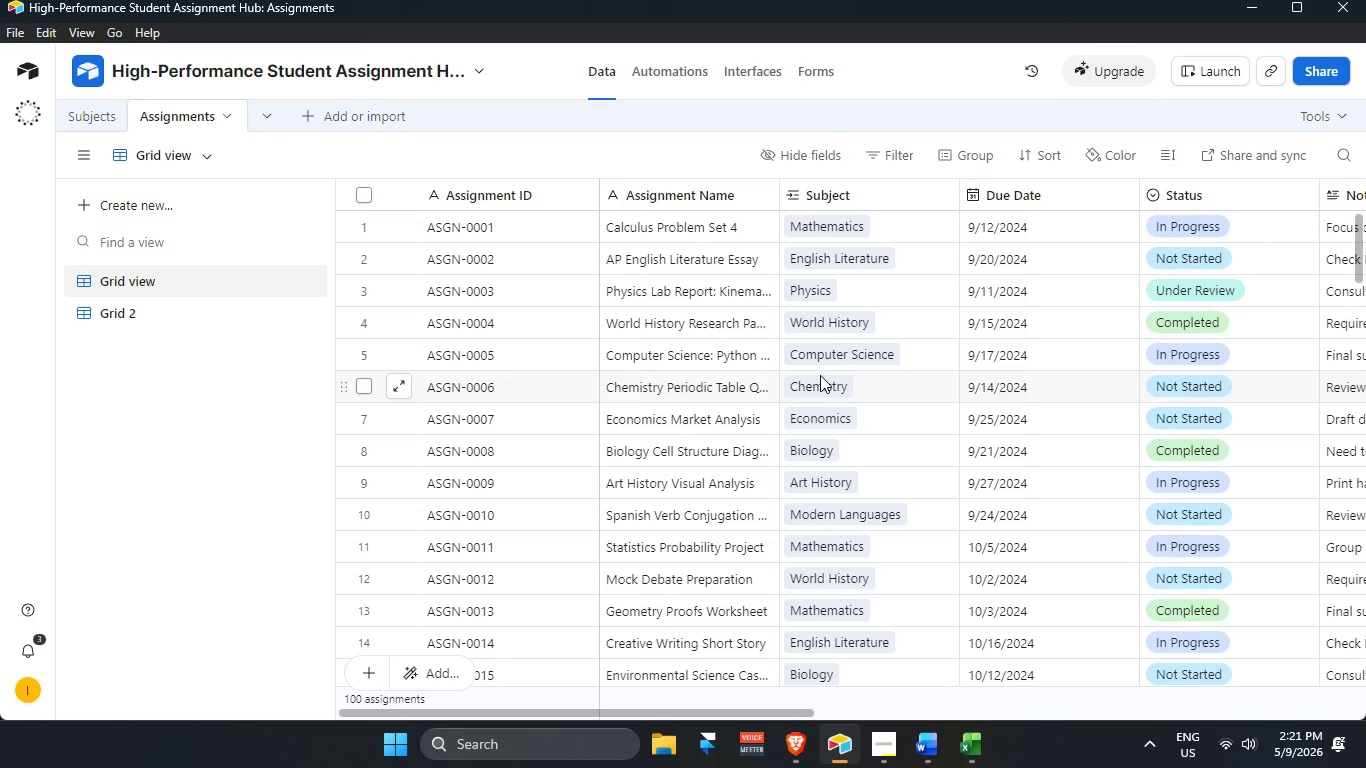 
wait(40.68)
 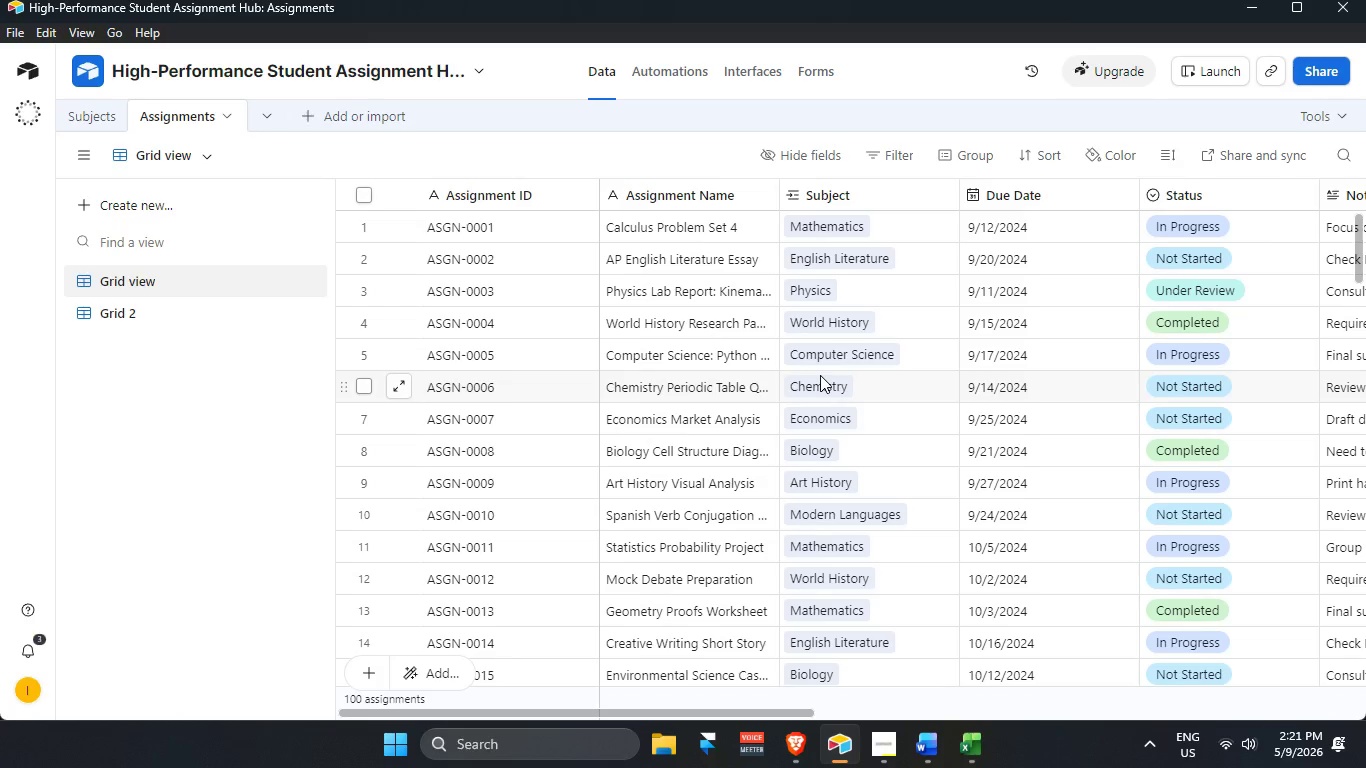 
scroll: coordinate [1042, 417], scroll_direction: down, amount: 1.0
 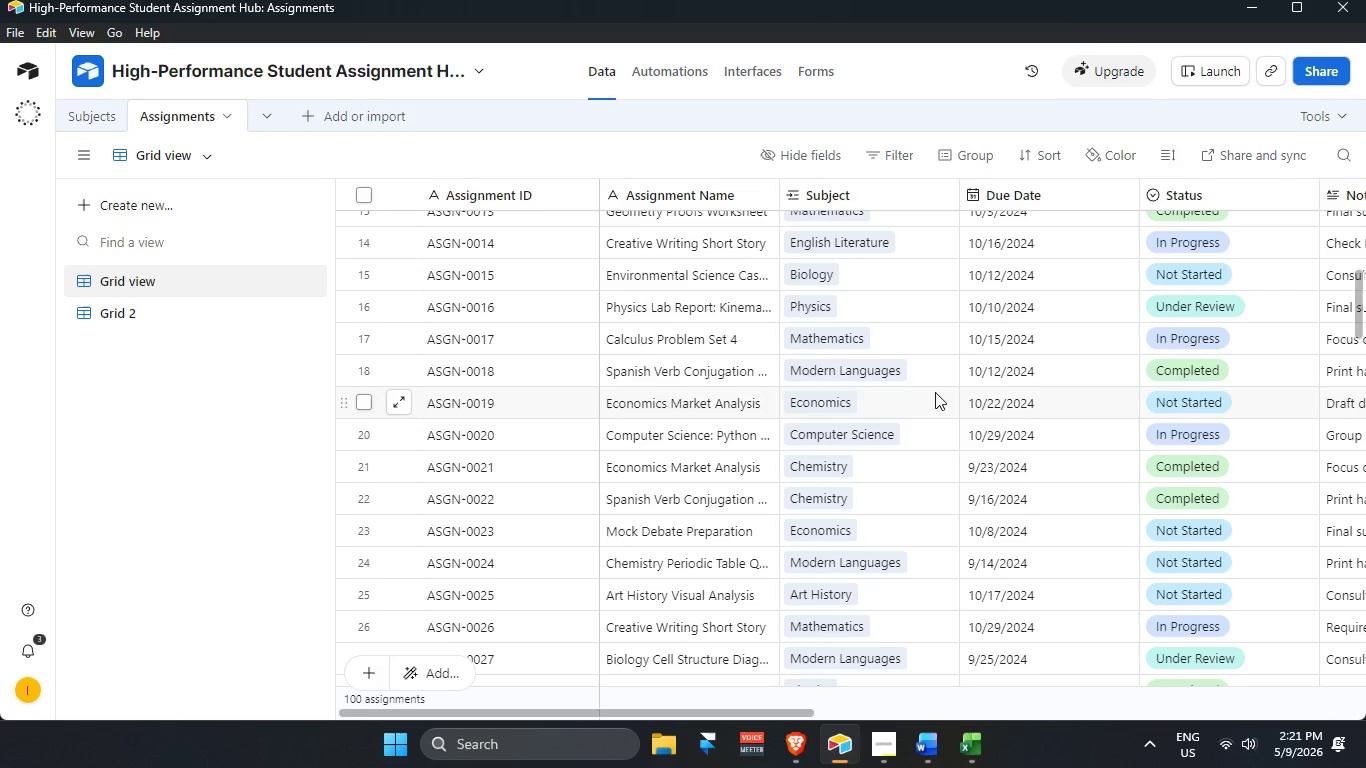 
scroll: coordinate [961, 384], scroll_direction: up, amount: 15.0
 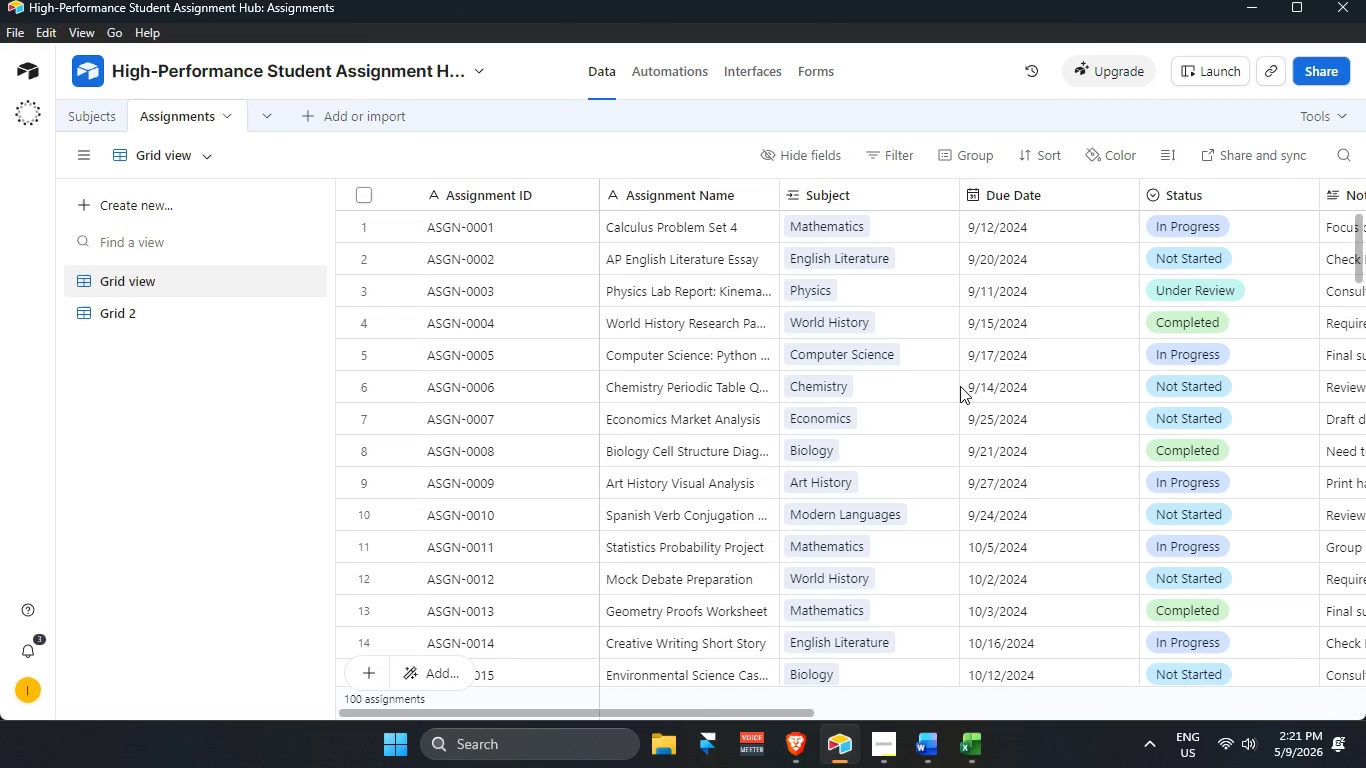 
wait(16.07)
 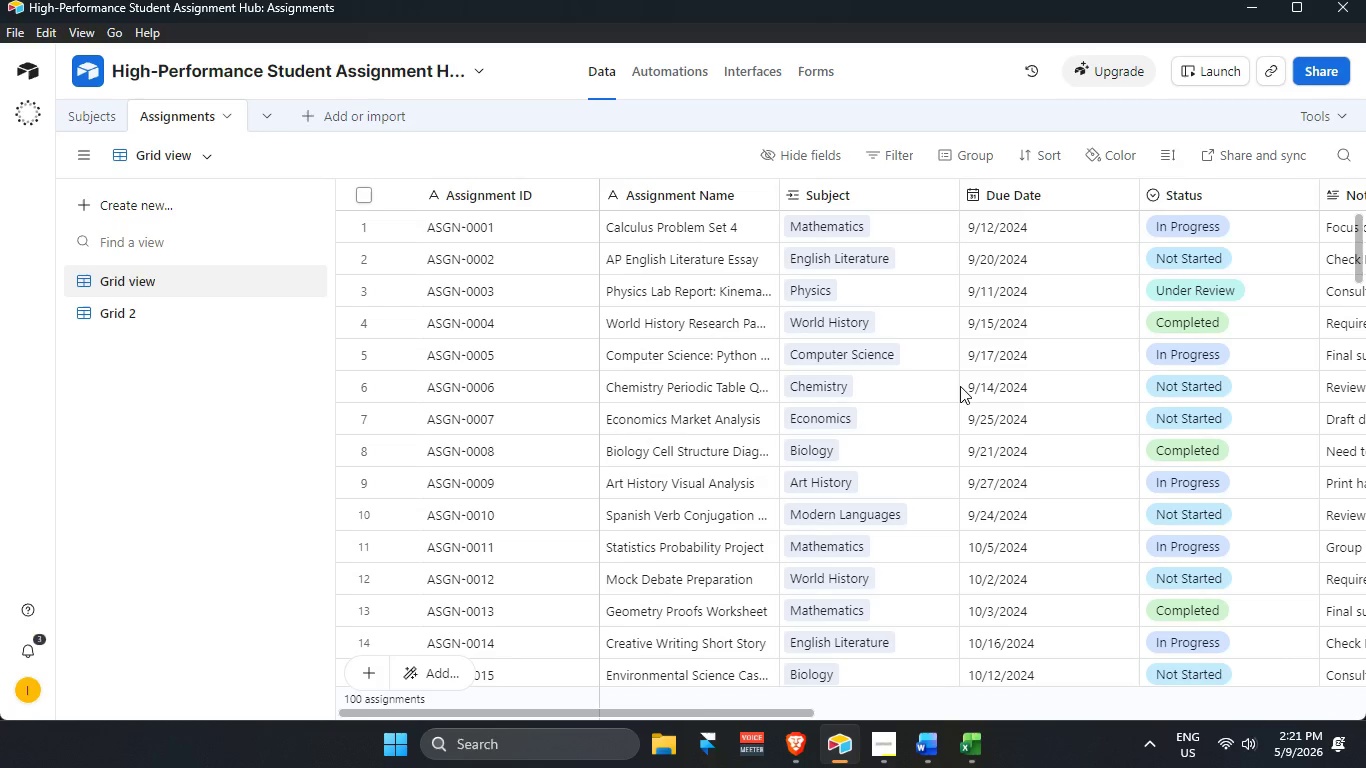 
scroll: coordinate [765, 655], scroll_direction: down, amount: 2.0
 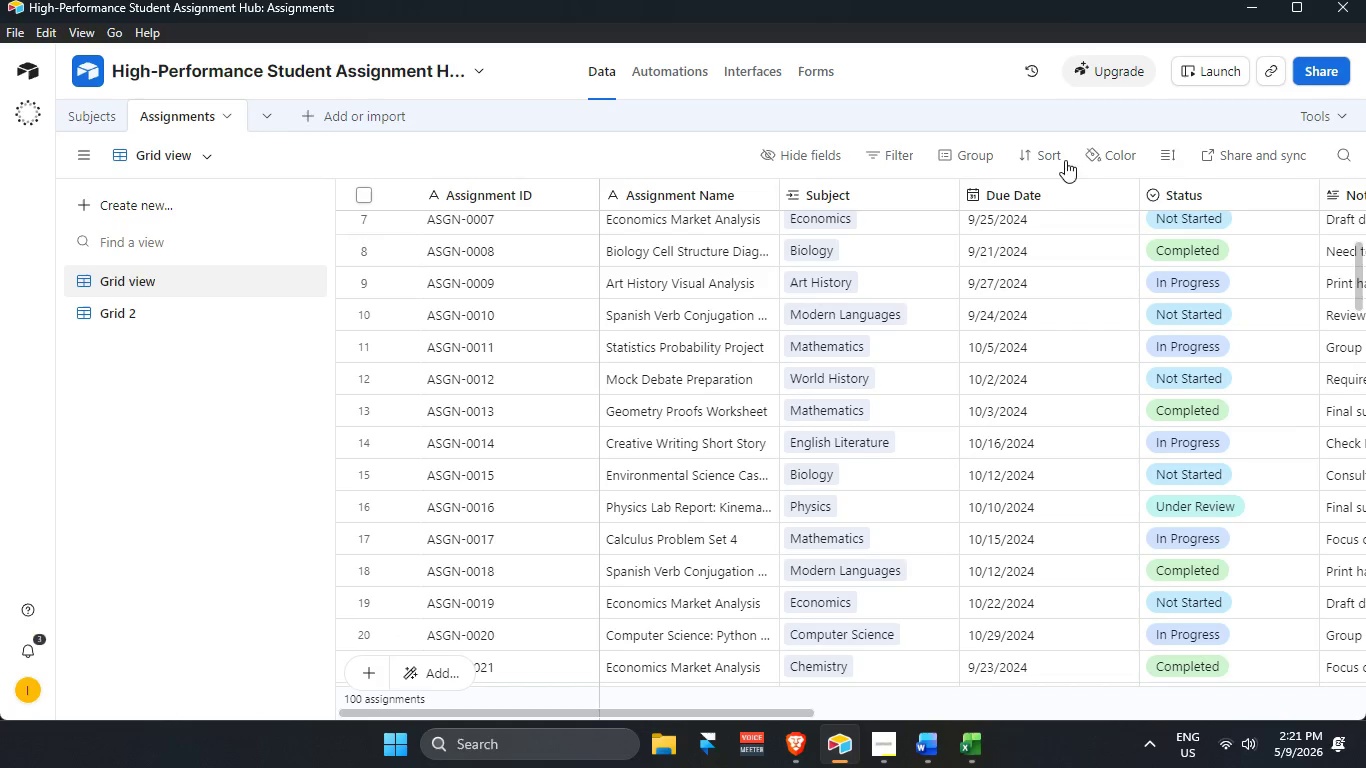 
left_click([120, 115])
 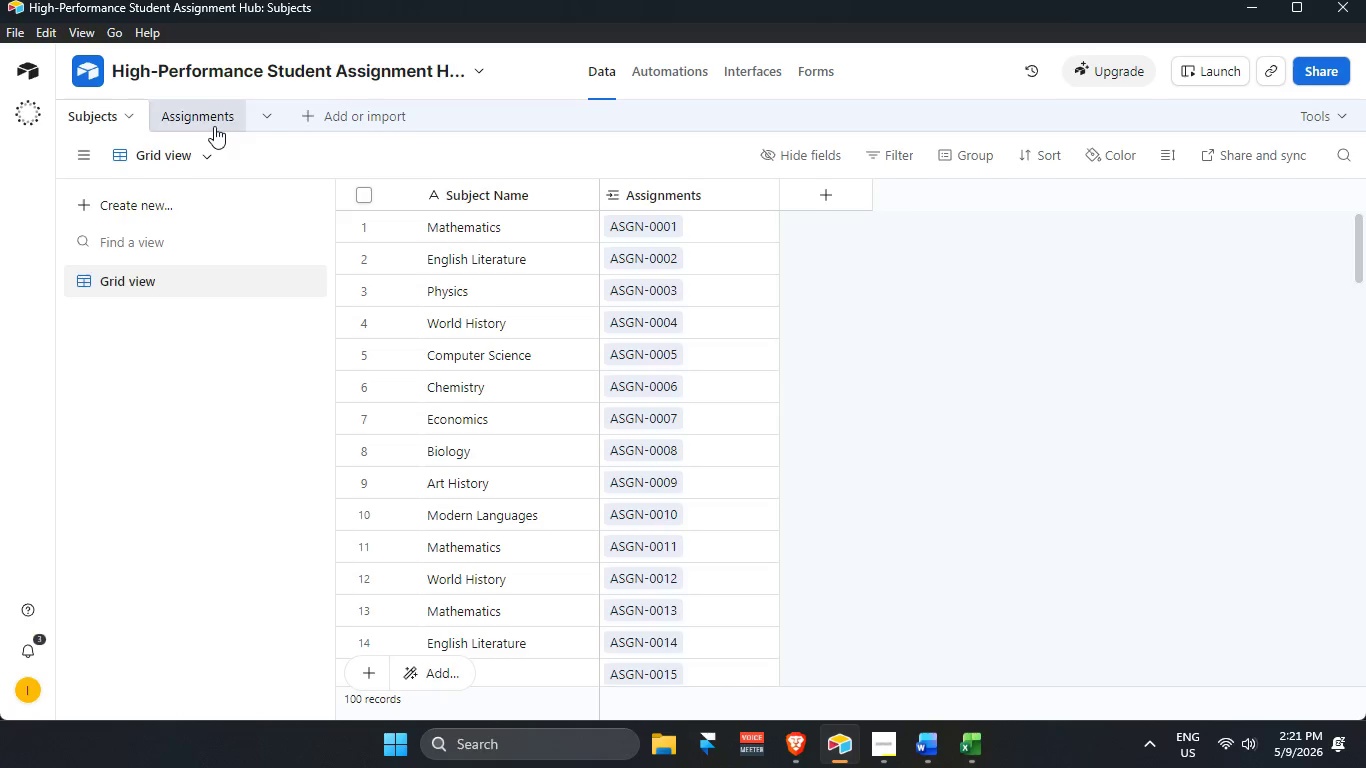 
mouse_move([186, 278])
 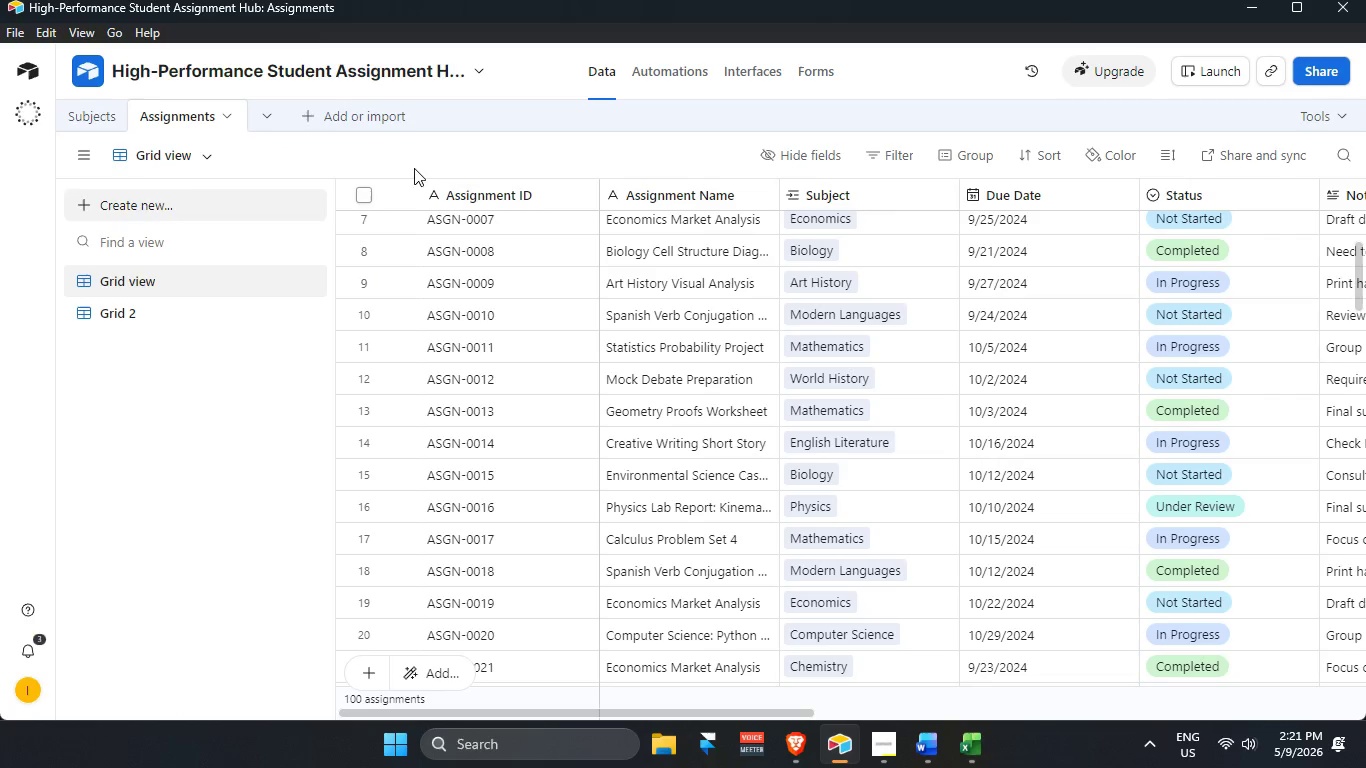 
wait(9.1)
 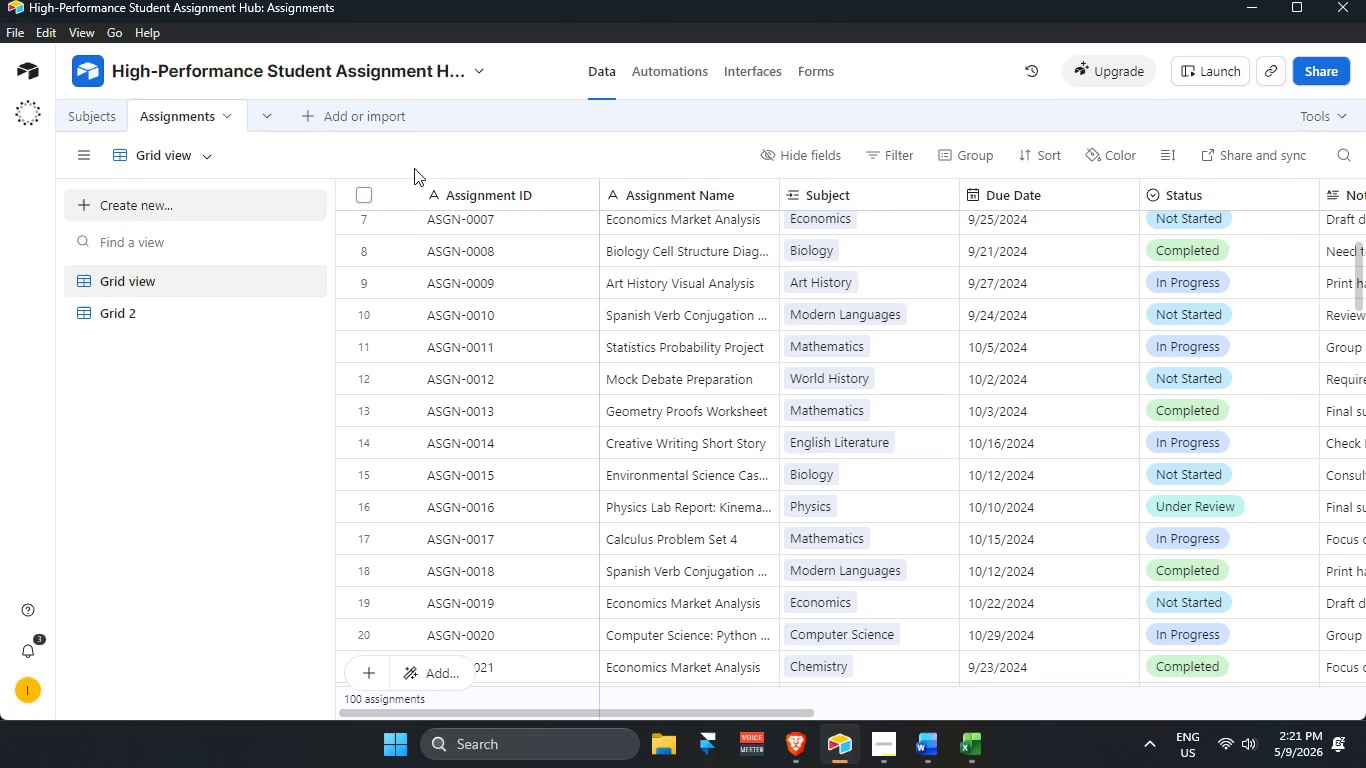 
scroll: coordinate [888, 390], scroll_direction: up, amount: 22.0
 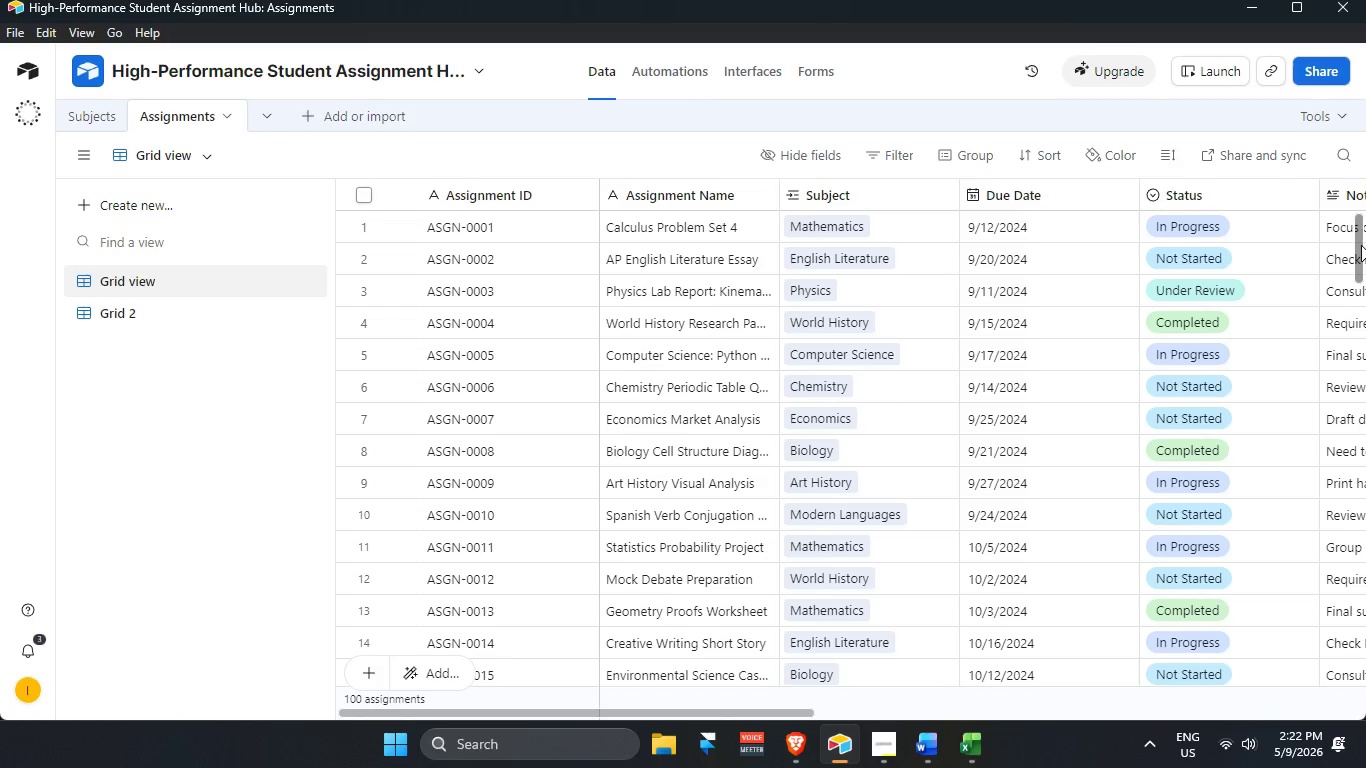 
left_click_drag(start_coordinate=[1358, 244], to_coordinate=[1351, 227])
 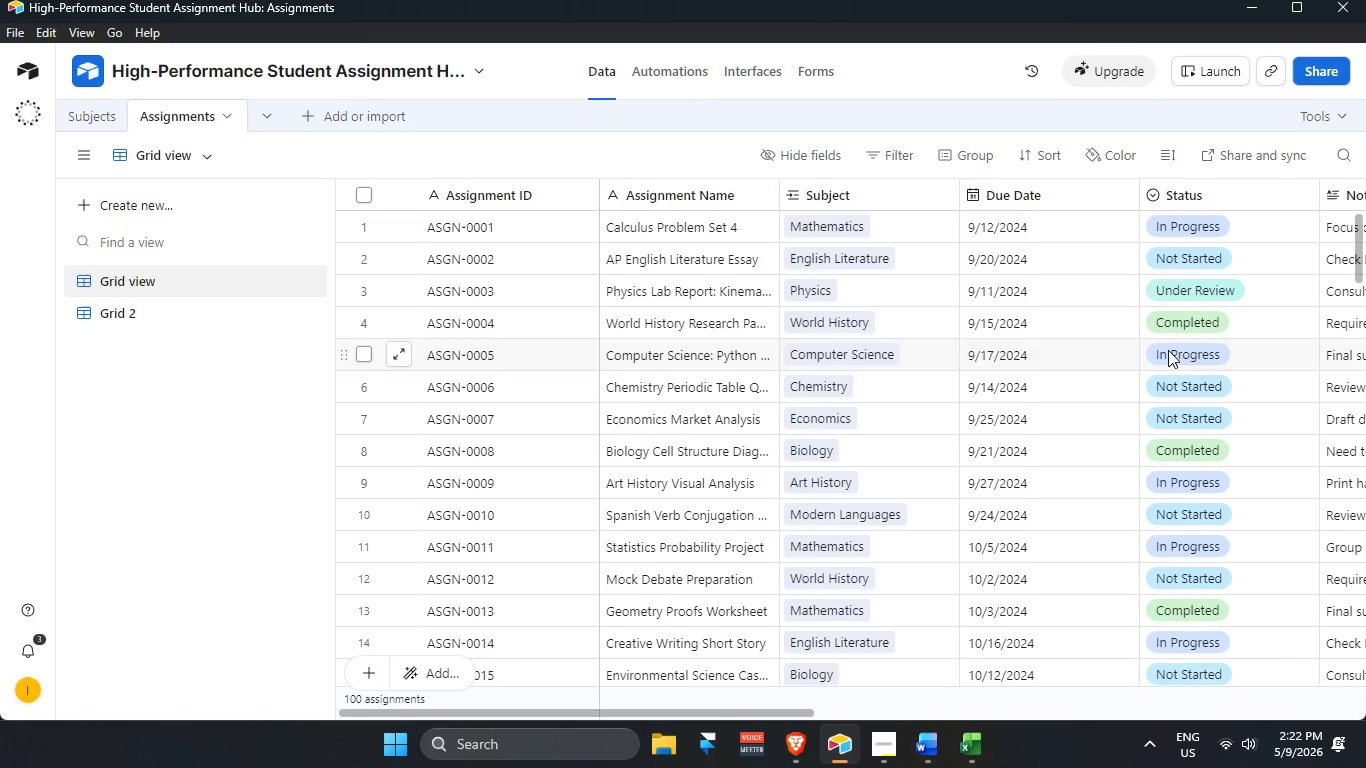 
scroll: coordinate [1168, 350], scroll_direction: up, amount: 4.0
 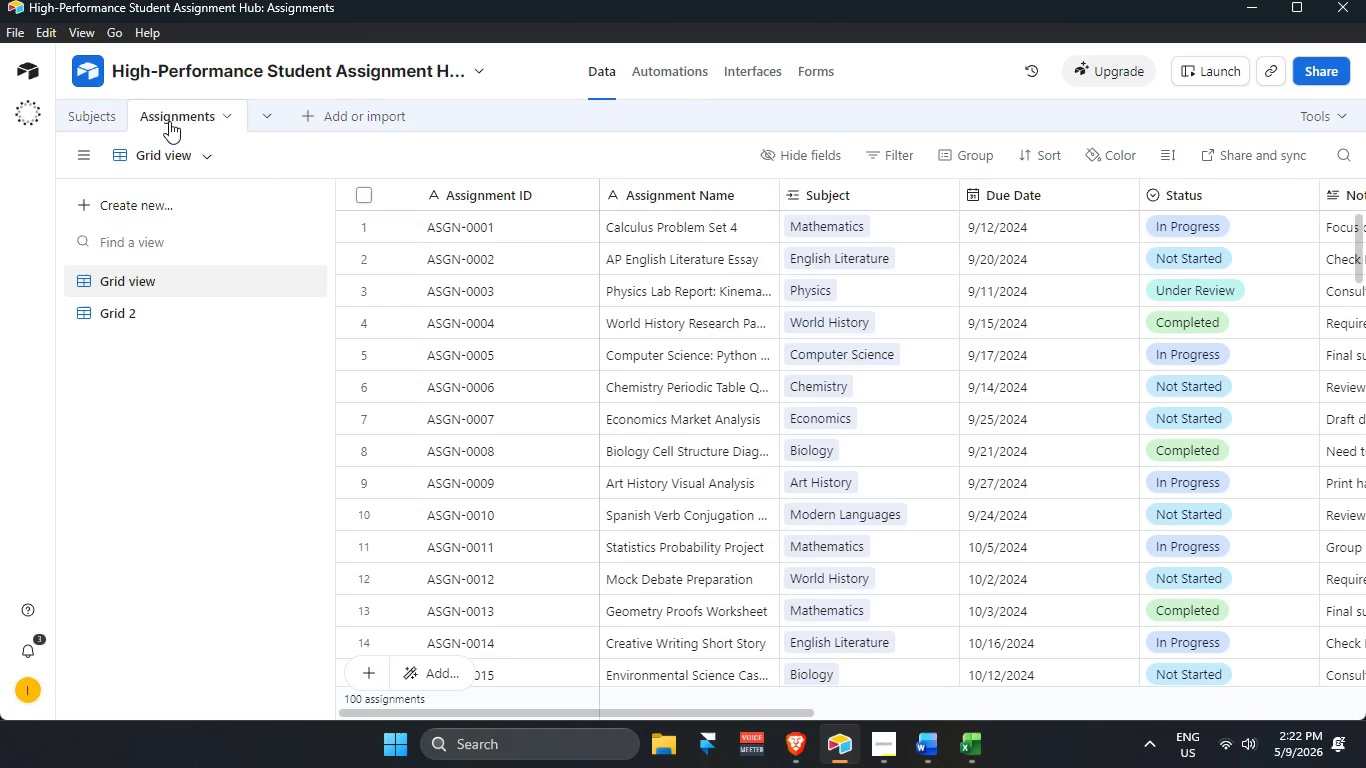 
left_click([106, 114])
 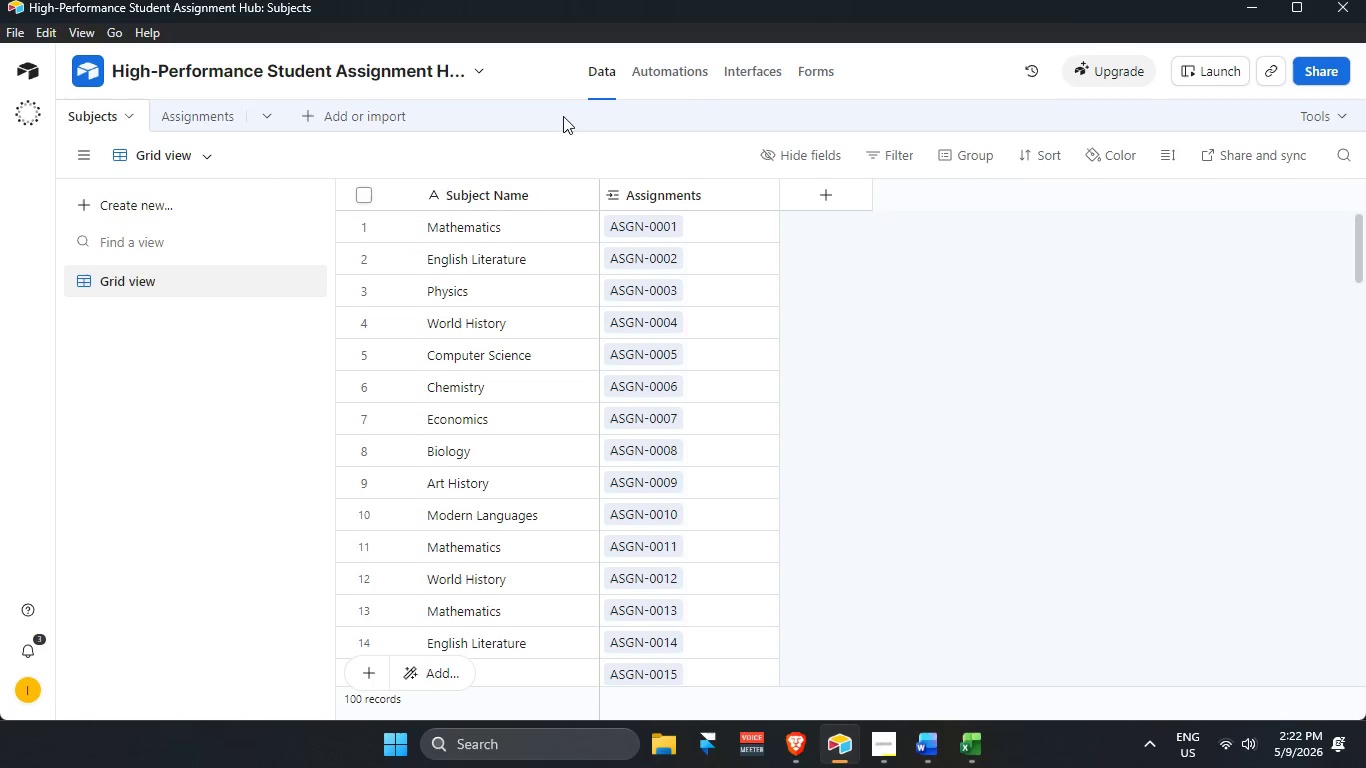 
mouse_move([172, 121])
 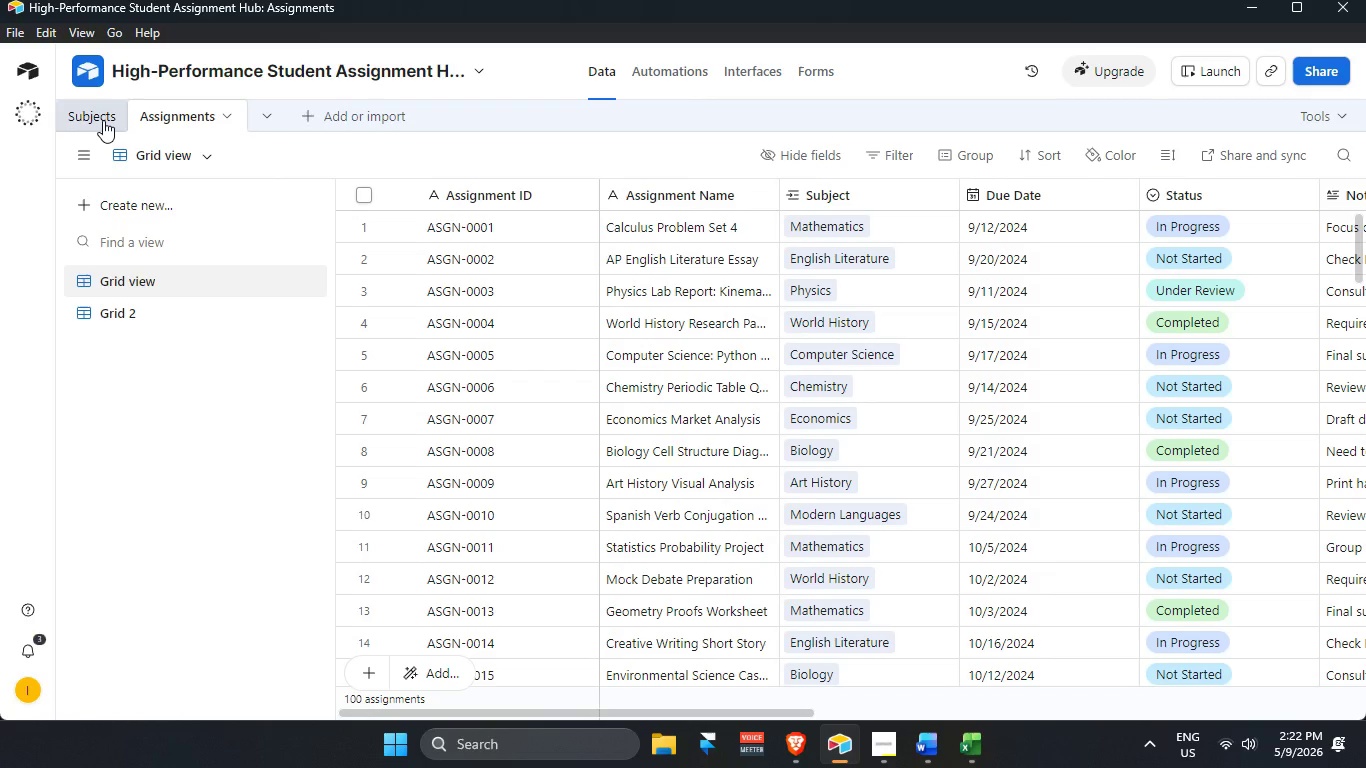 
left_click([103, 120])
 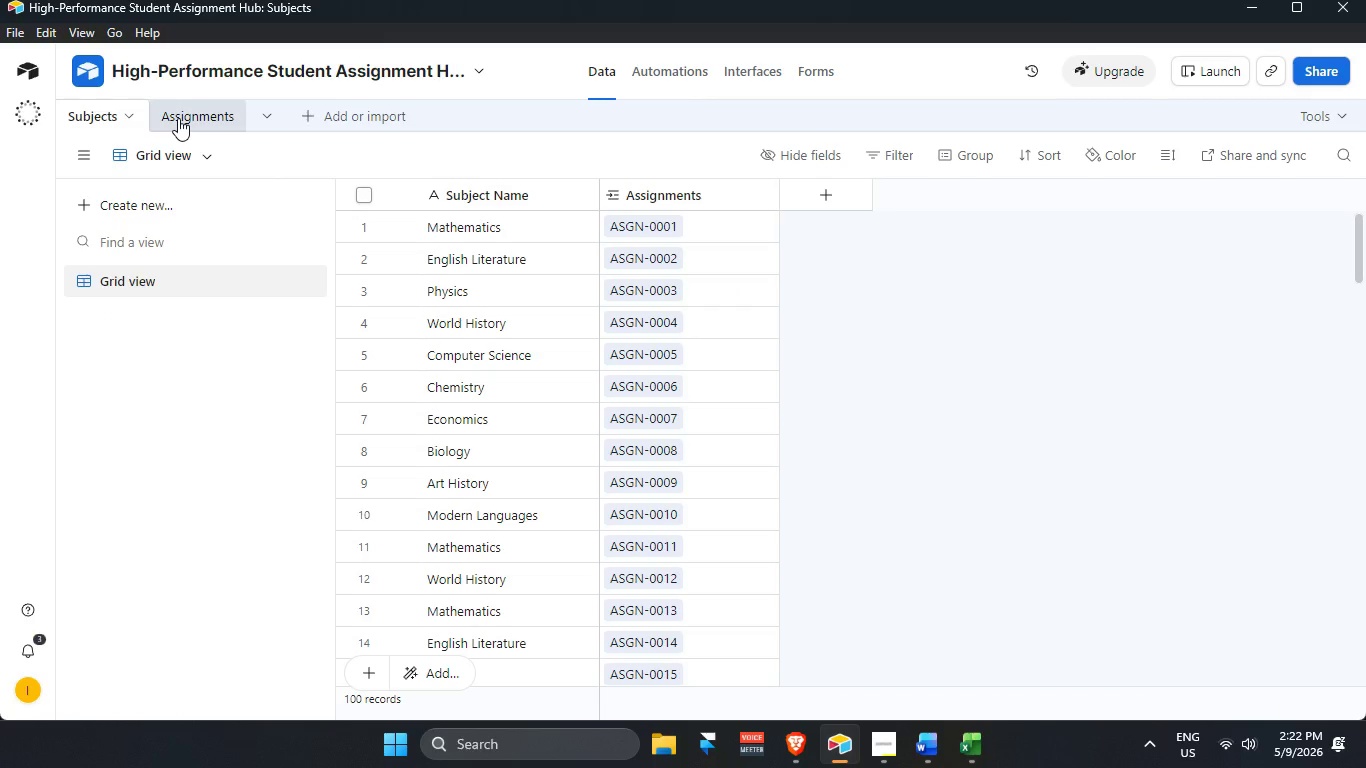 
left_click([178, 118])
 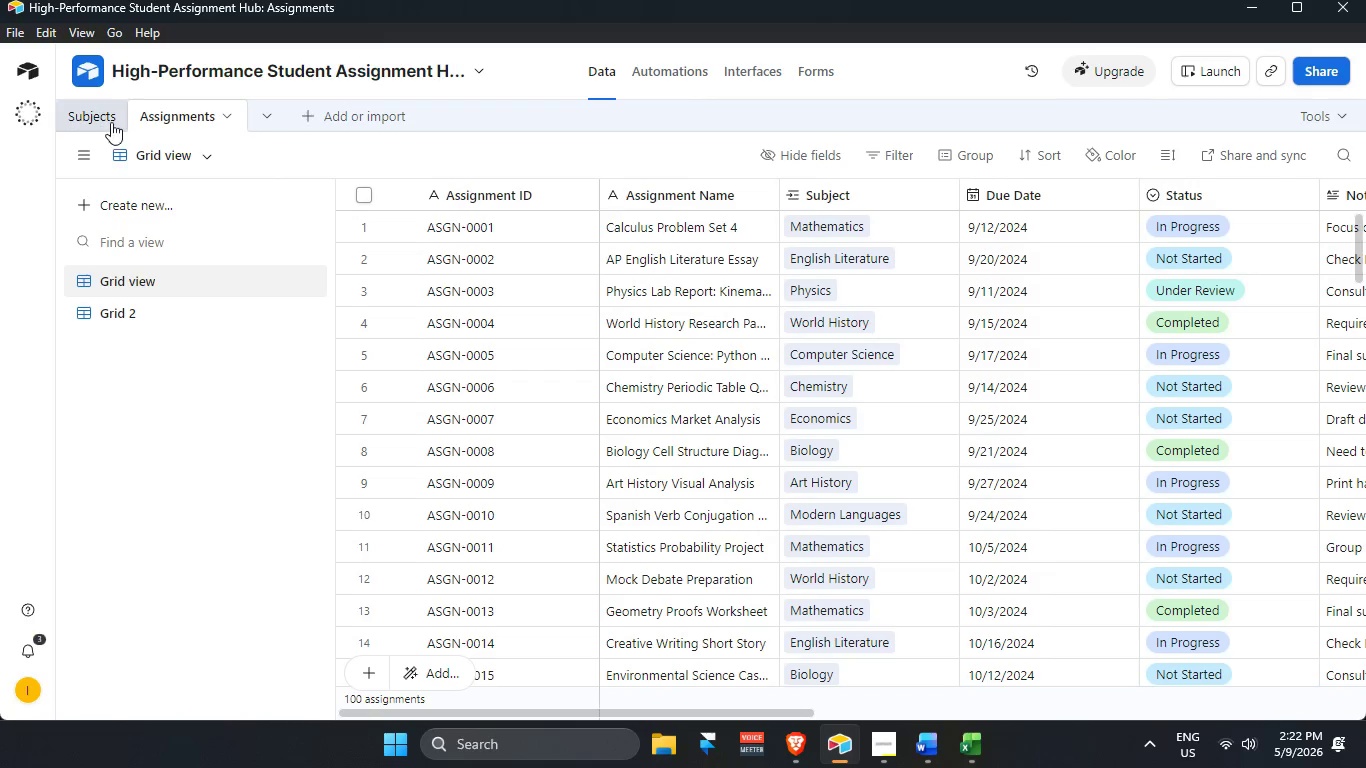 
left_click([111, 122])
 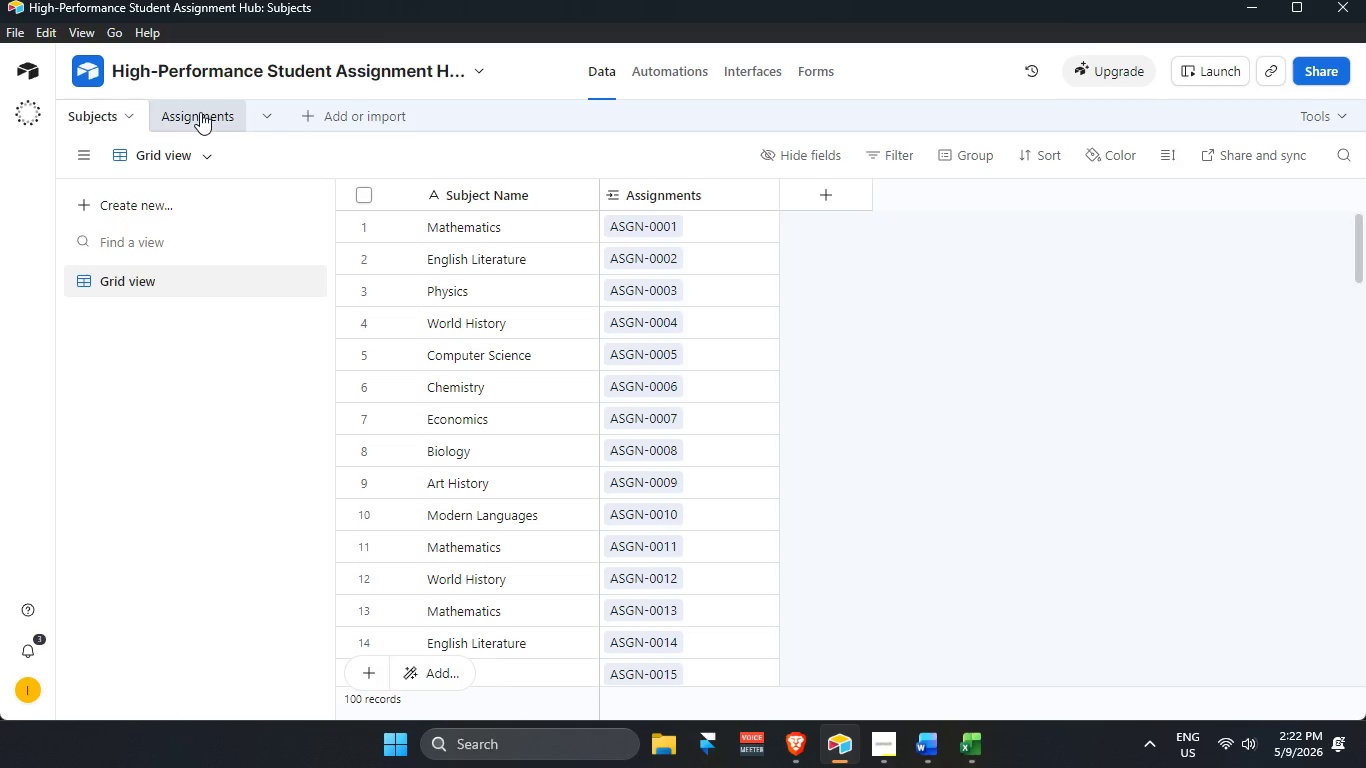 
left_click([200, 112])
 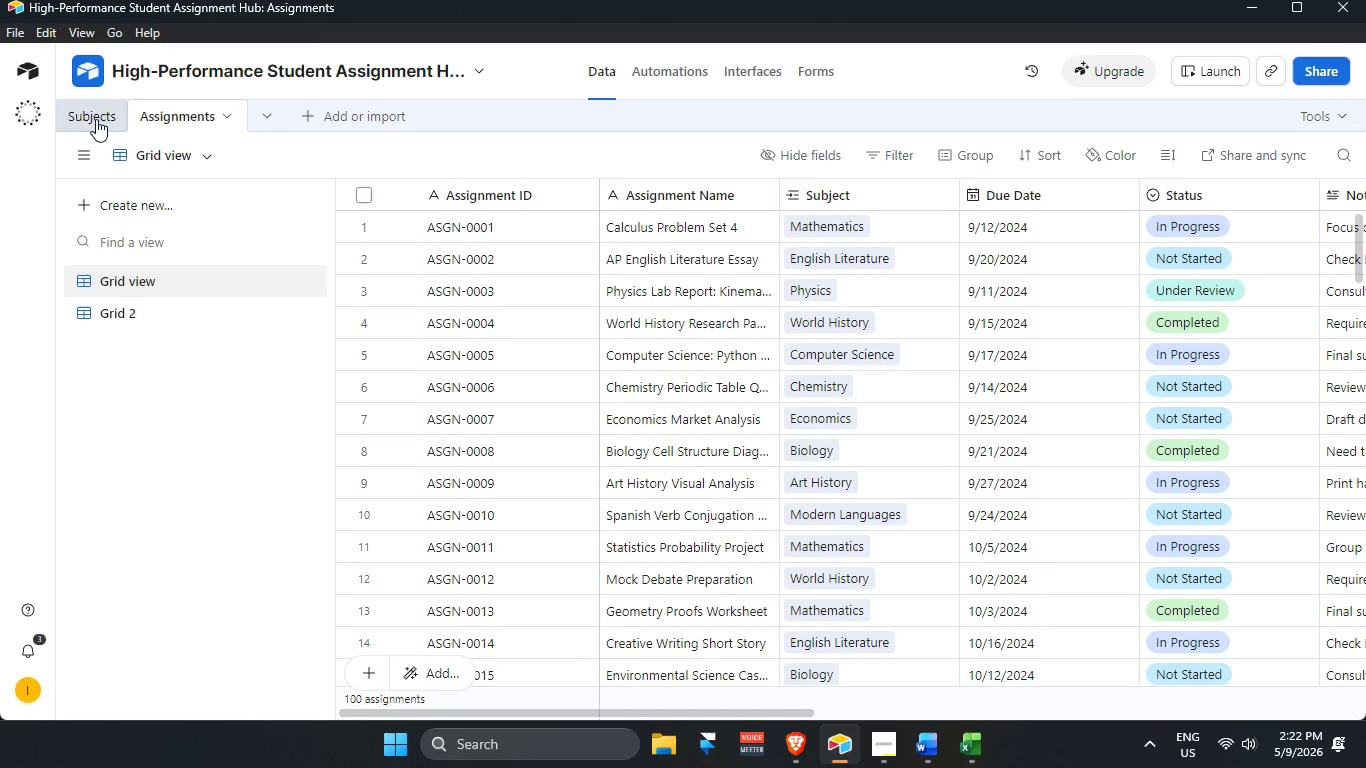 
scroll: coordinate [974, 333], scroll_direction: up, amount: 13.0
 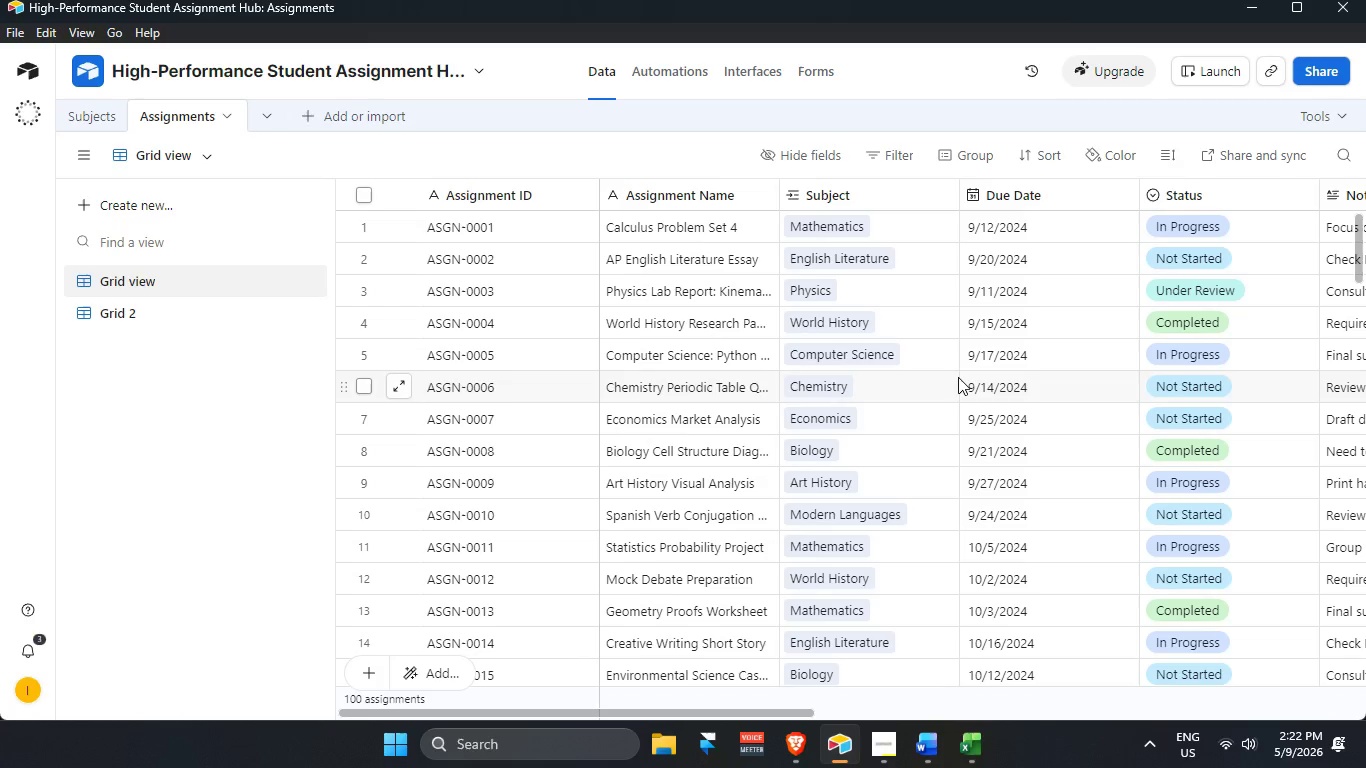 
wait(11.78)
 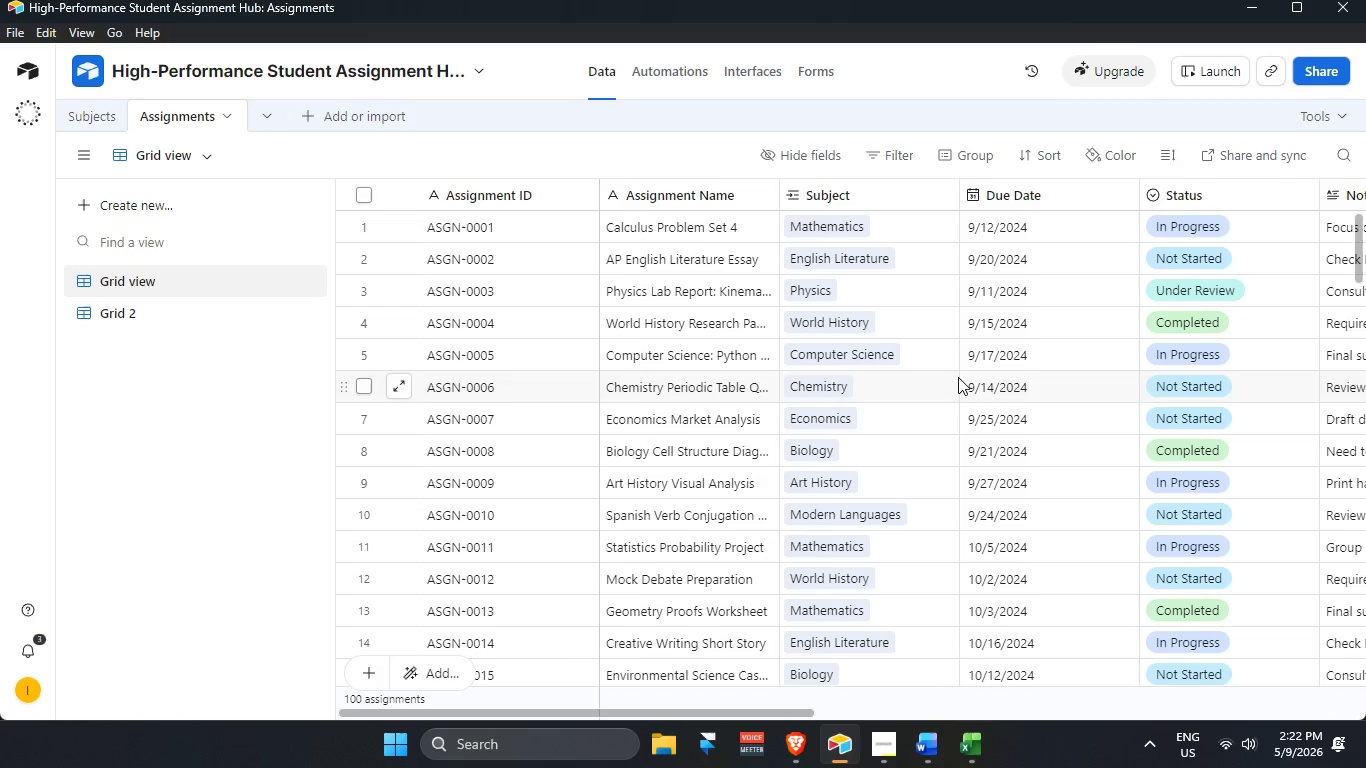 
scroll: coordinate [1055, 429], scroll_direction: up, amount: 4.0
 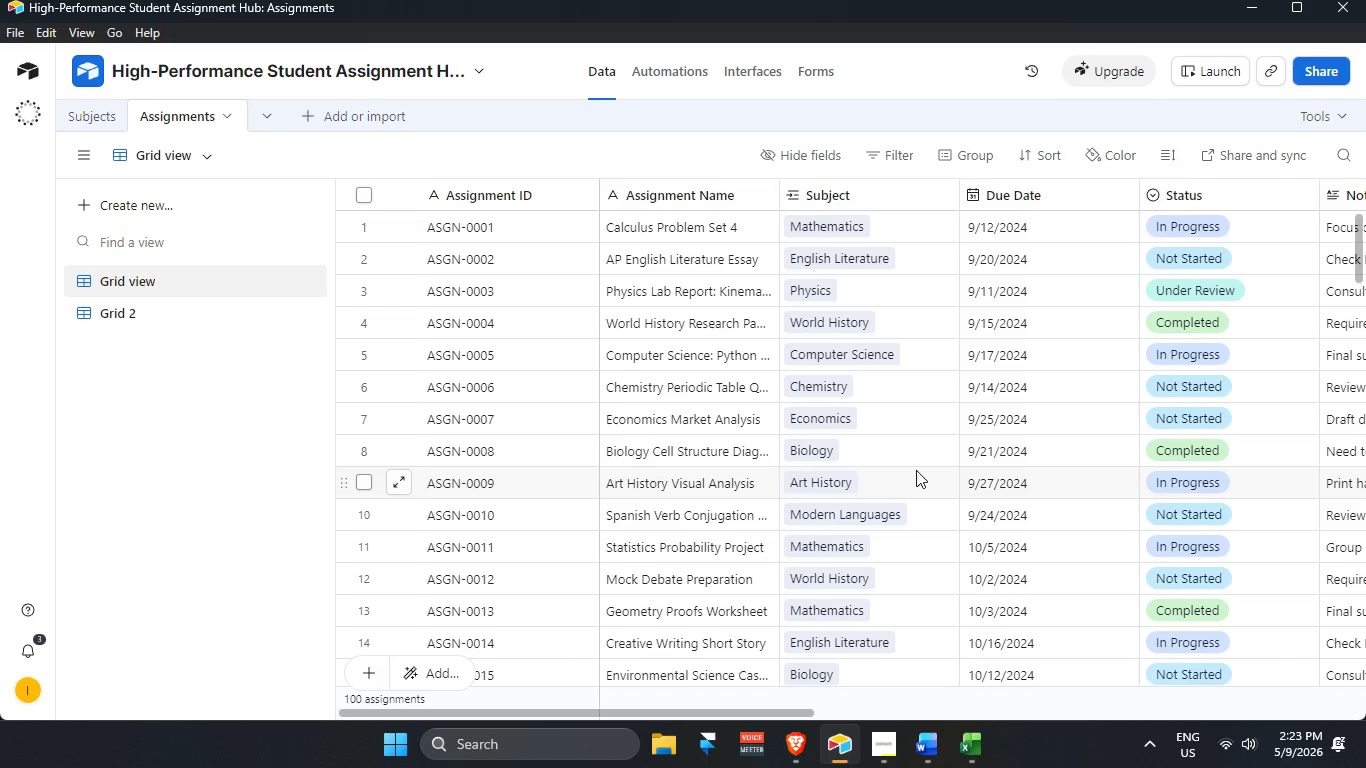 
wait(34.21)
 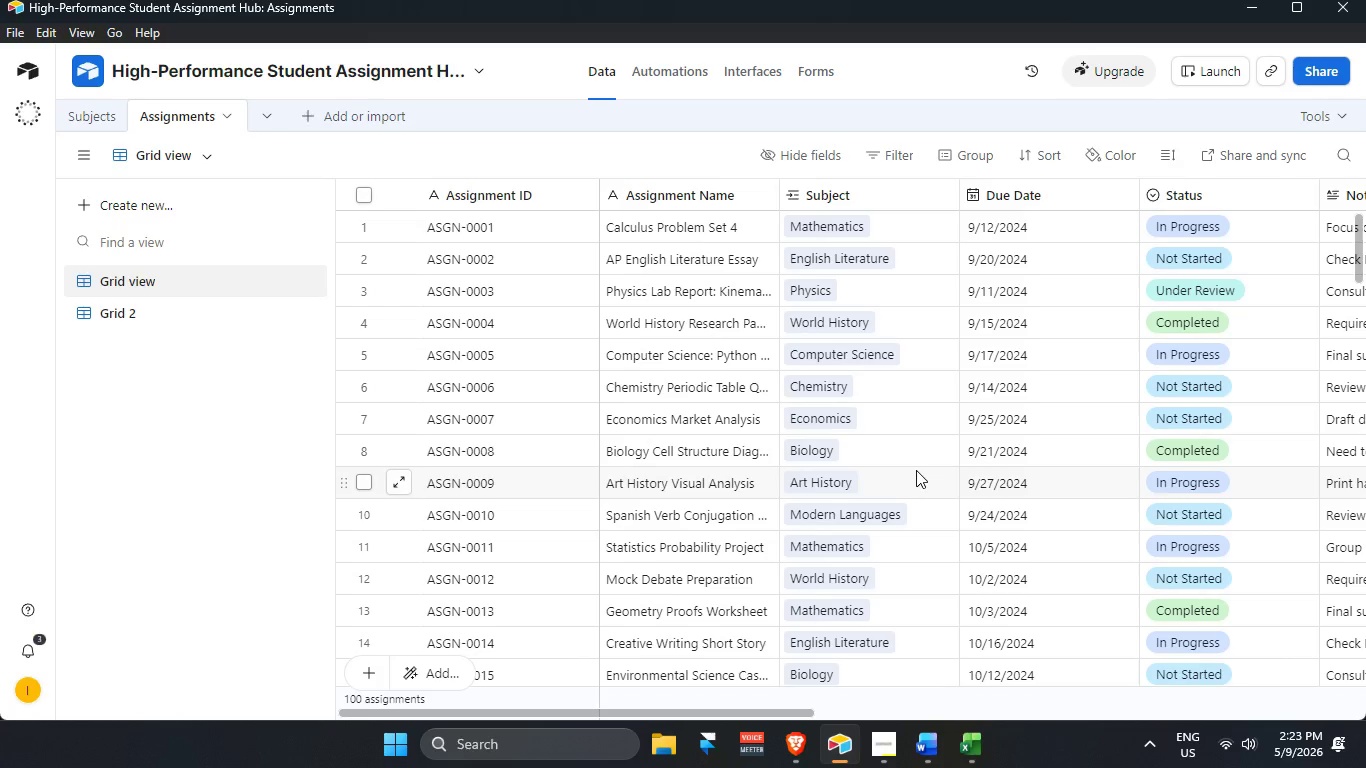 
scroll: coordinate [865, 518], scroll_direction: up, amount: 20.0
 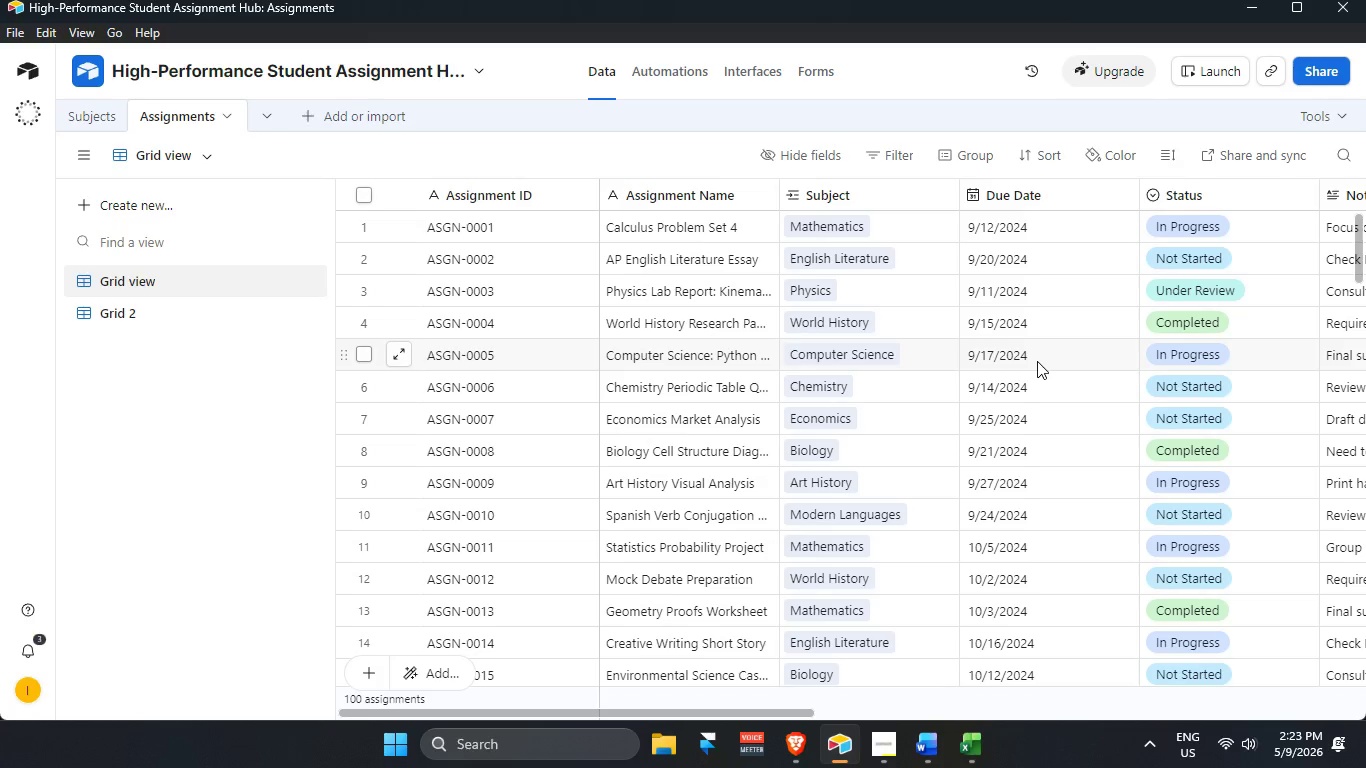 
wait(23.26)
 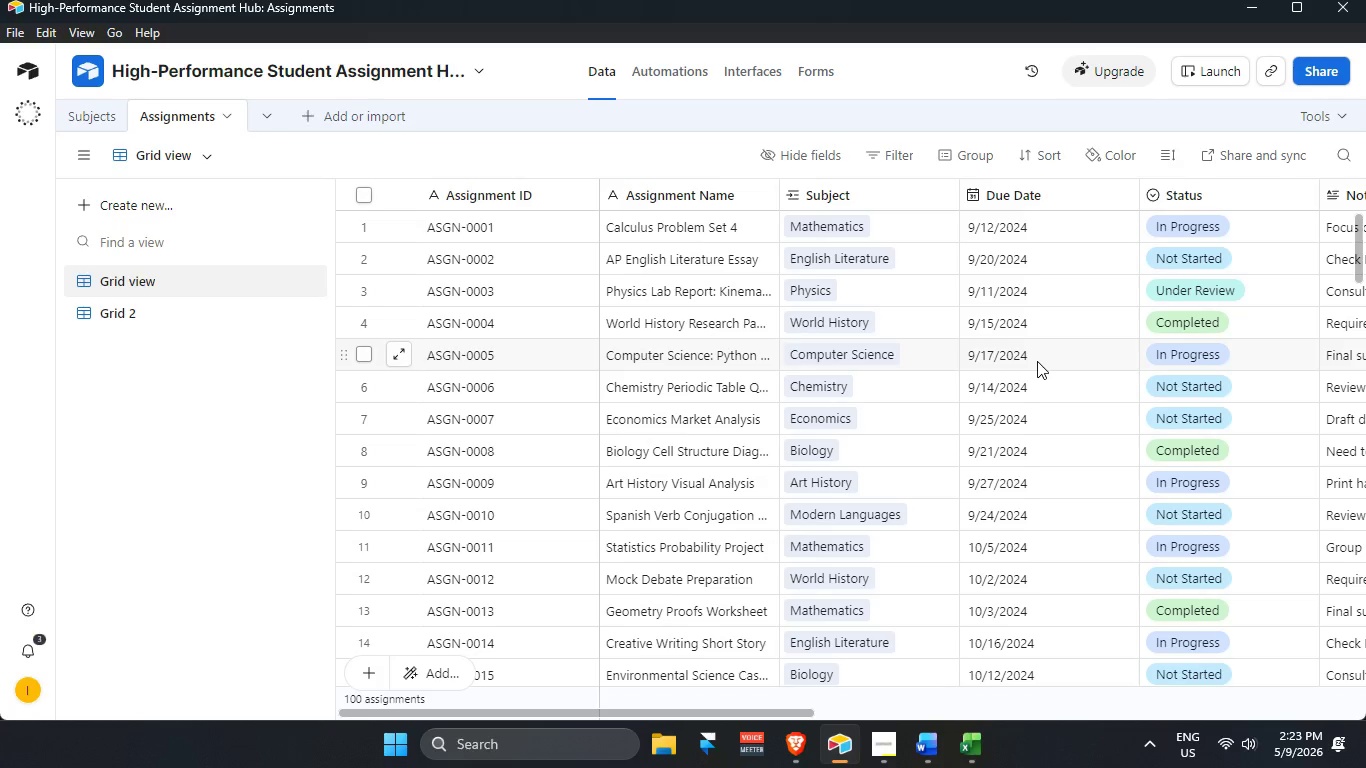 
scroll: coordinate [974, 481], scroll_direction: up, amount: 7.0
 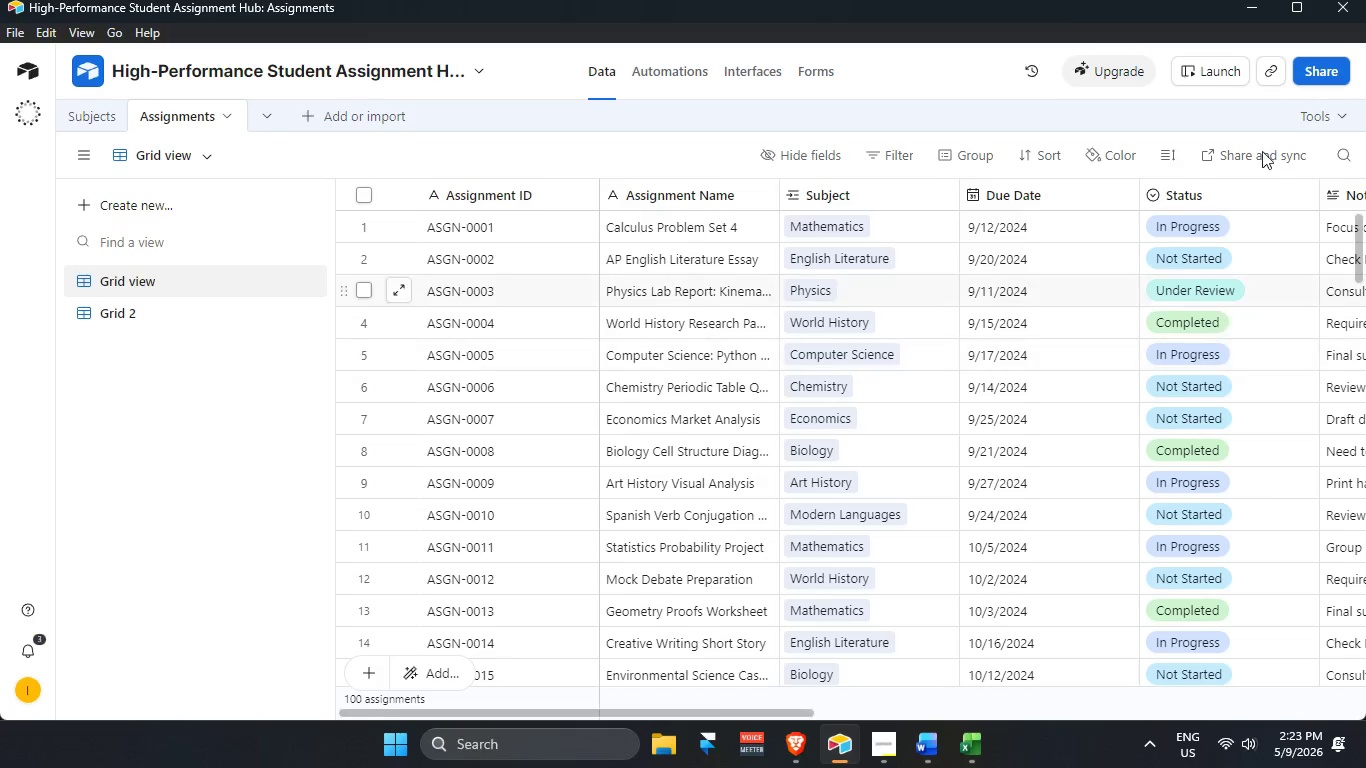 
wait(5.25)
 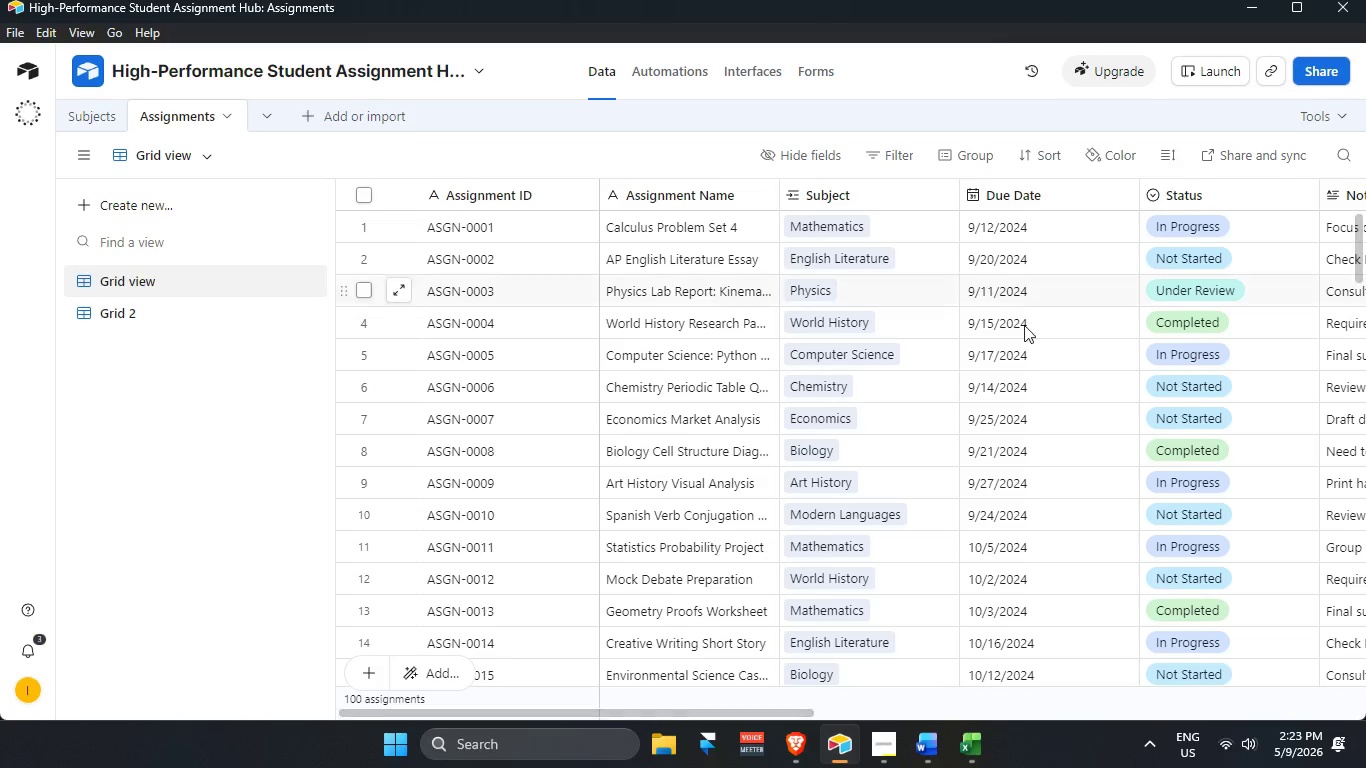 
scroll: coordinate [1073, 345], scroll_direction: up, amount: 14.0
 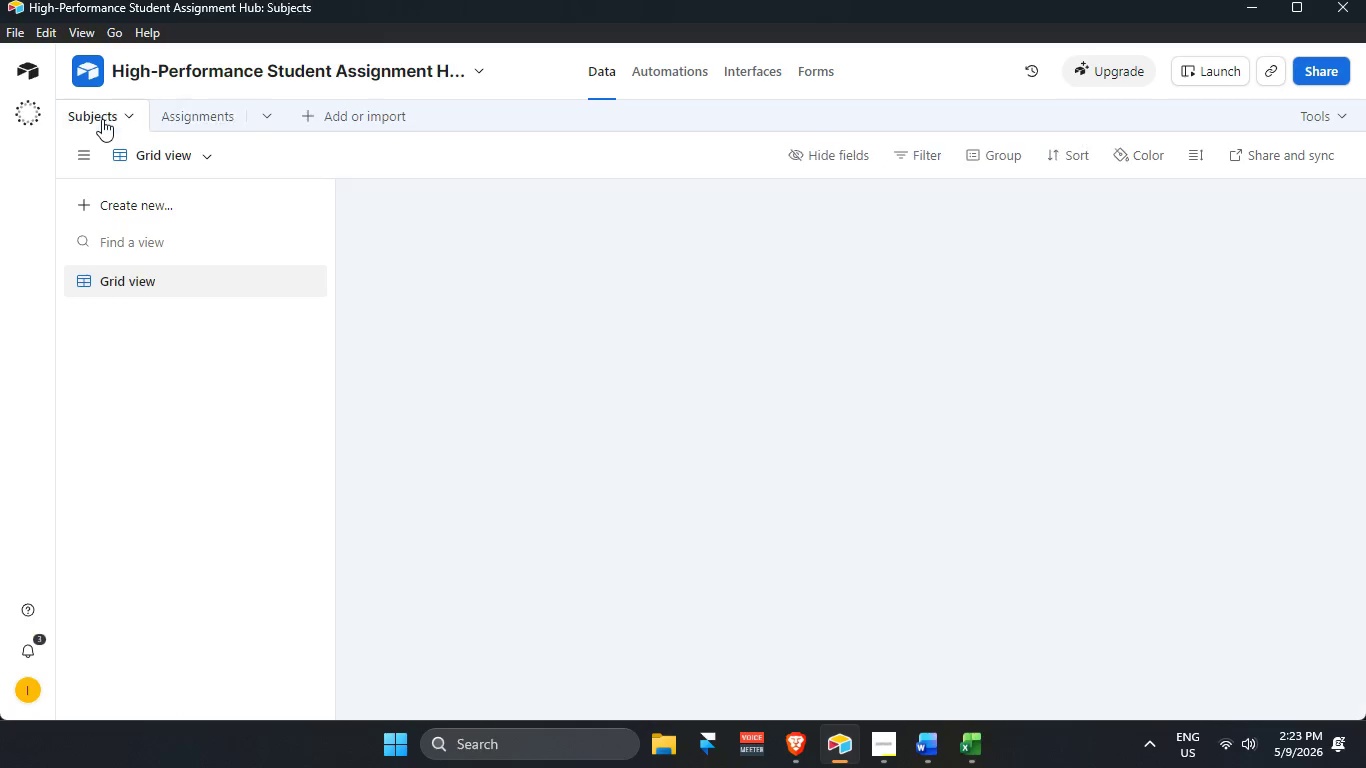 
left_click([204, 116])
 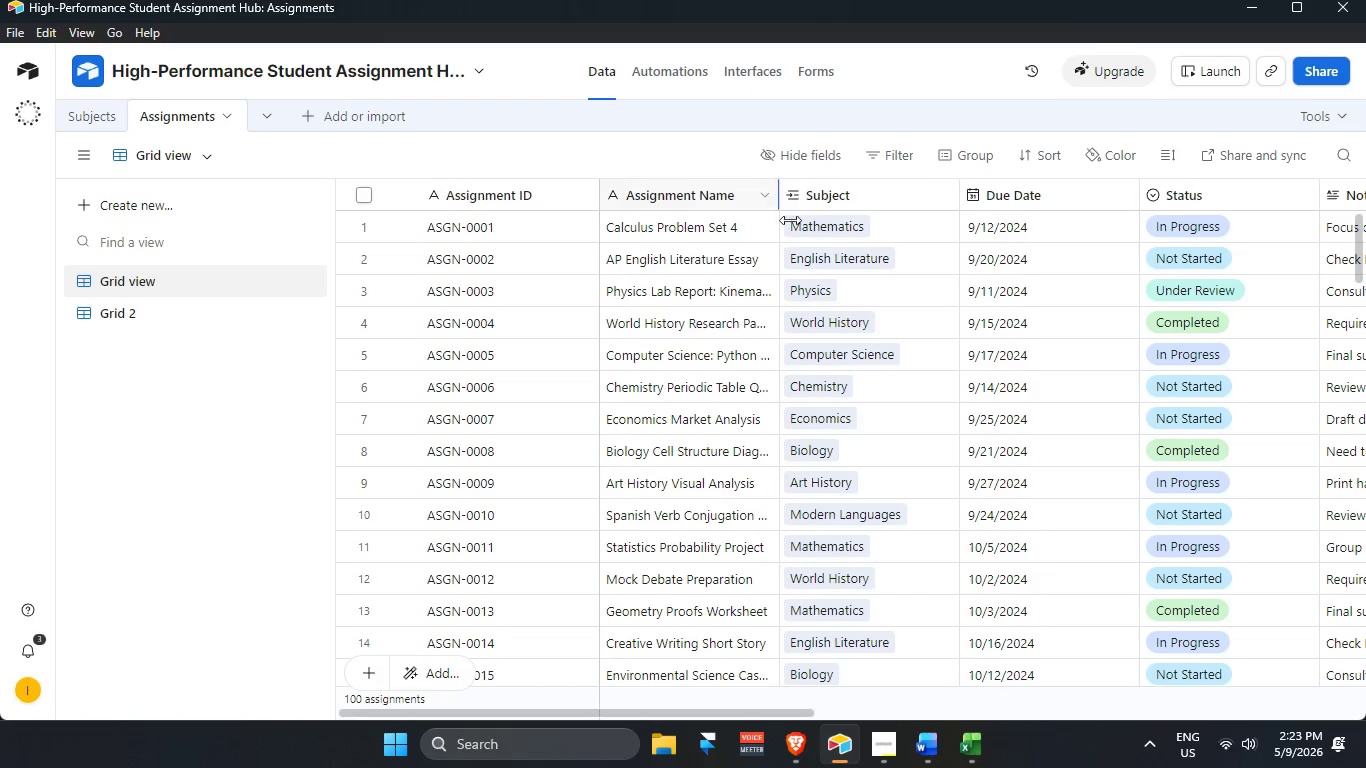 
scroll: coordinate [885, 417], scroll_direction: up, amount: 14.0
 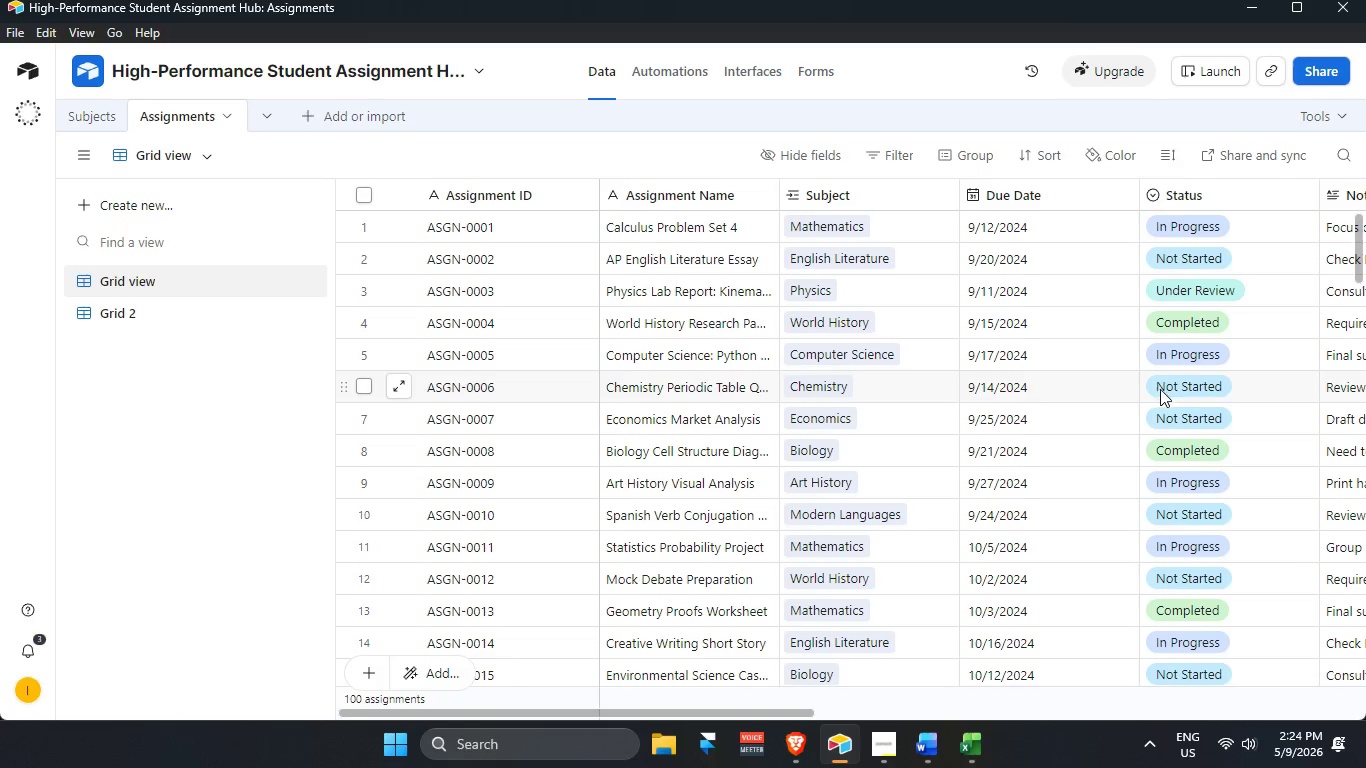 
wait(13.82)
 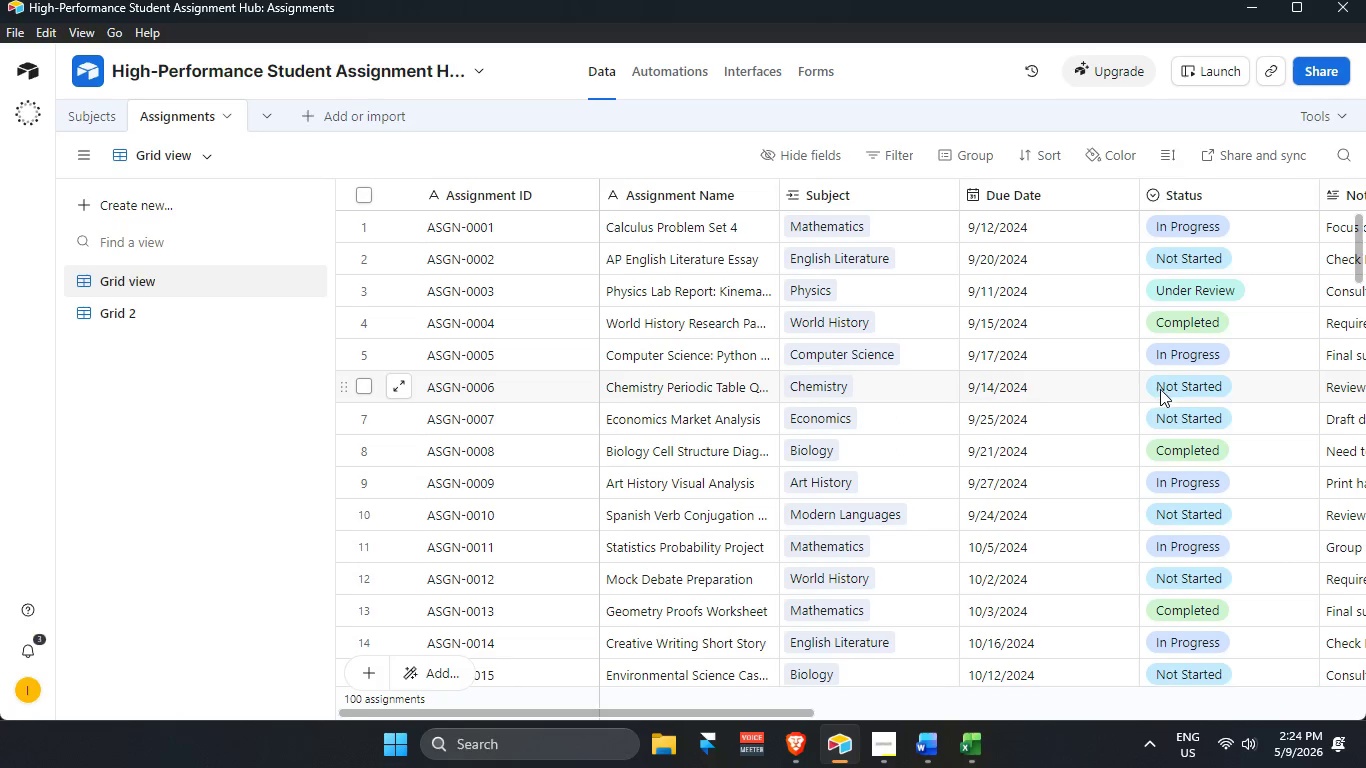 
scroll: coordinate [1230, 119], scroll_direction: down, amount: 3.0
 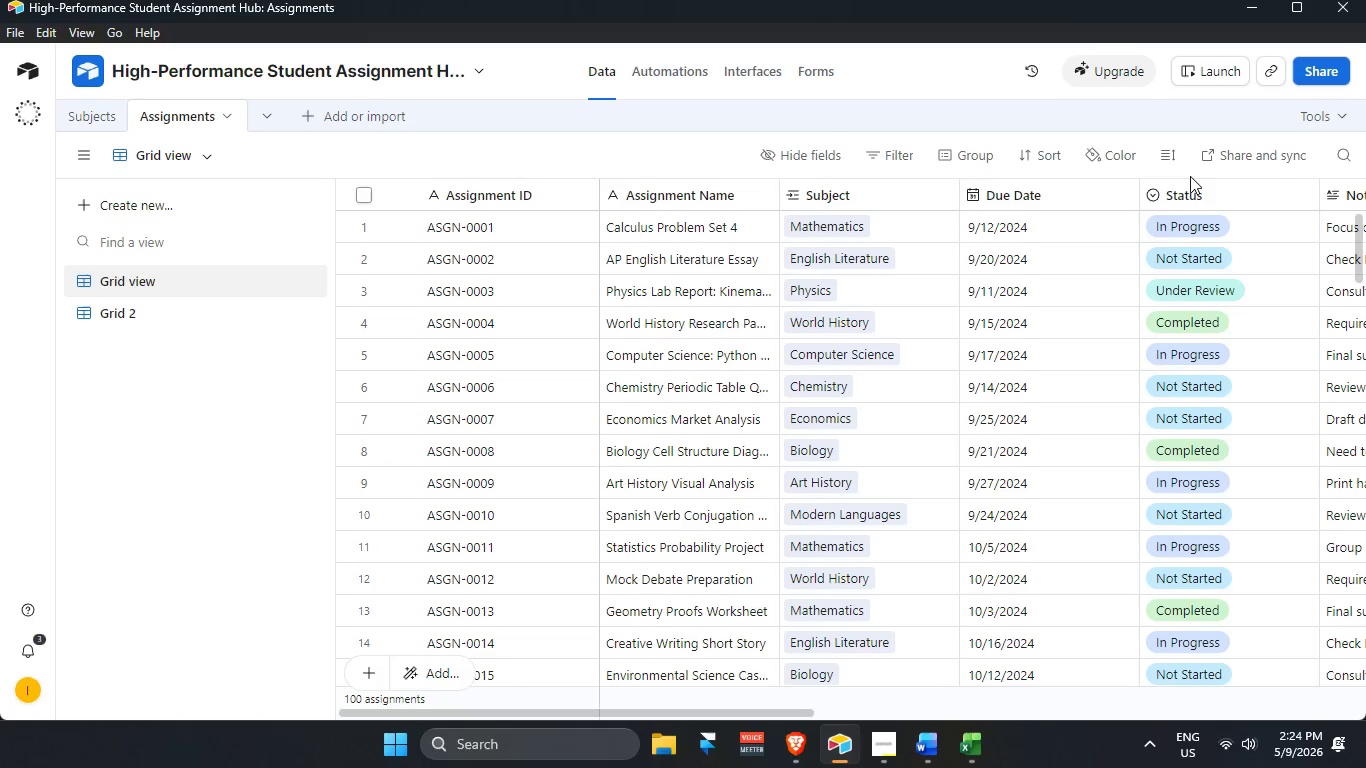 
scroll: coordinate [980, 361], scroll_direction: up, amount: 25.0
 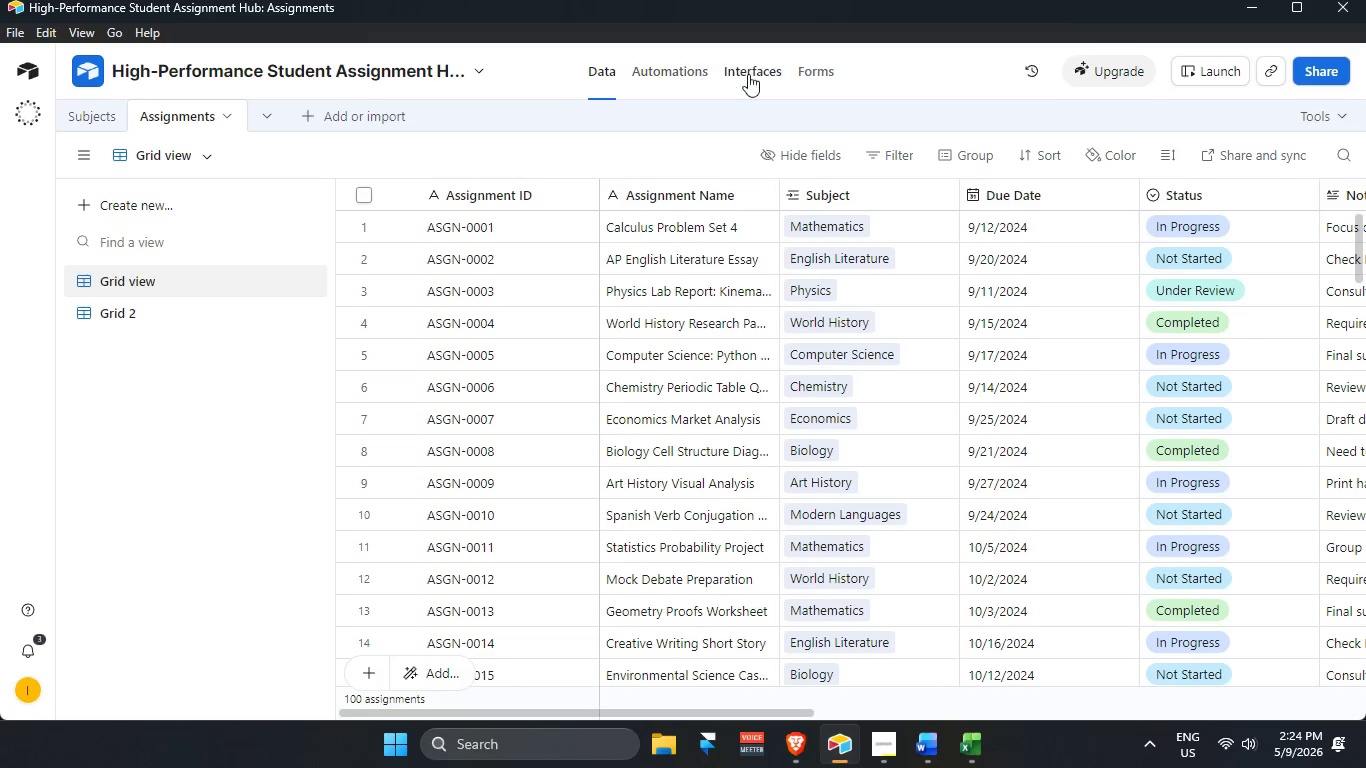 
left_click([767, 66])
 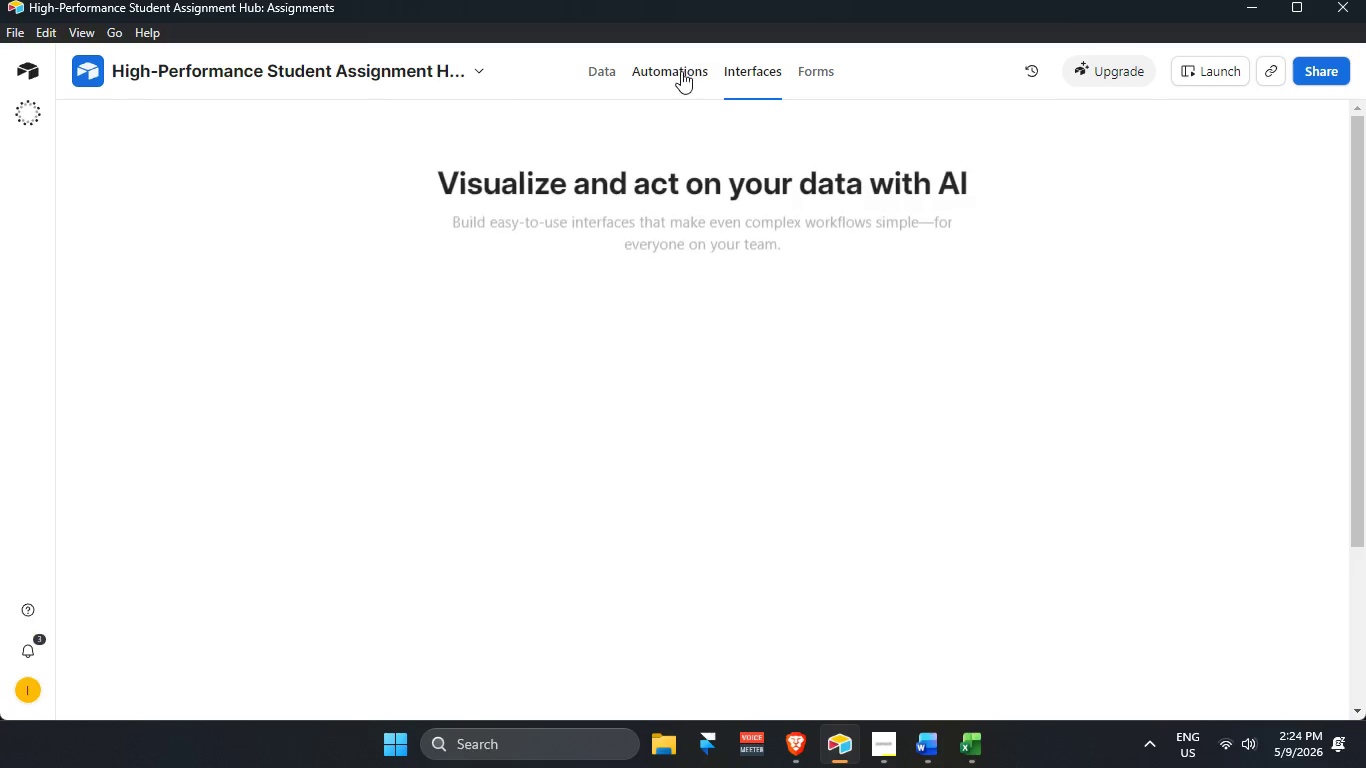 
left_click([678, 71])
 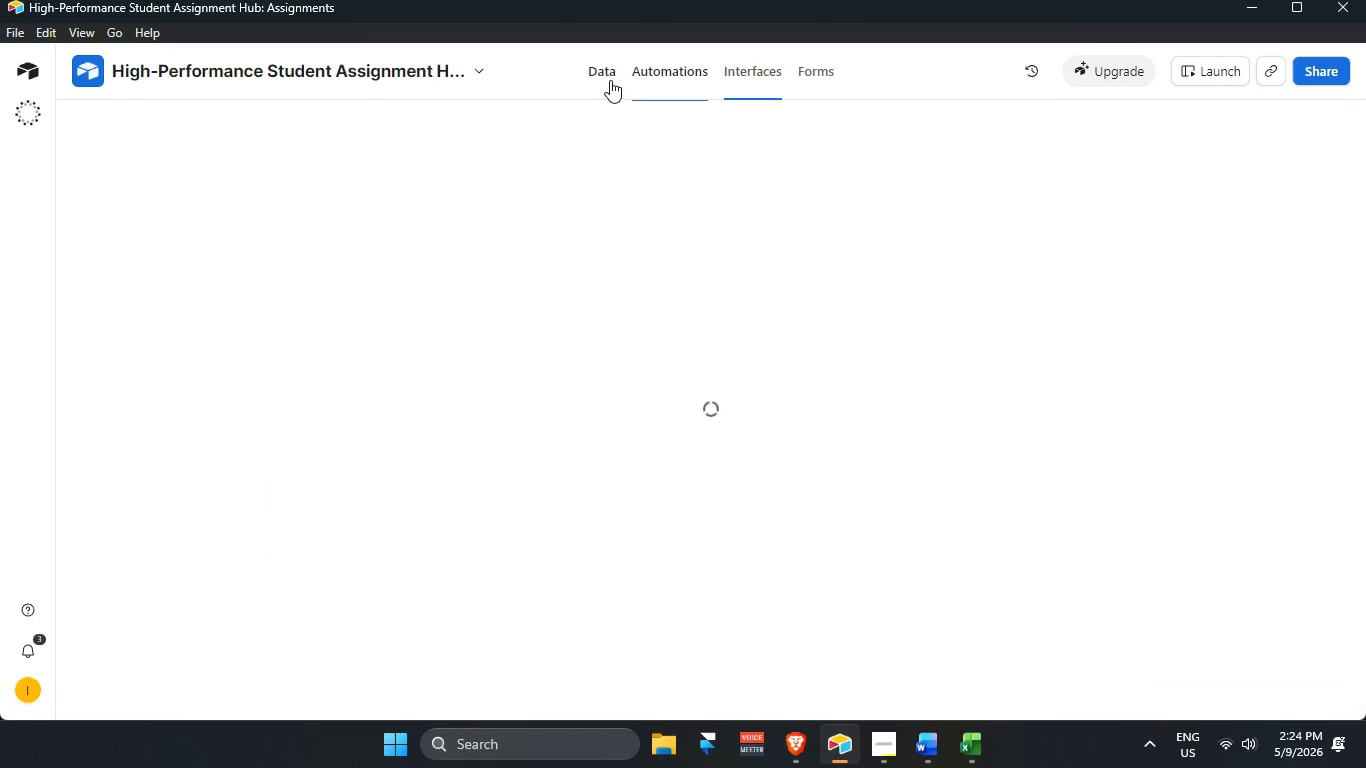 
left_click([602, 72])
 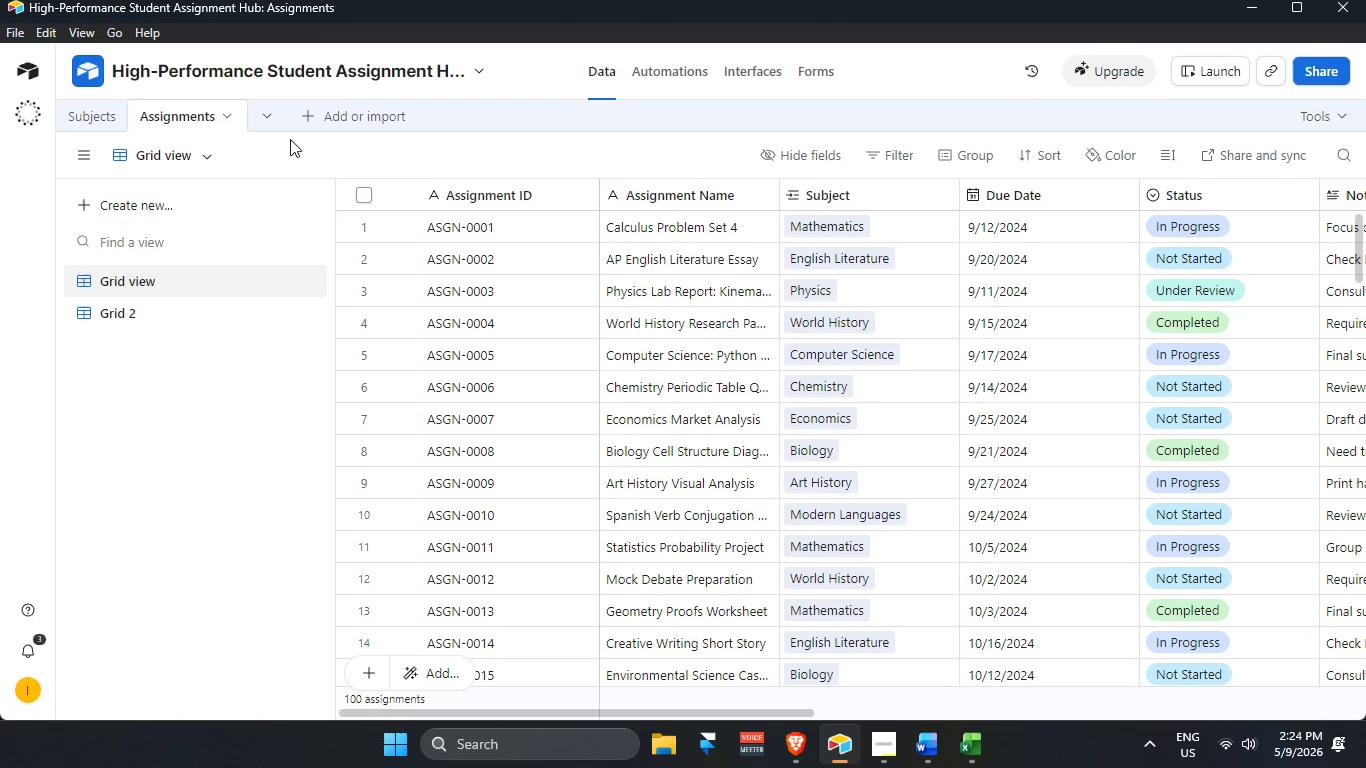 
wait(9.69)
 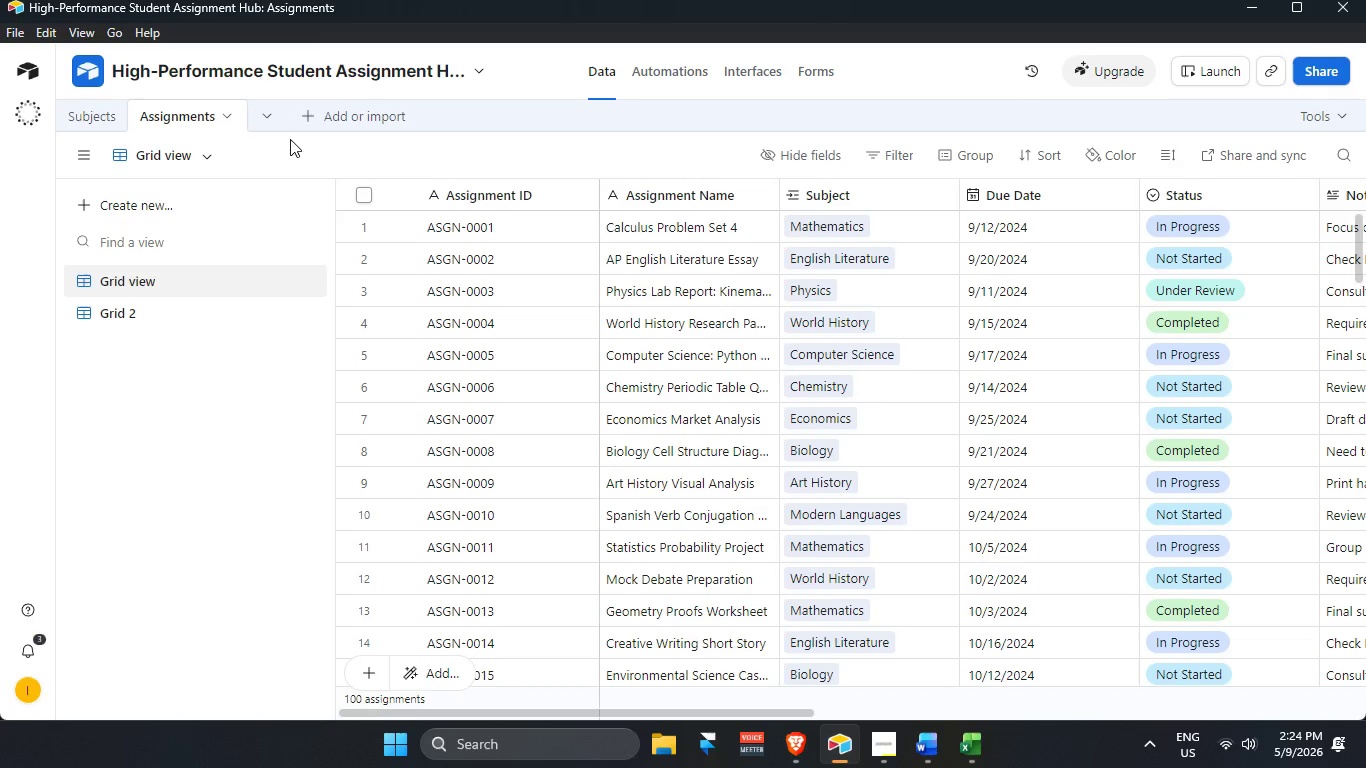 
scroll: coordinate [623, 239], scroll_direction: up, amount: 3.0
 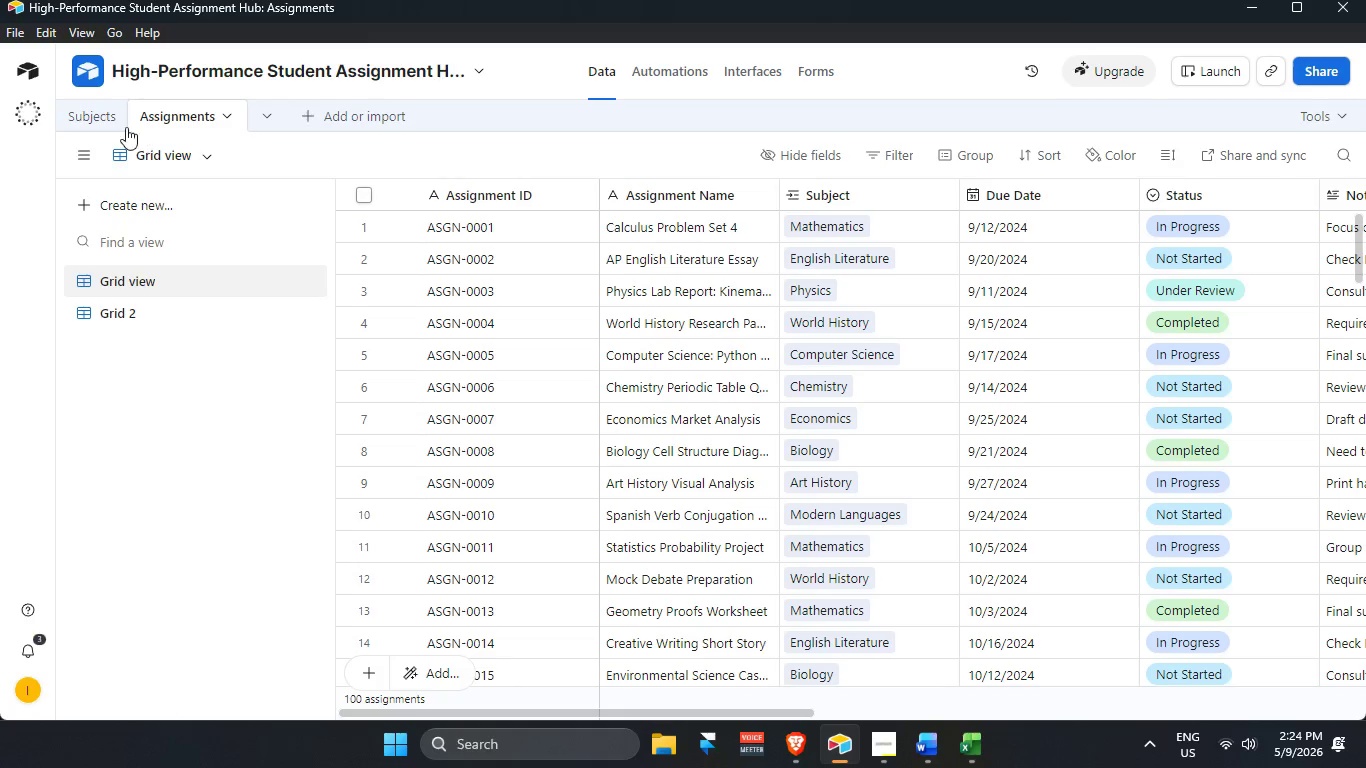 
left_click([70, 116])
 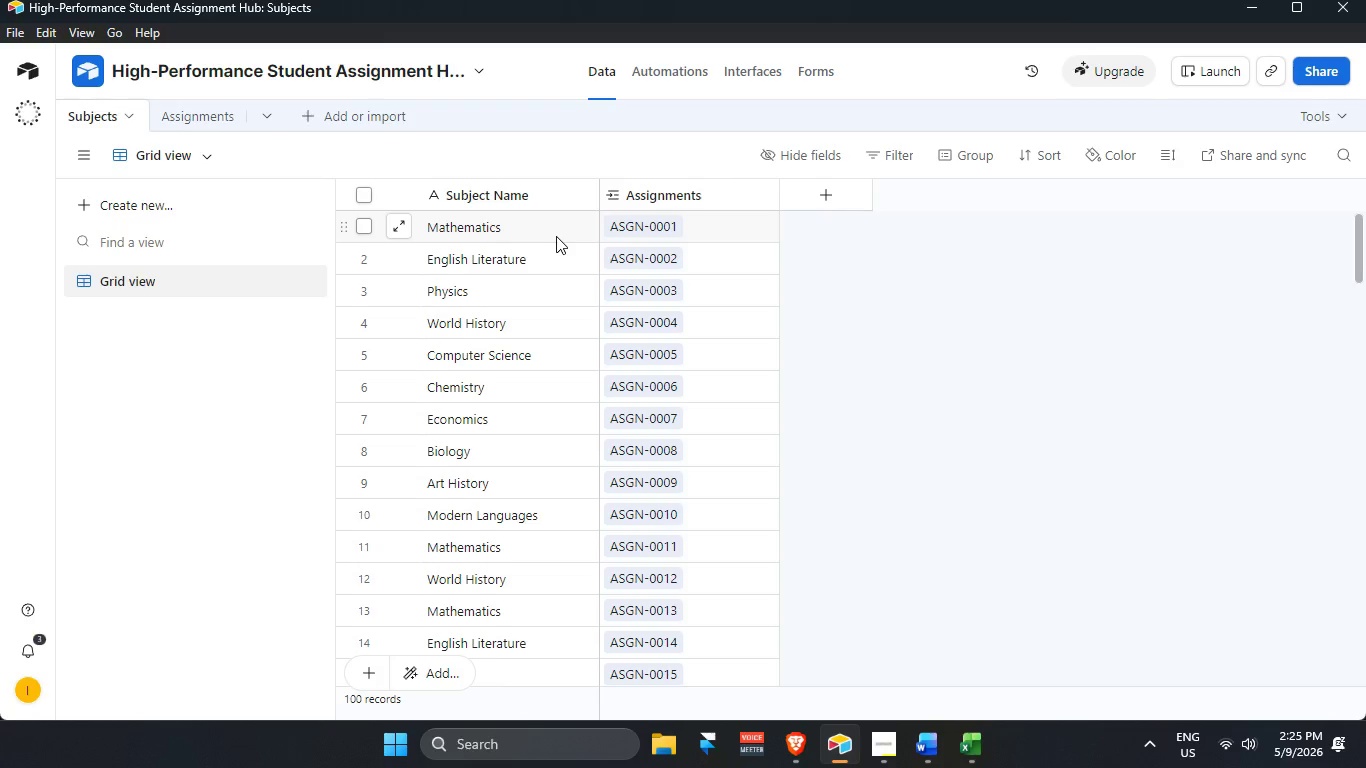 
wait(37.83)
 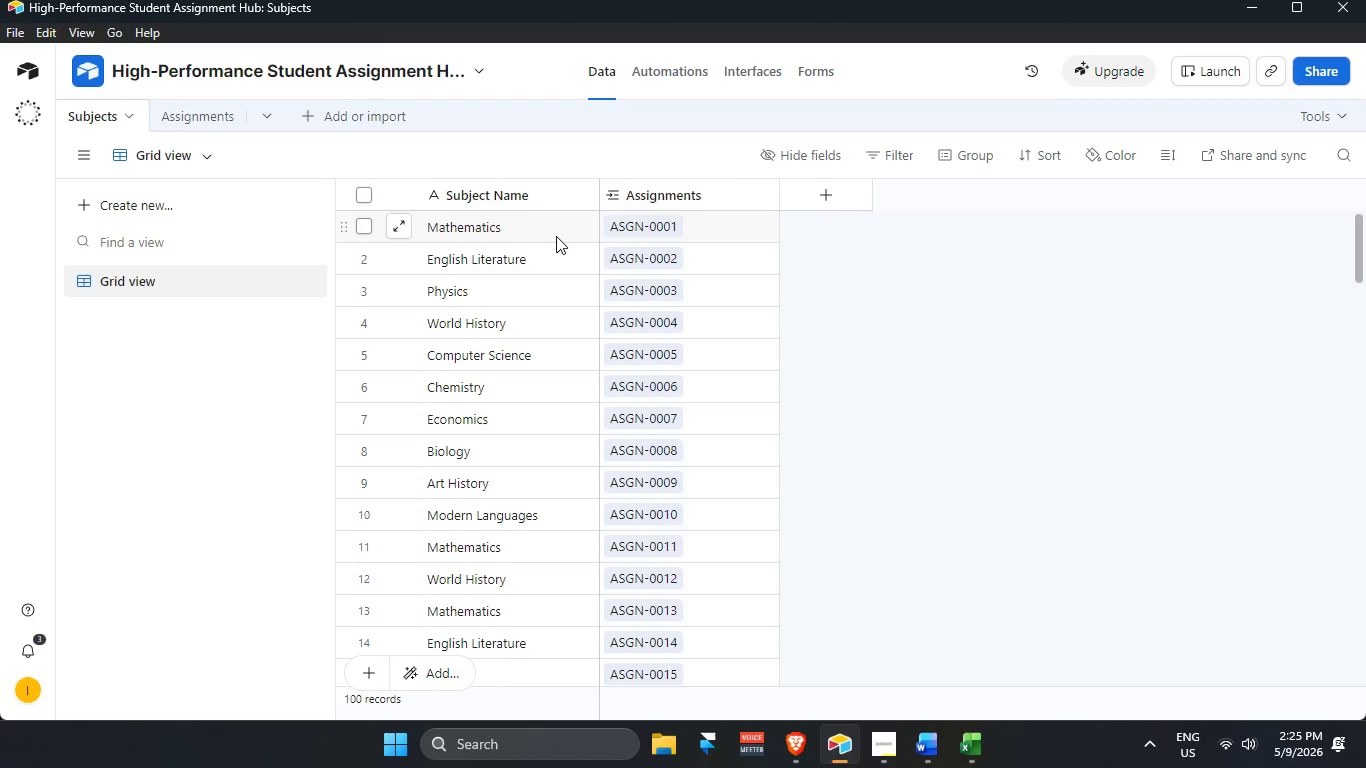 
mouse_move([235, 131])
 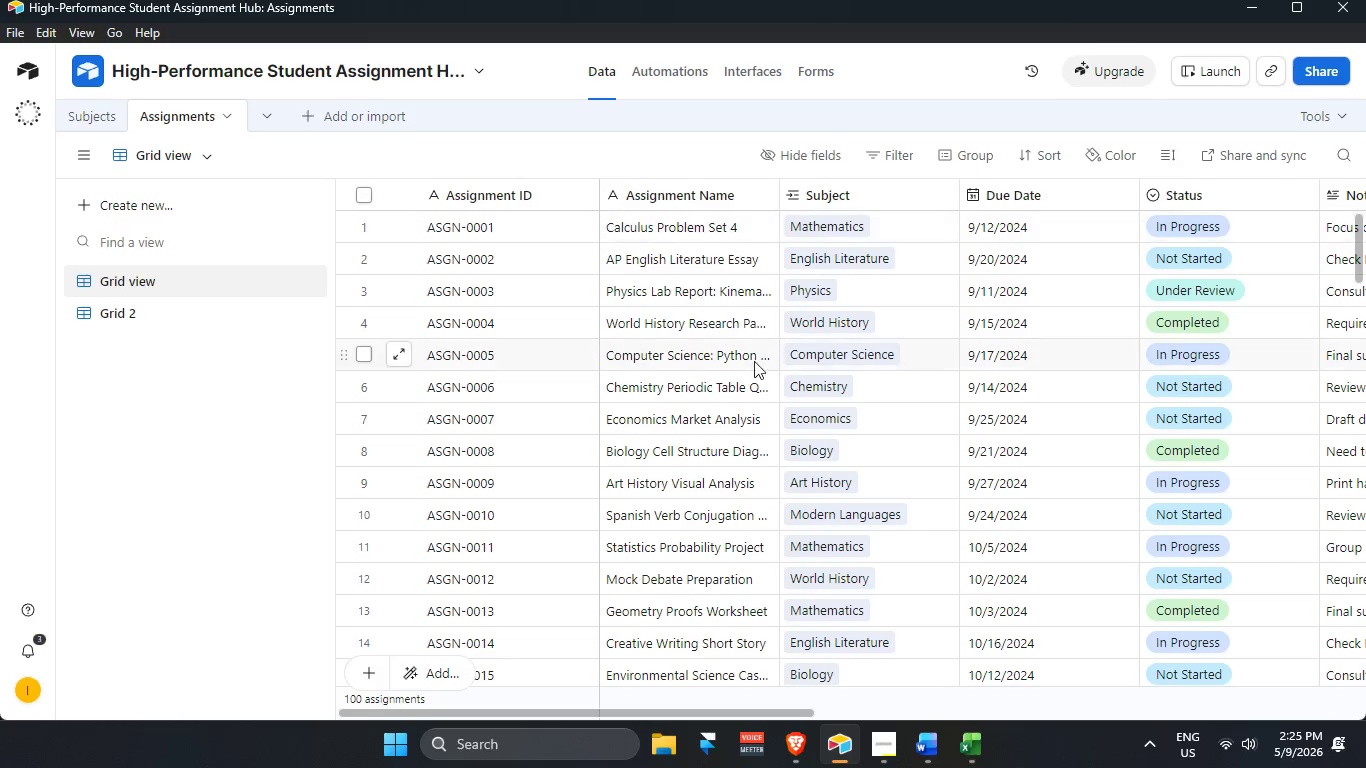 
scroll: coordinate [783, 397], scroll_direction: up, amount: 4.0
 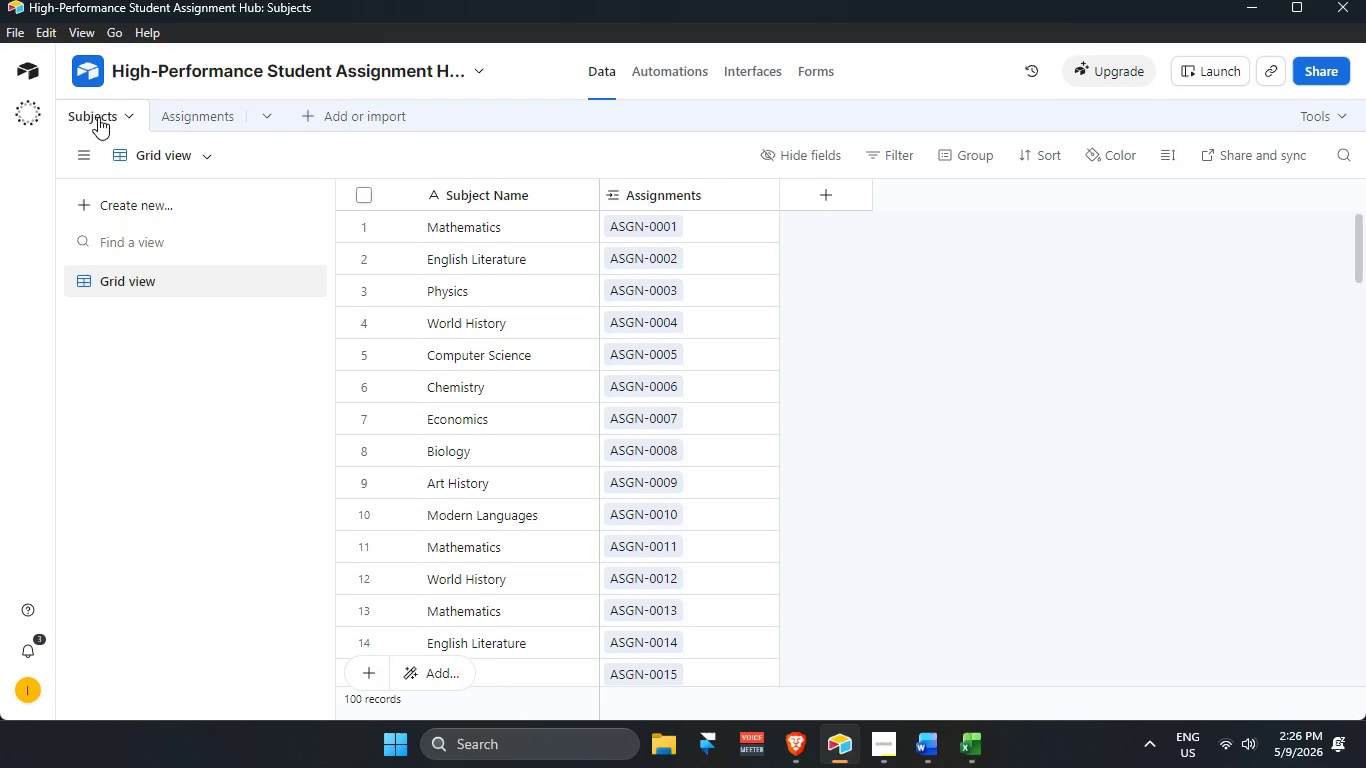 
wait(55.55)
 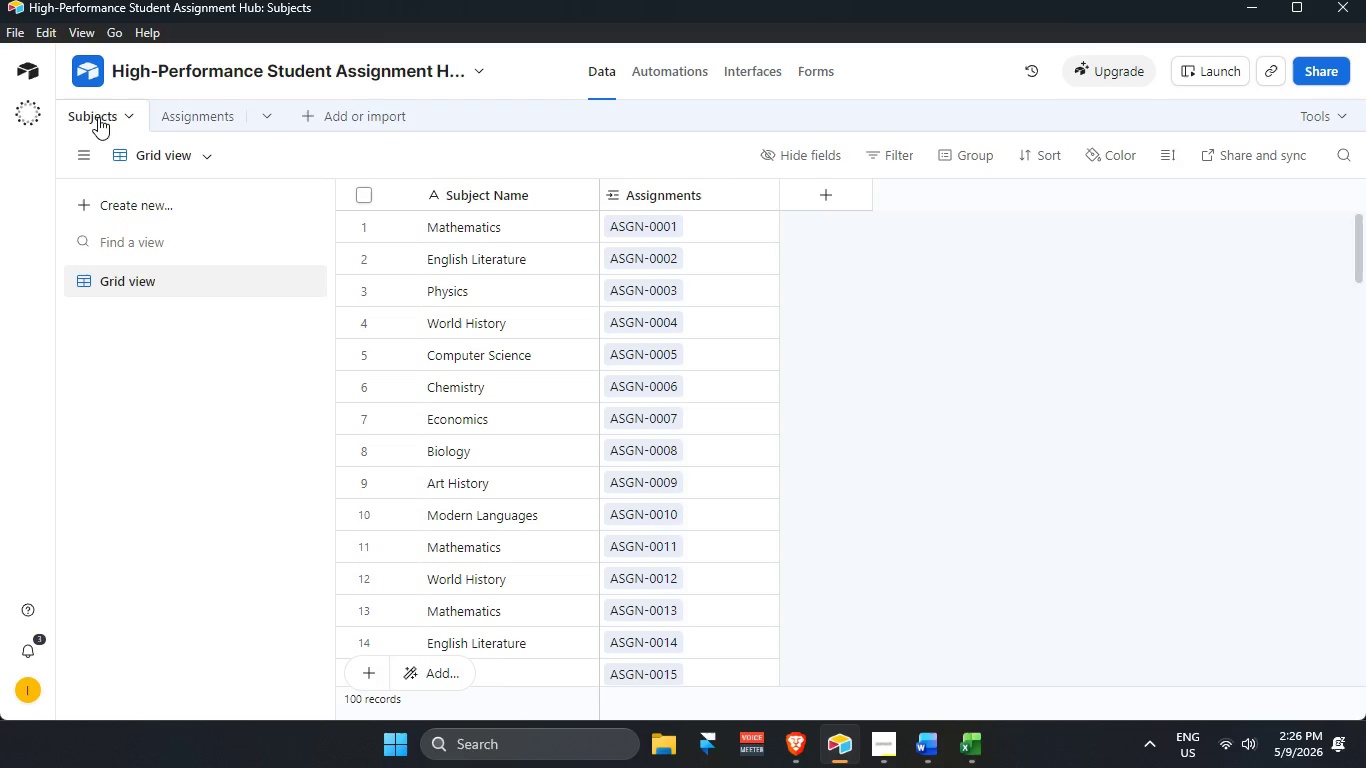 
scroll: coordinate [723, 452], scroll_direction: up, amount: 7.0
 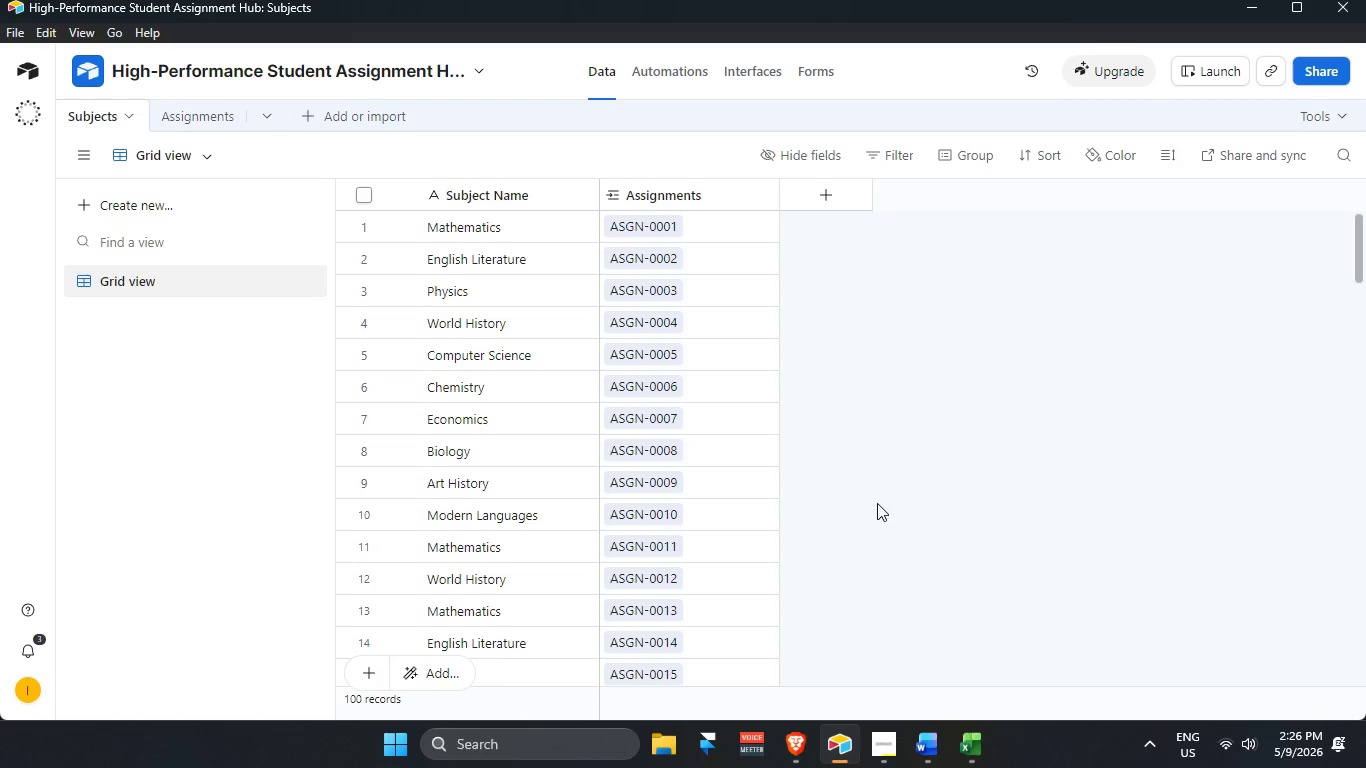 
wait(8.6)
 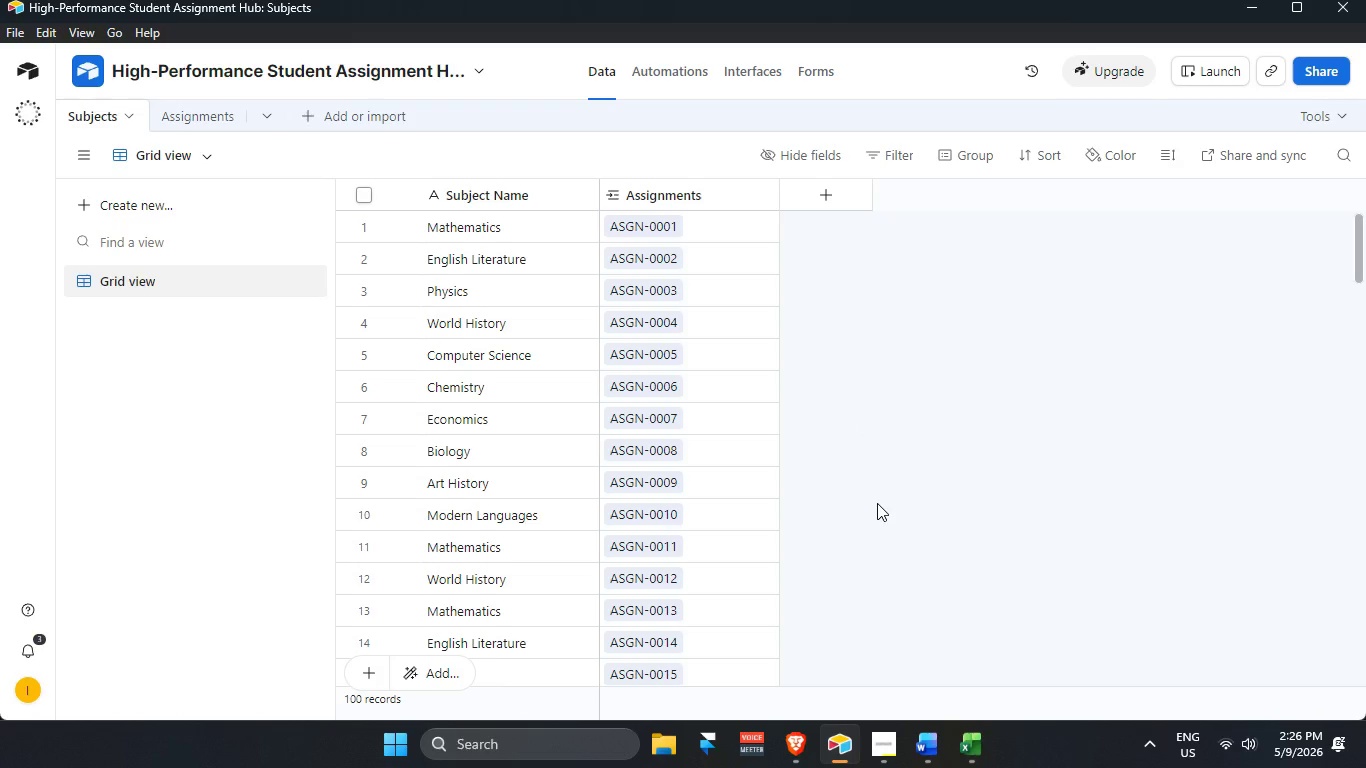 
scroll: coordinate [774, 538], scroll_direction: up, amount: 3.0
 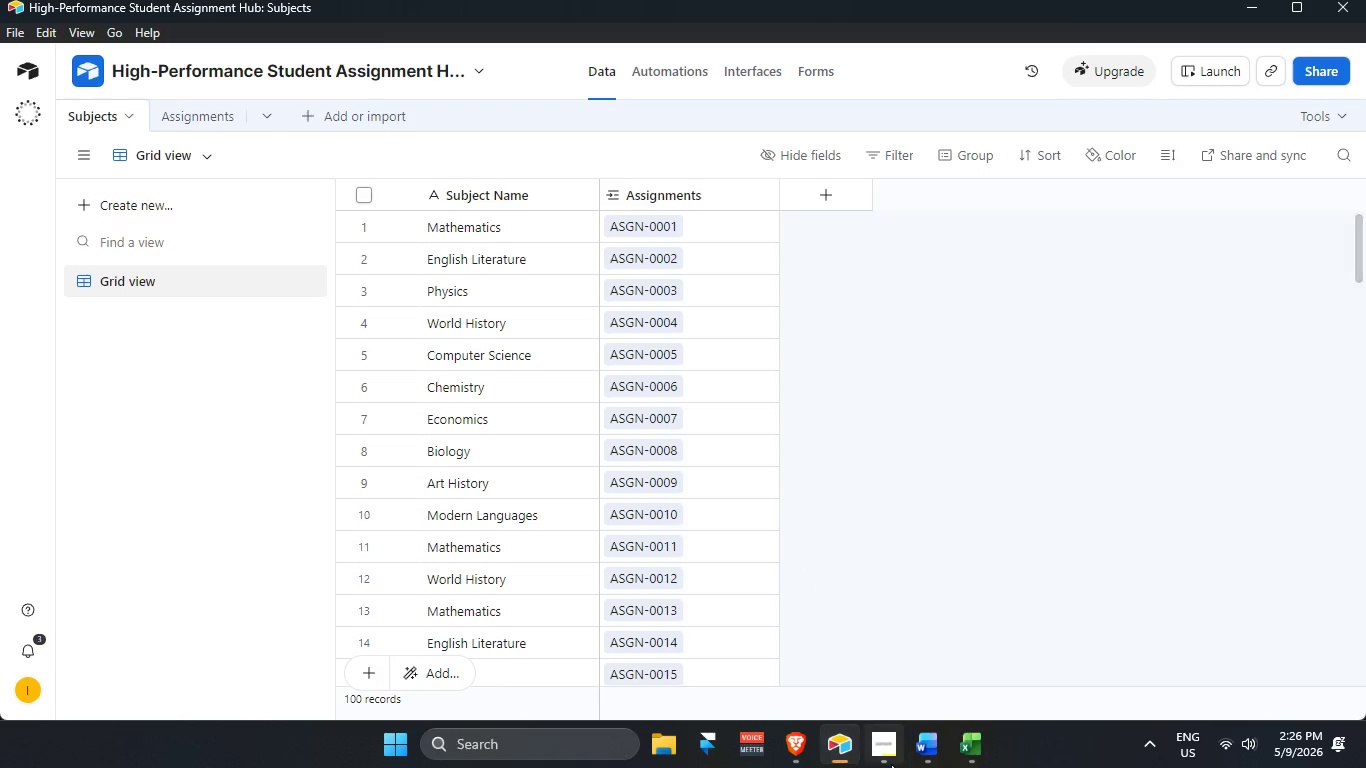 
left_click([899, 759])